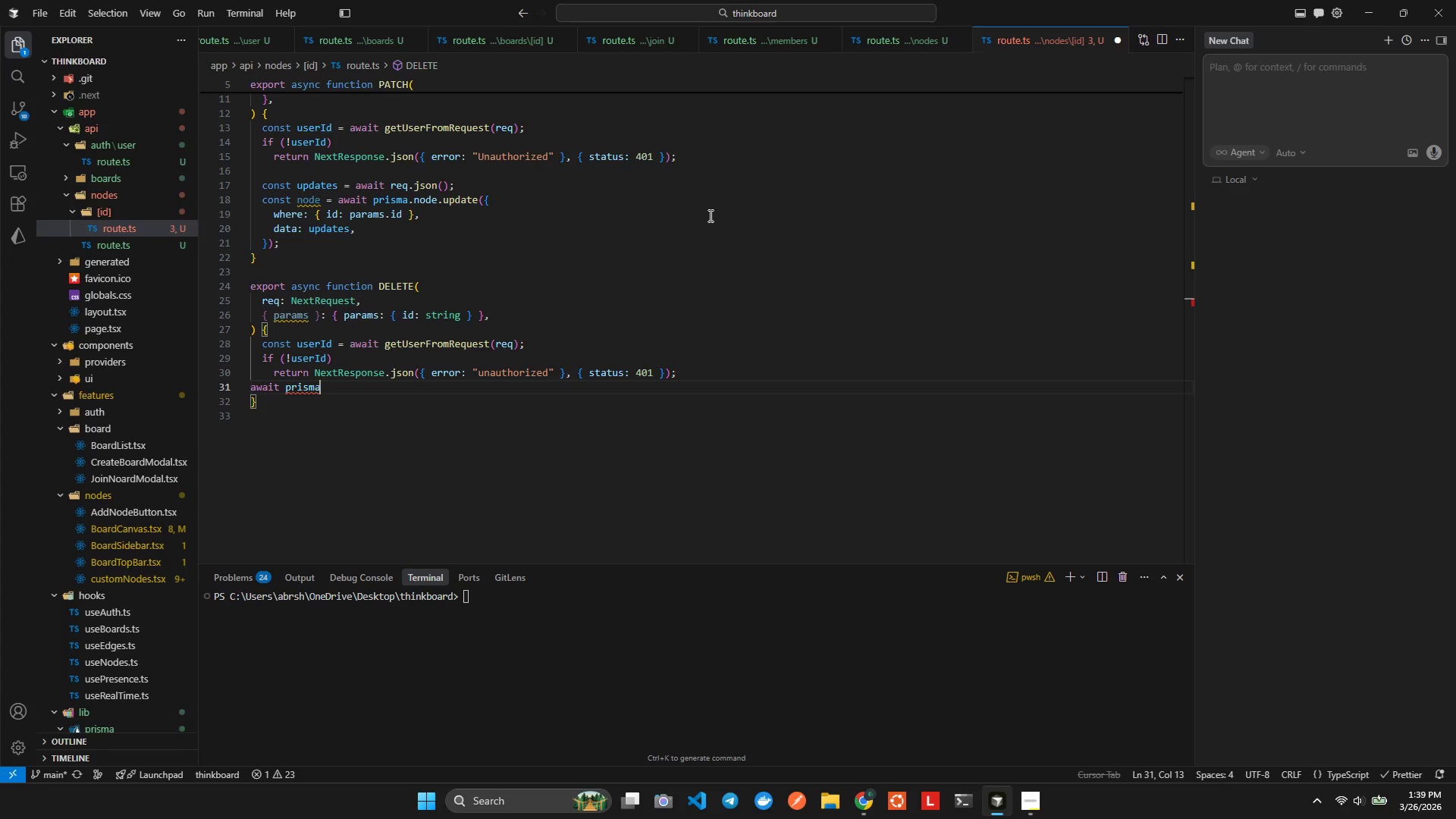 
hold_key(key=I, duration=0.47)
 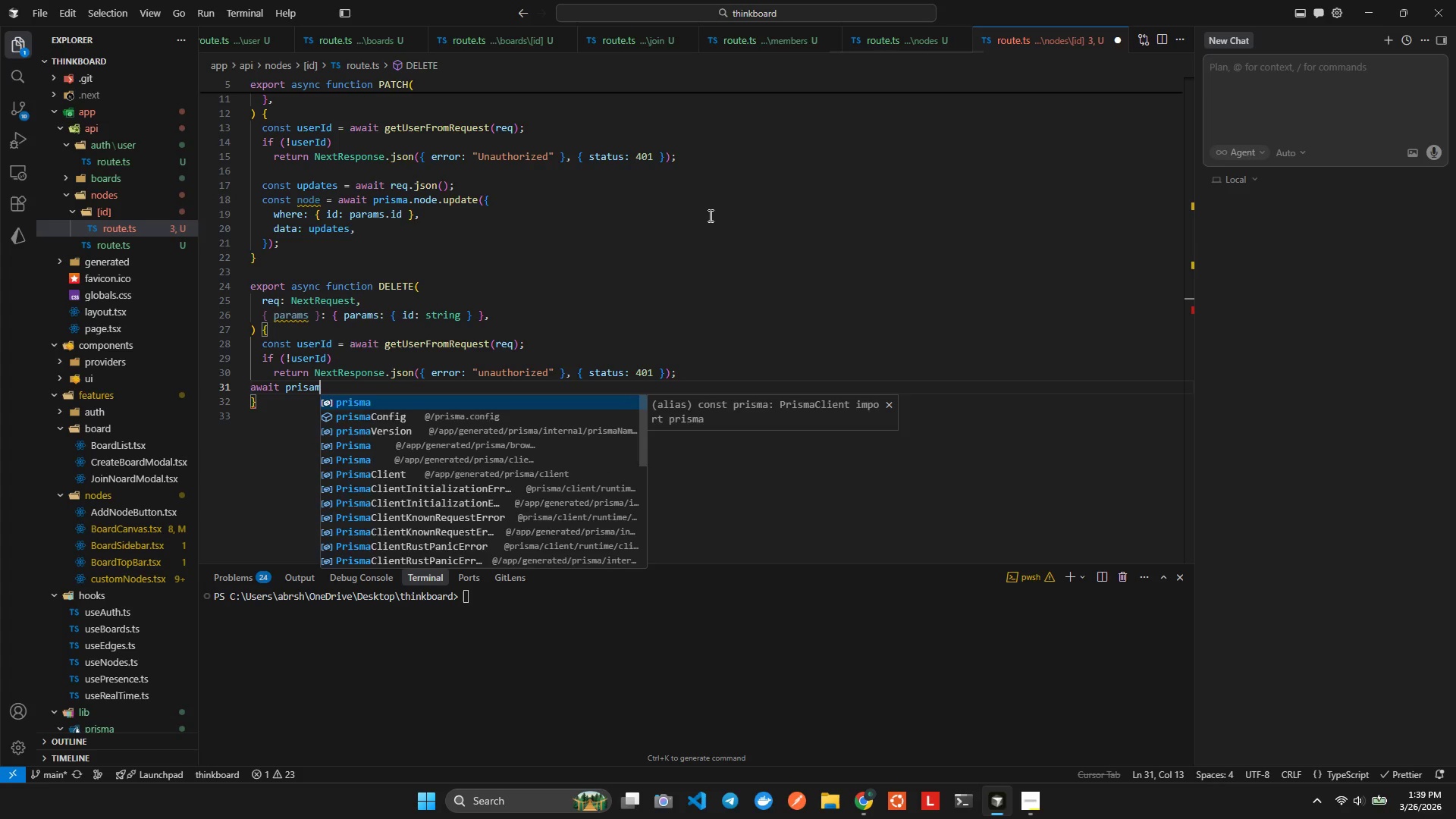 
key(Enter)
 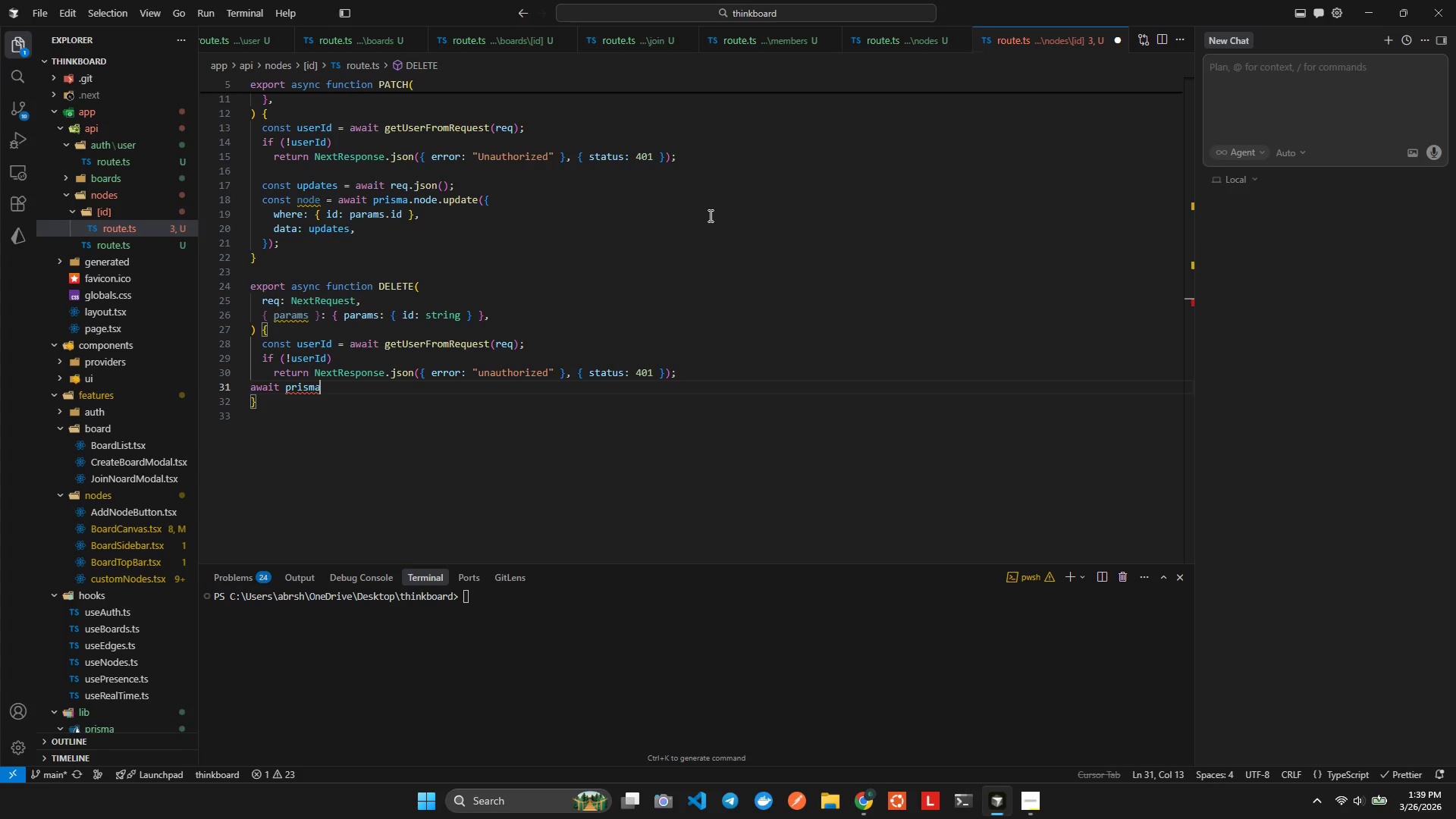 
key(Period)
 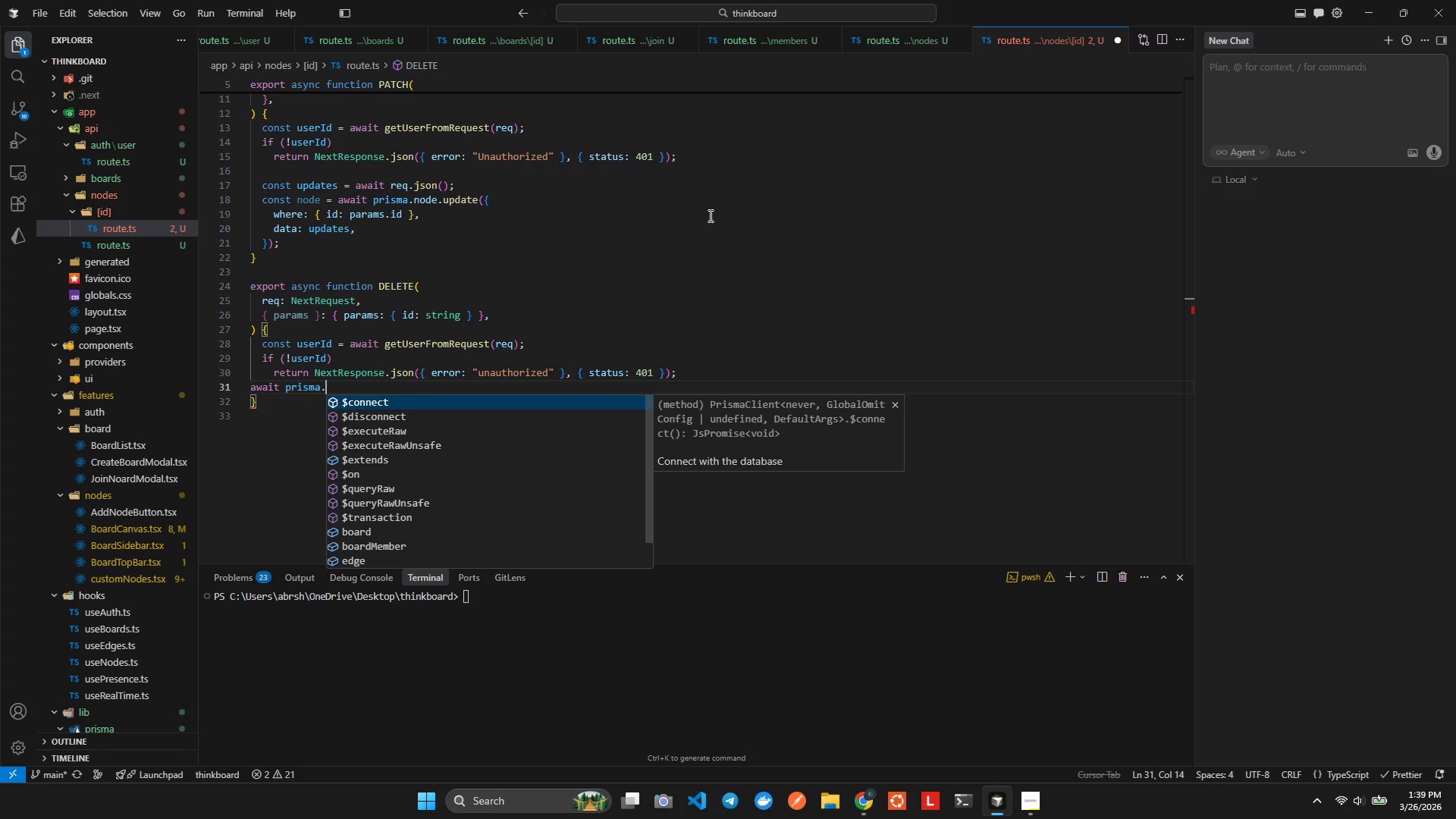 
hold_key(key=N, duration=0.33)
 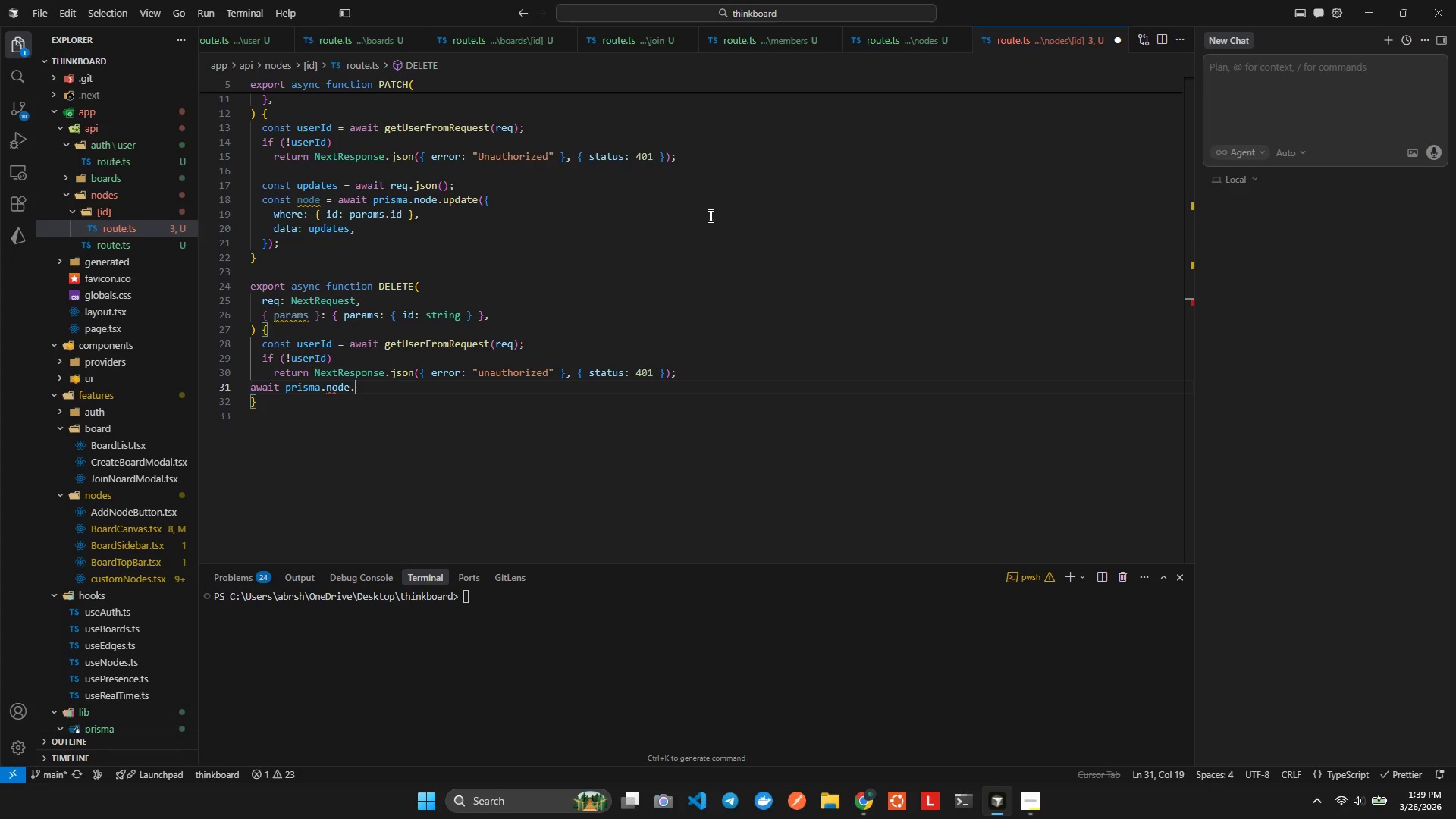 
key(O)
 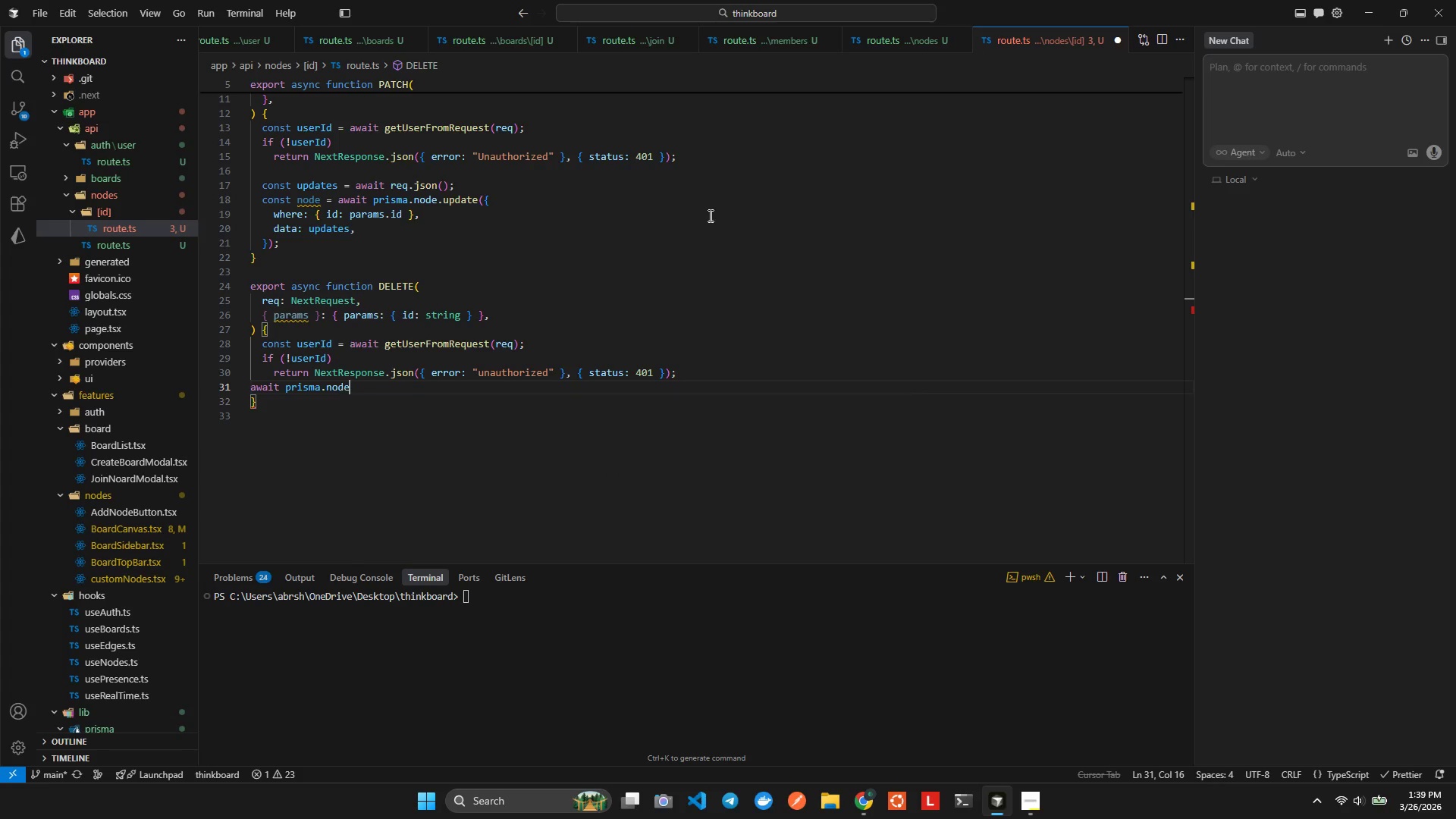 
key(Enter)
 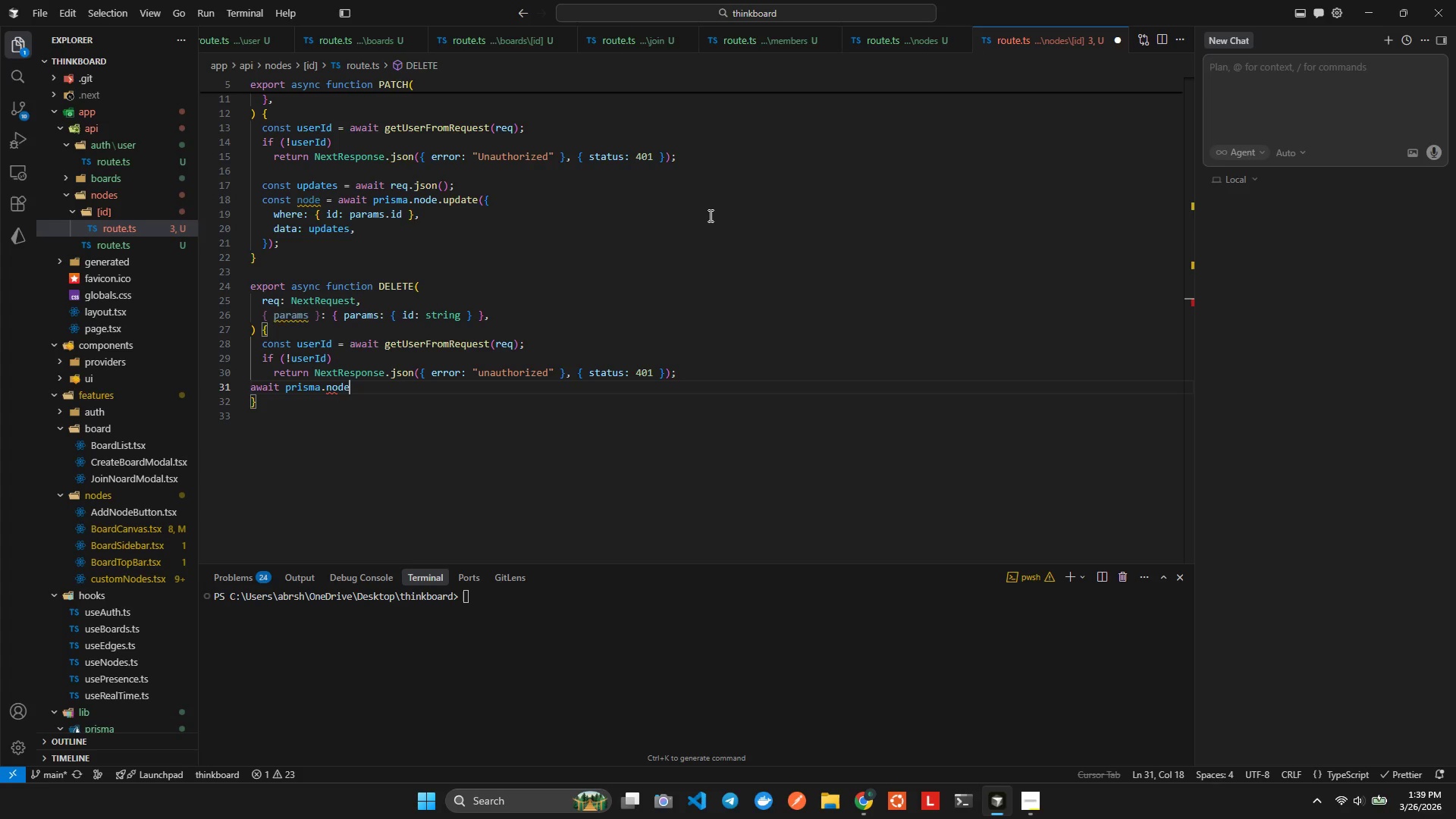 
type(.de)
 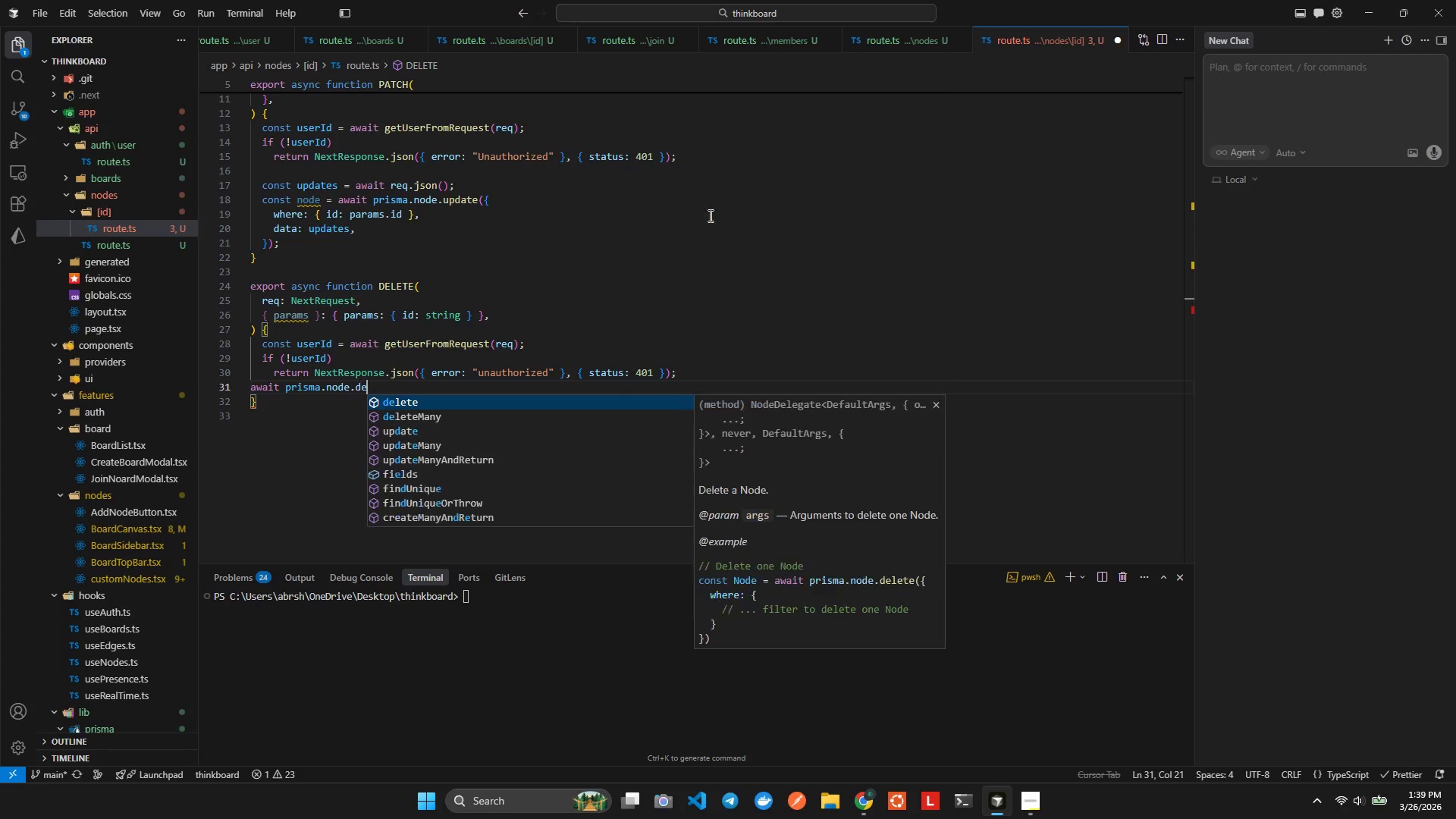 
key(Enter)
 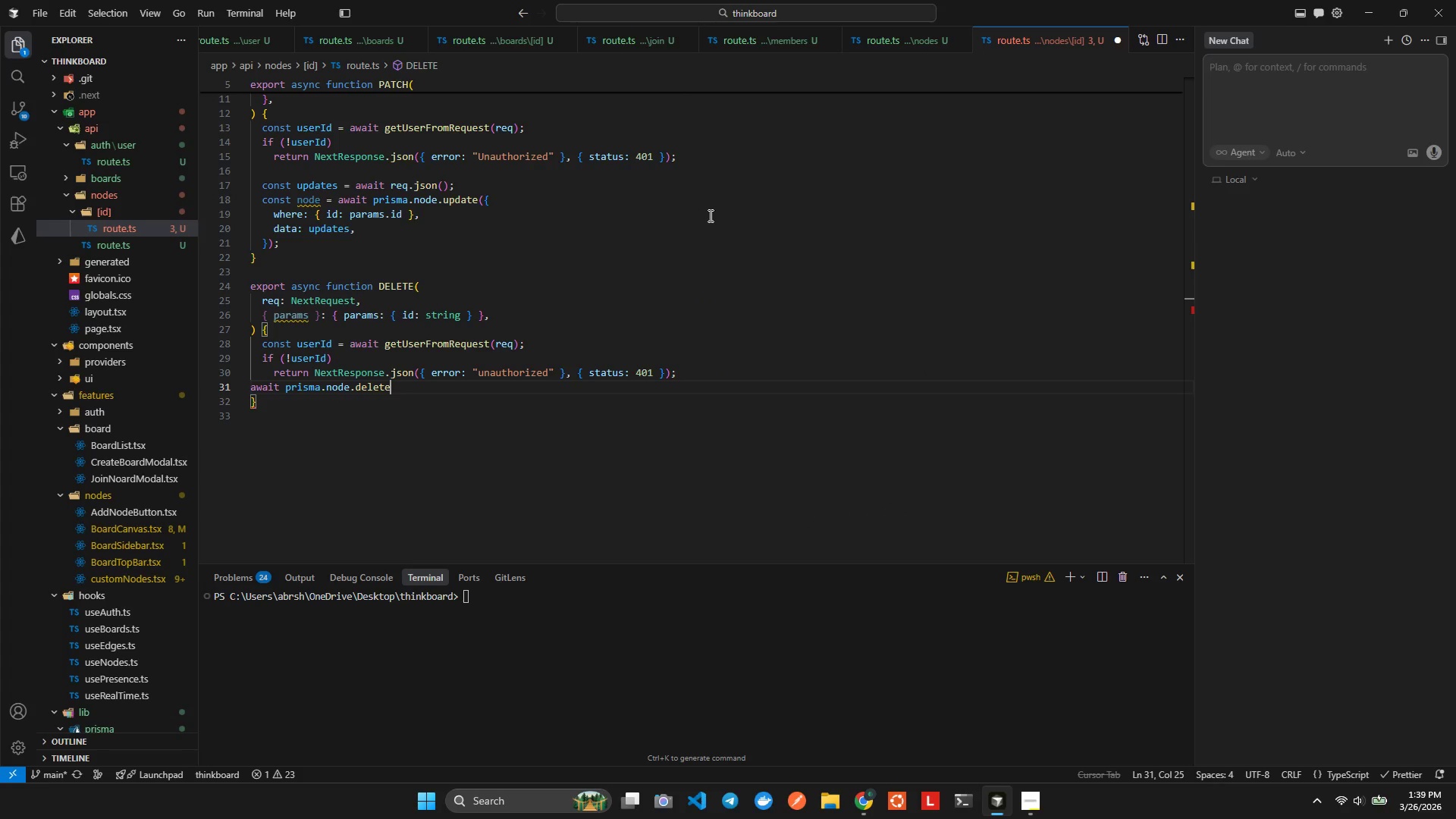 
type(({we)
 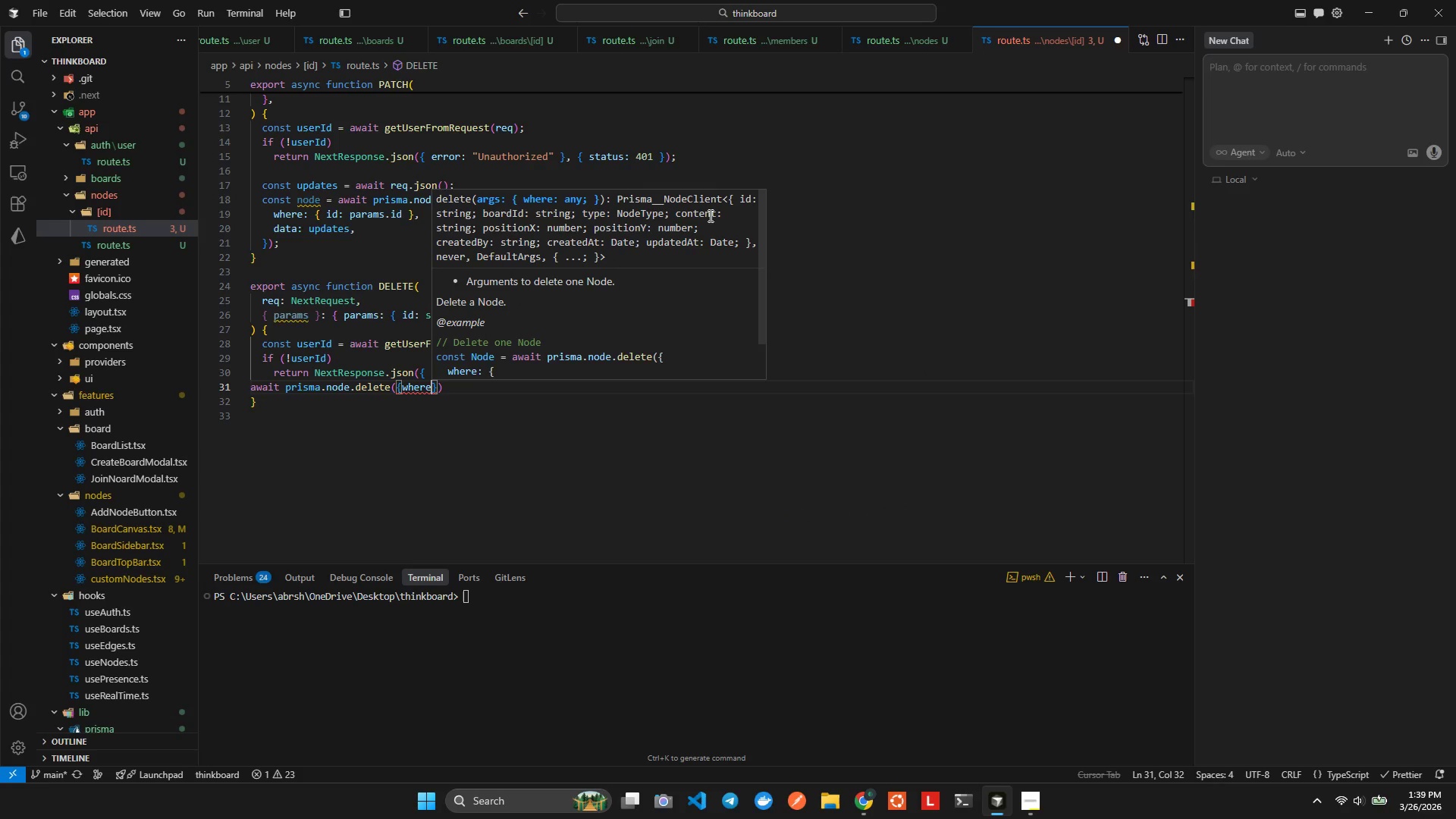 
 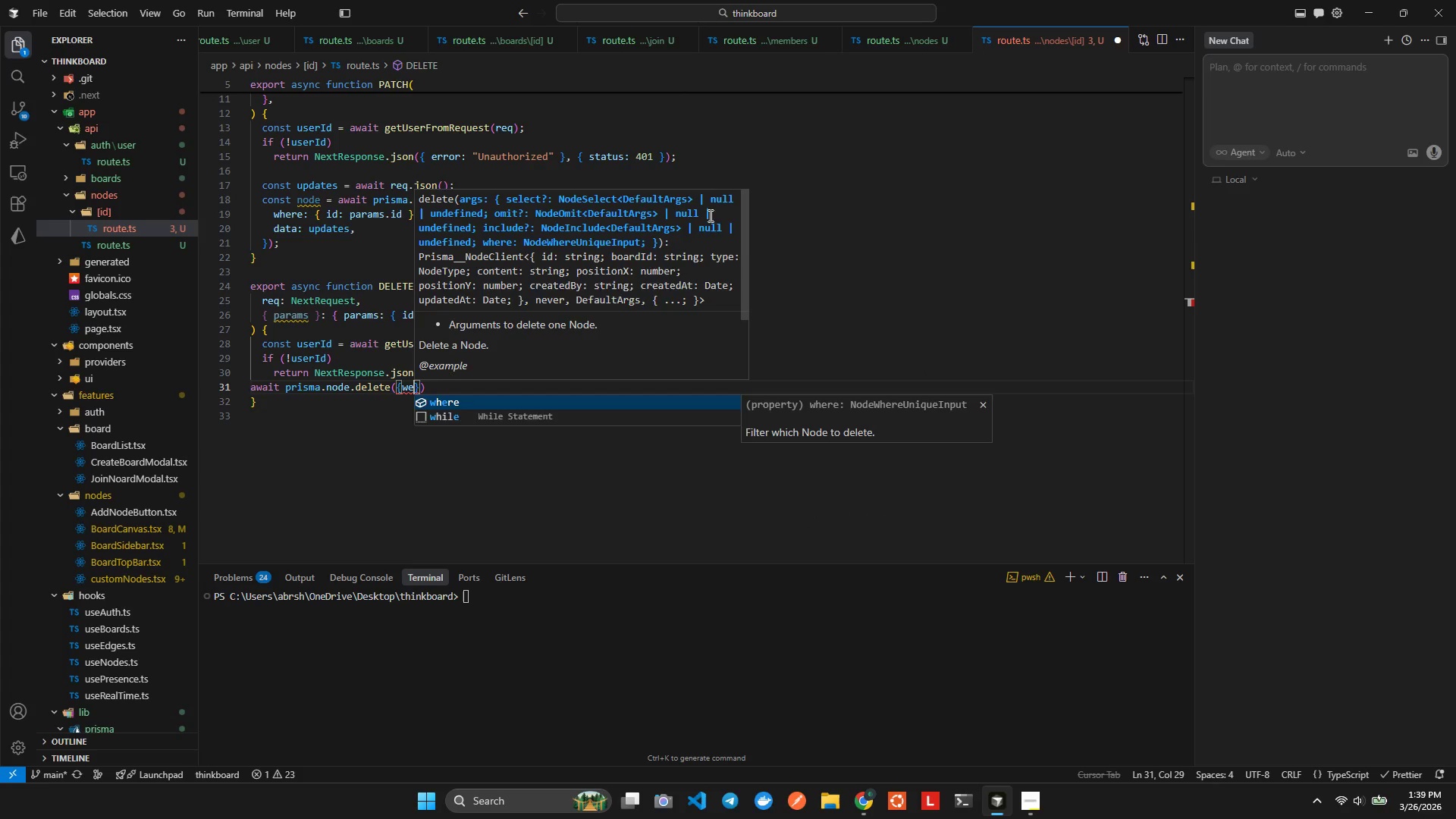 
key(Enter)
 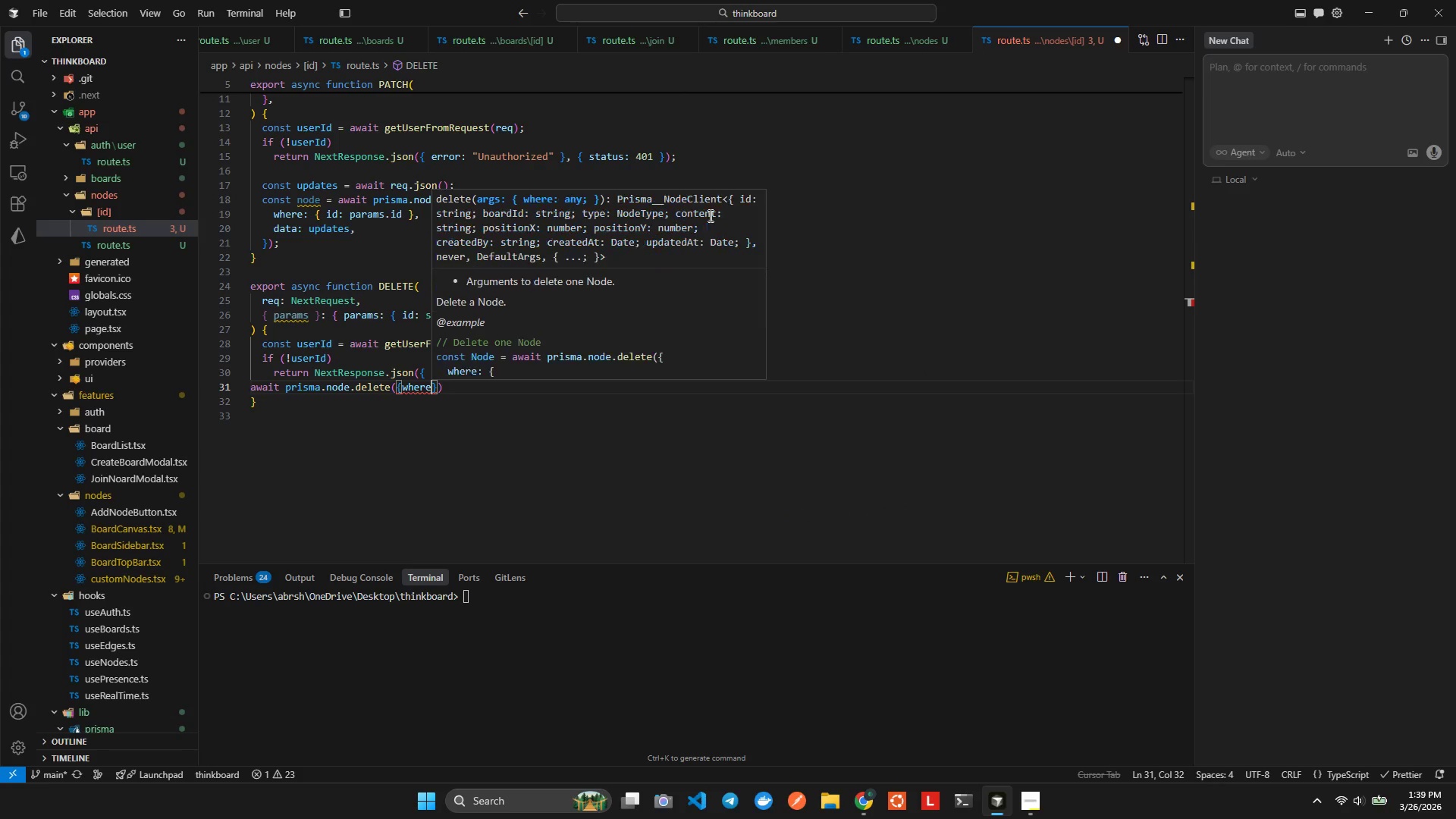 
type( {id:pa.)
 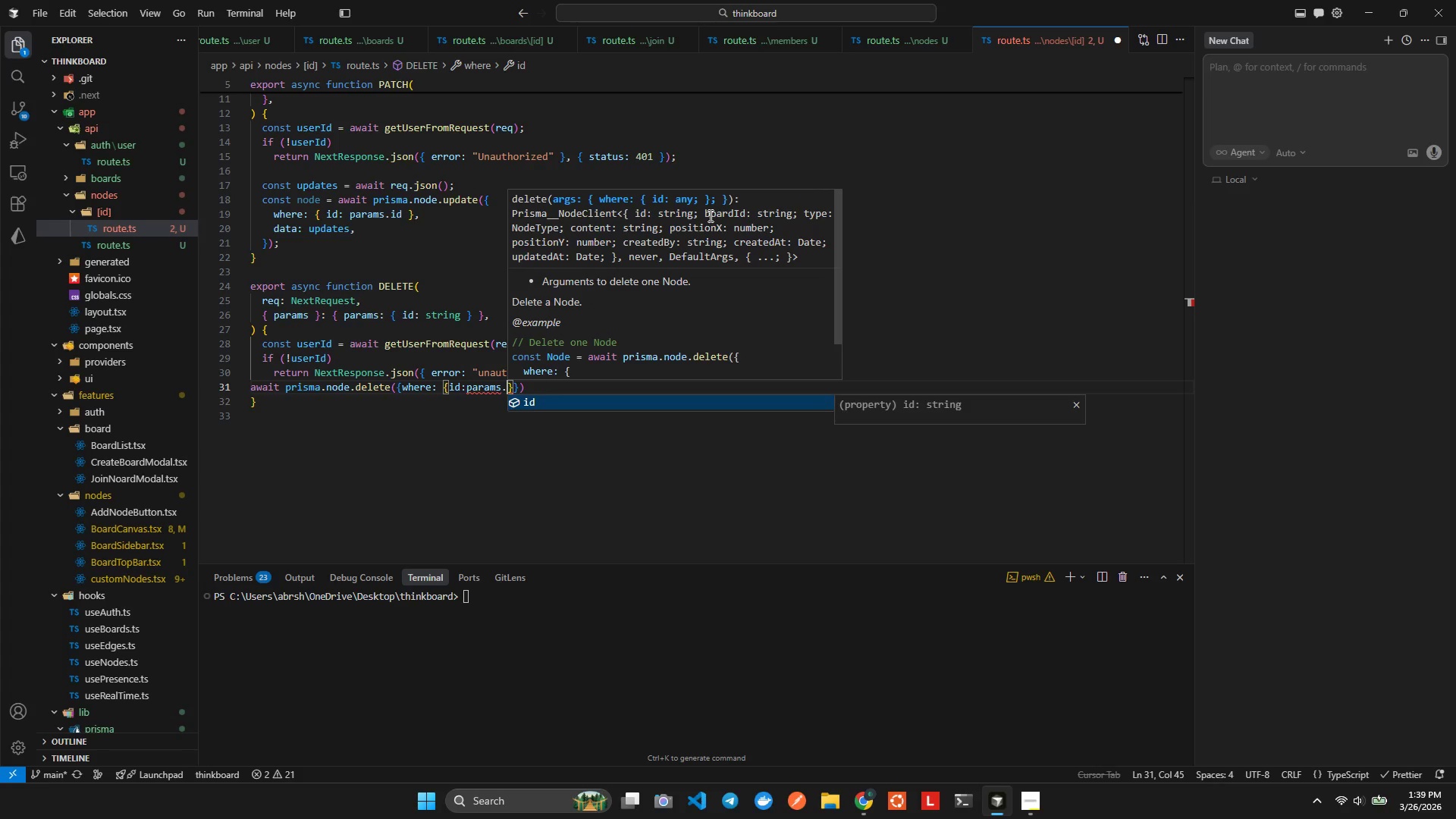 
hold_key(key=Enter, duration=1.99)
 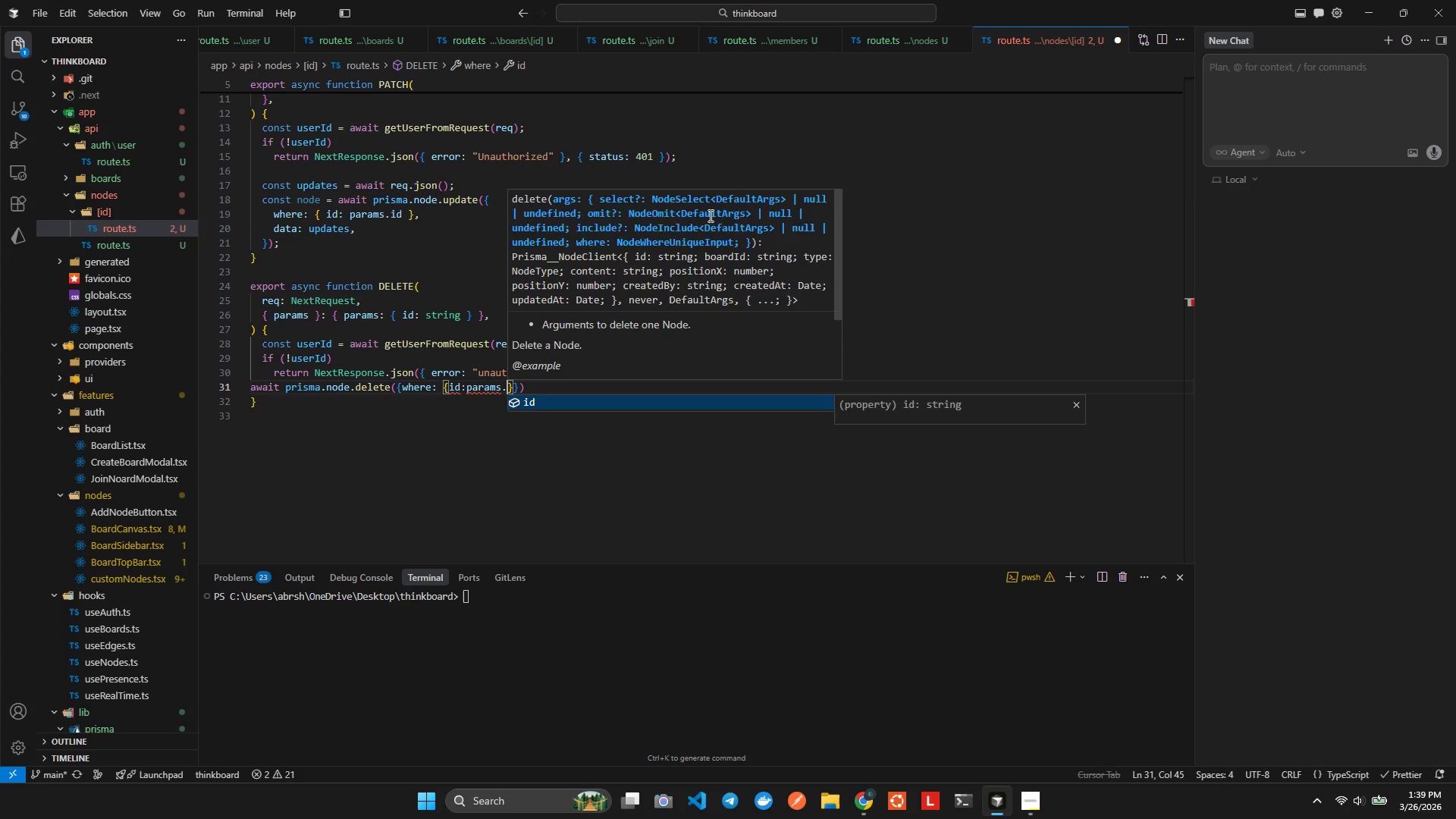 
key(Enter)
 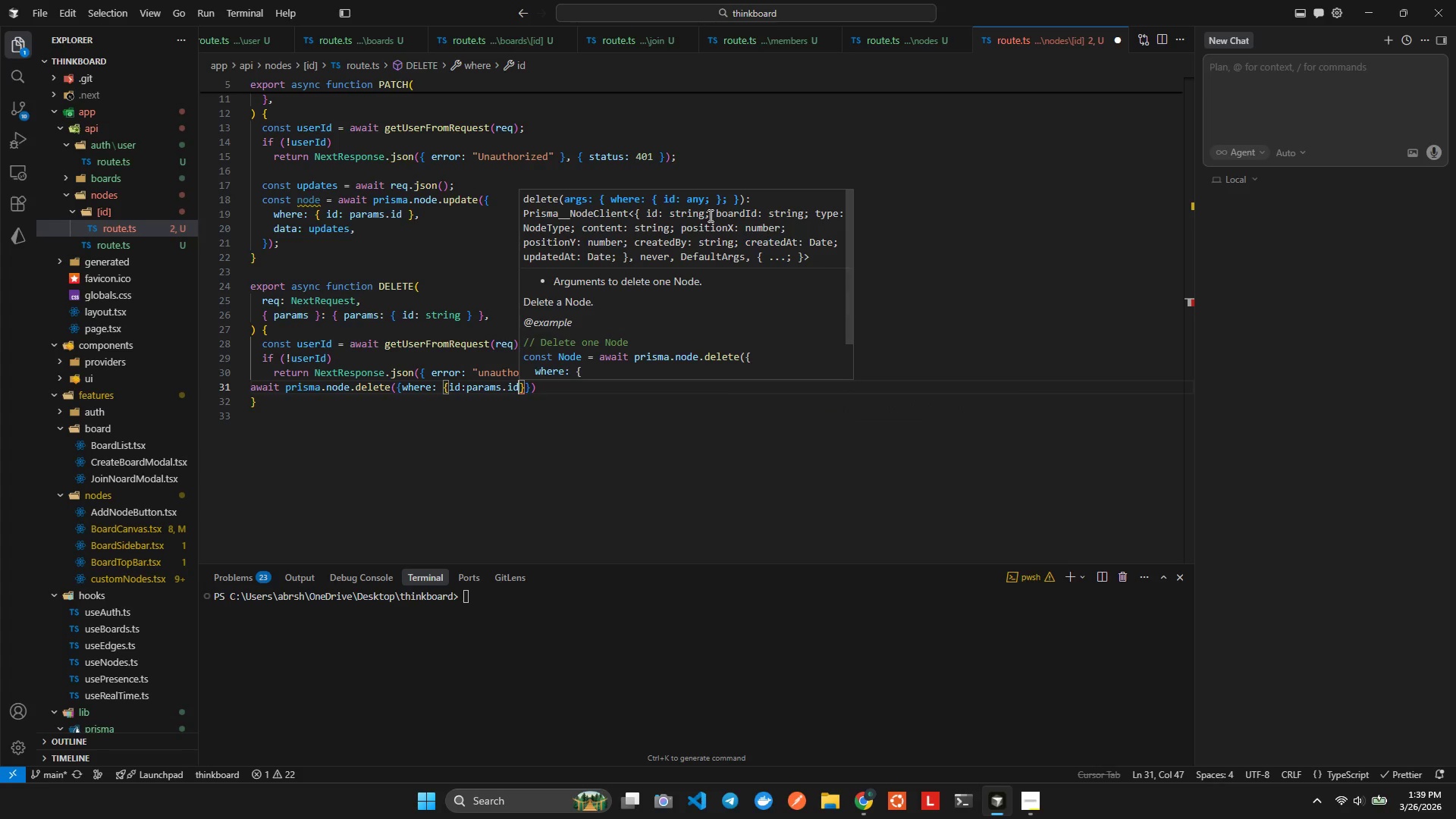 
key(Alt+Shift+AltLeft)
 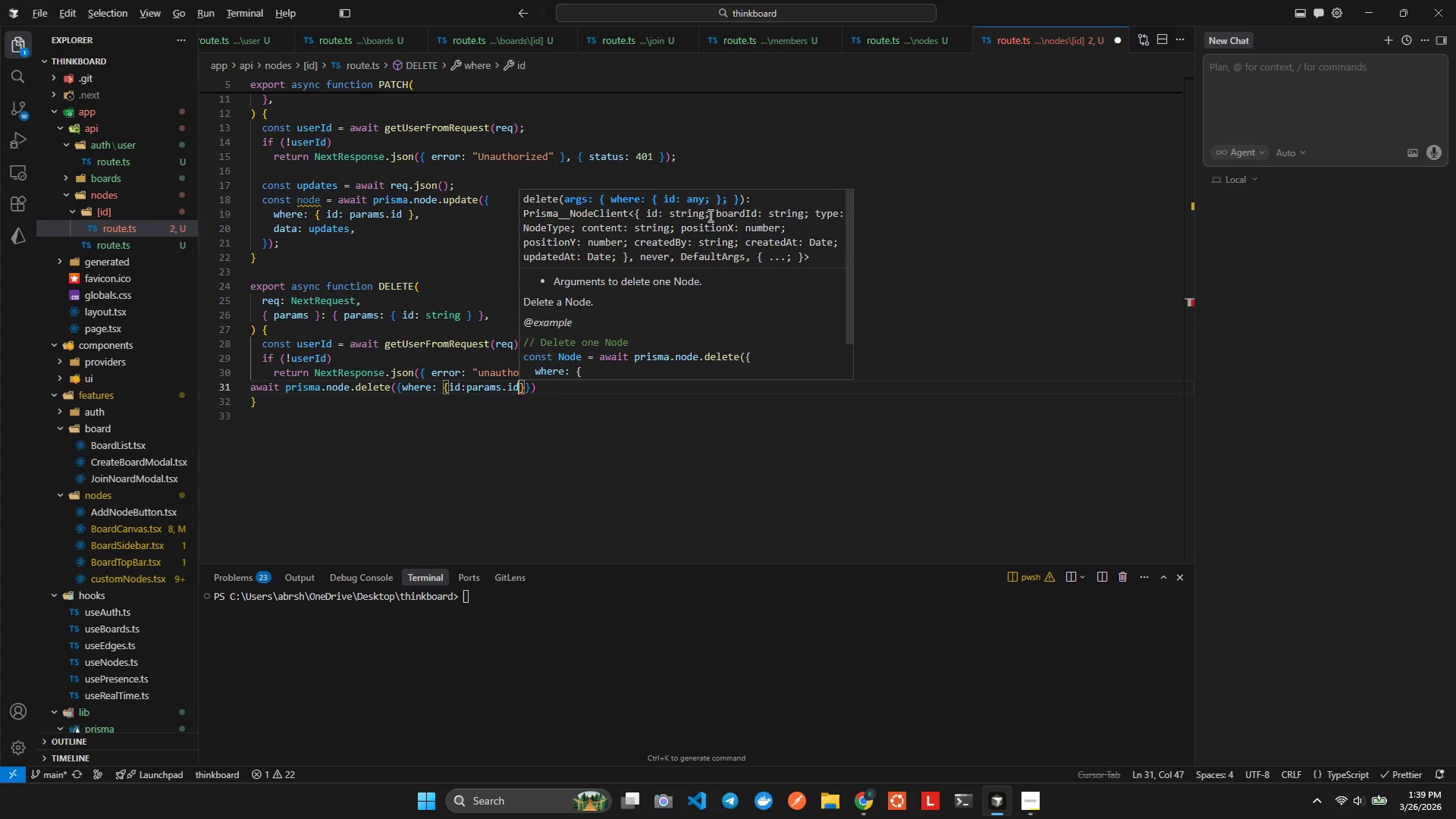 
key(Shift+ShiftLeft)
 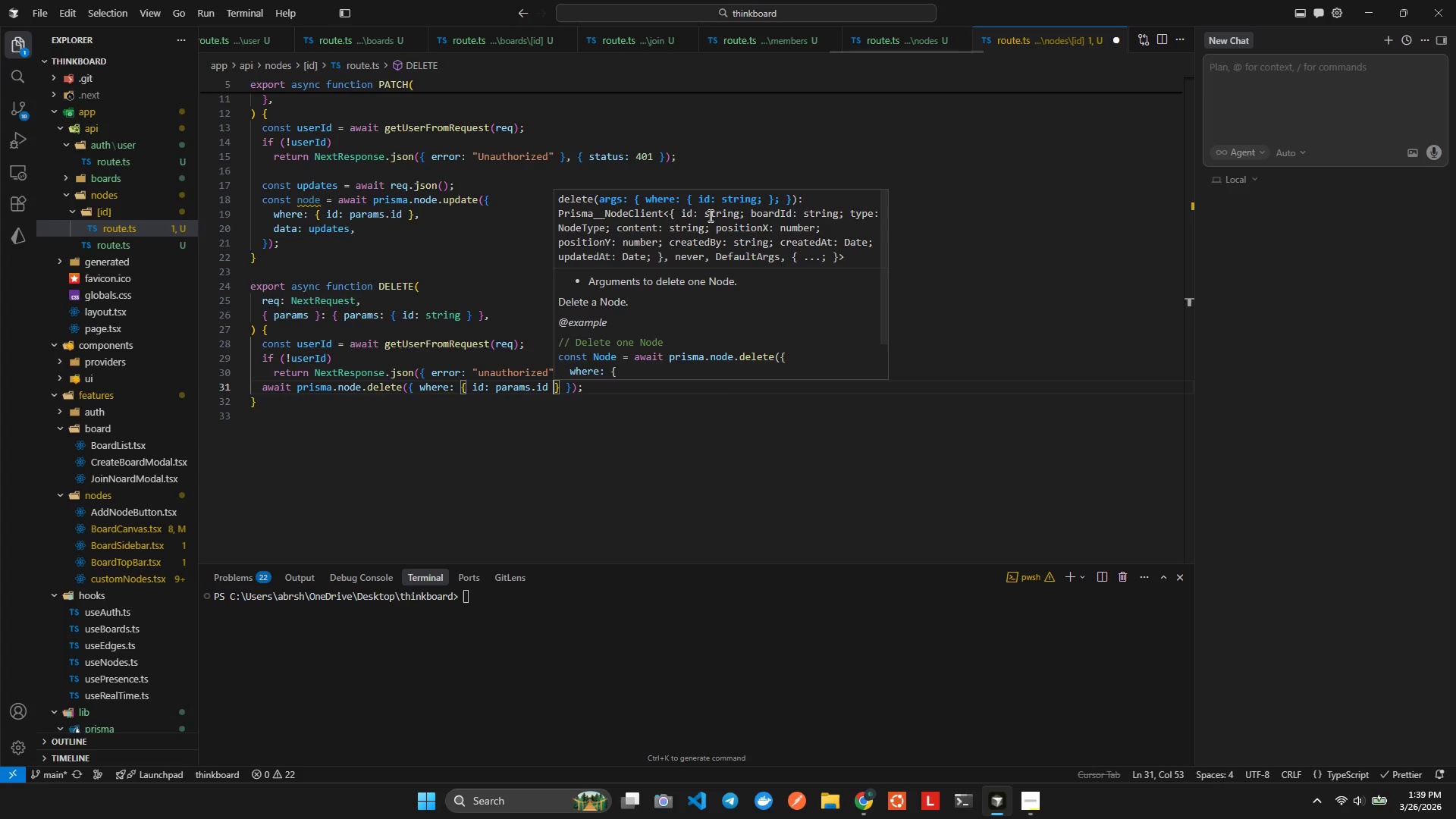 
key(Alt+Shift+F)
 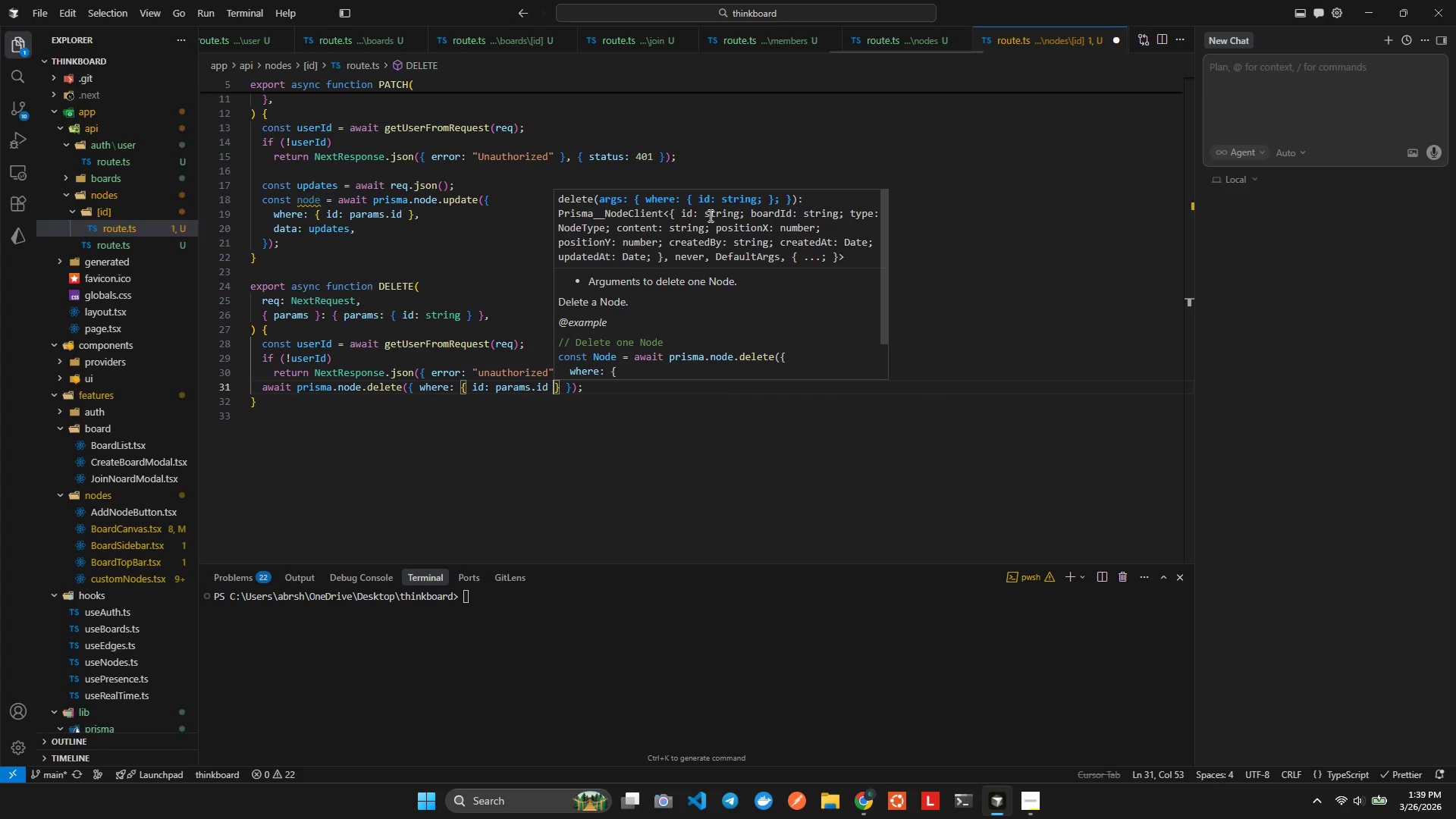 
key(ArrowRight)
 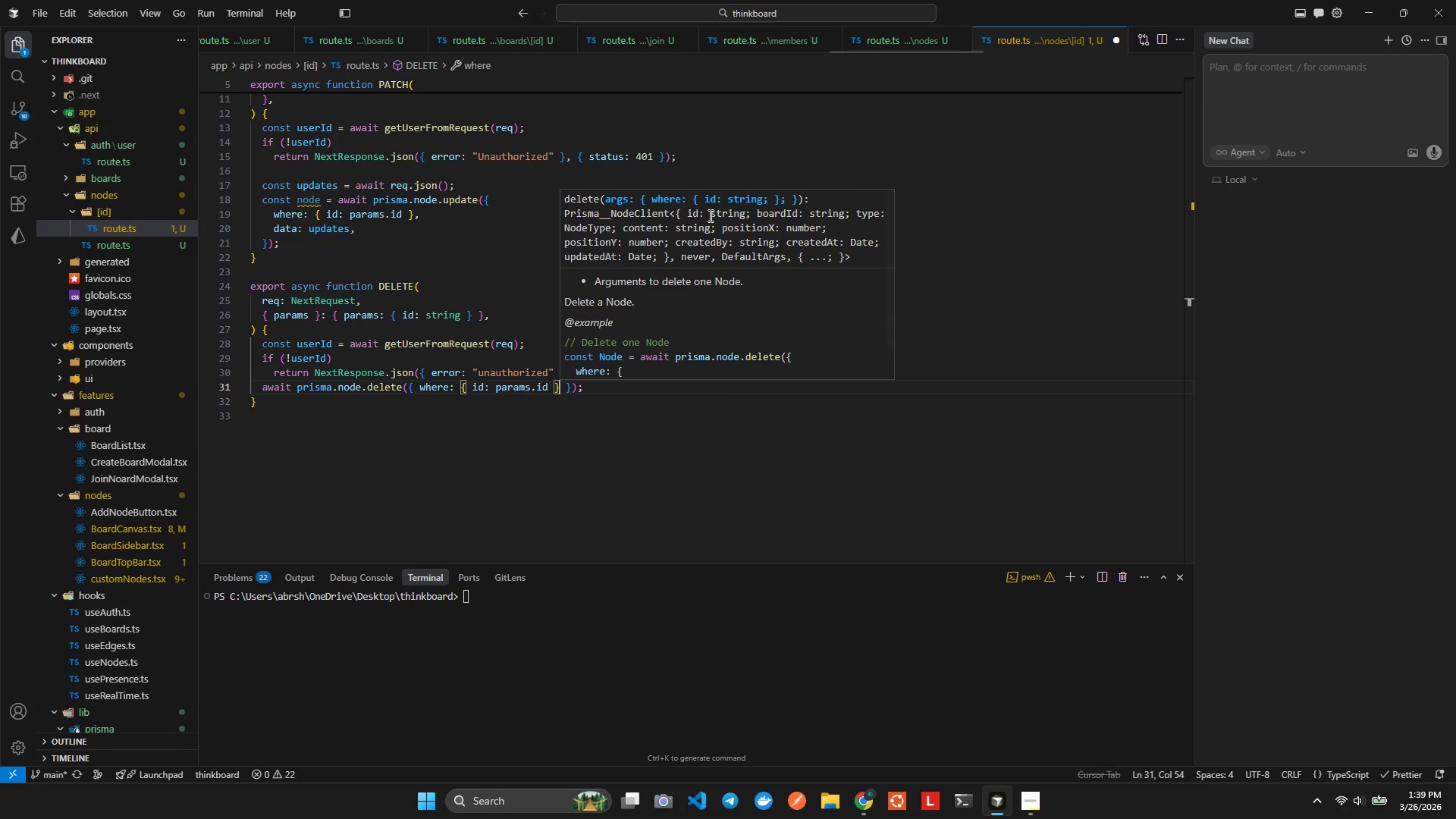 
key(ArrowRight)
 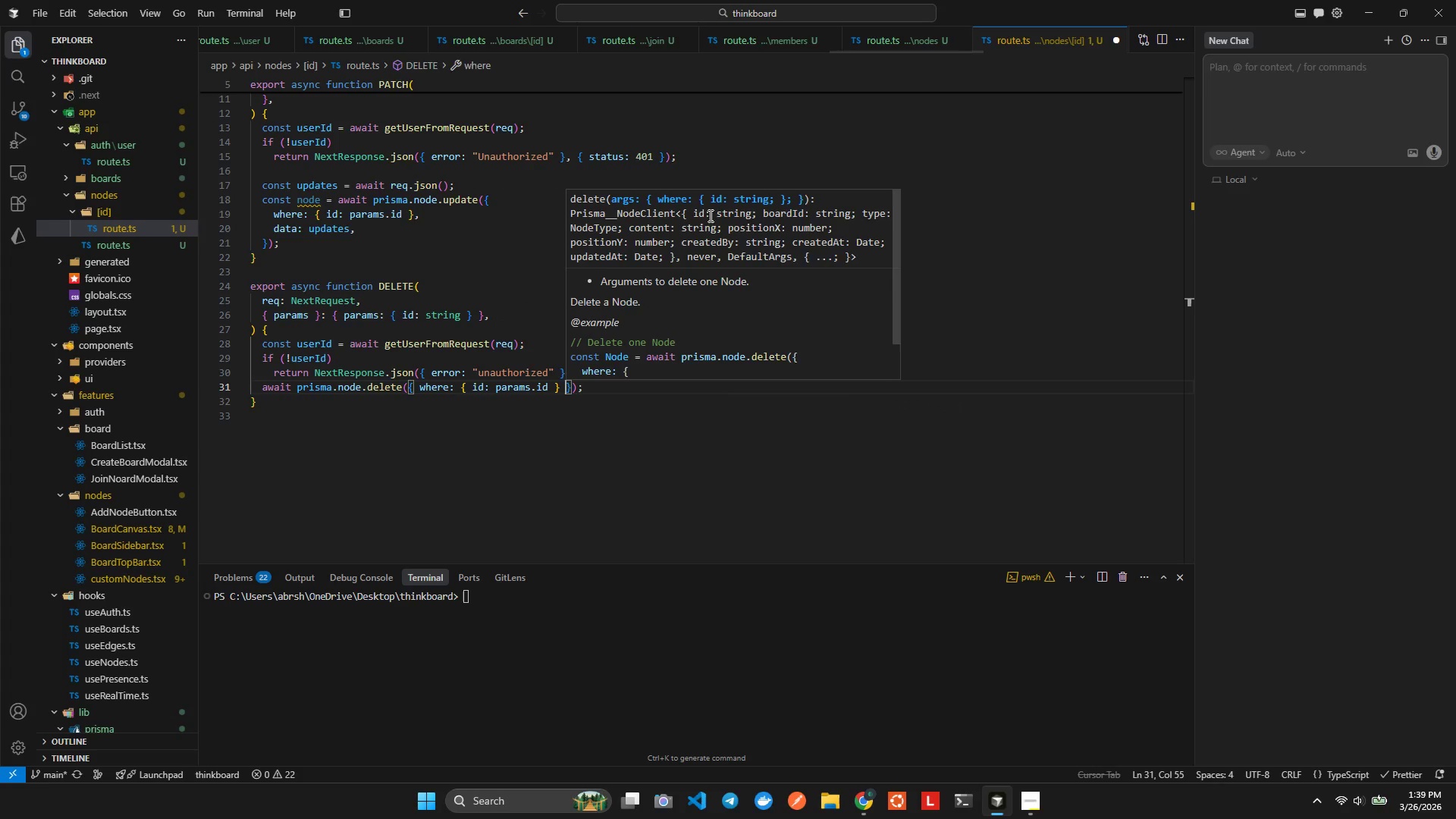 
key(ArrowRight)
 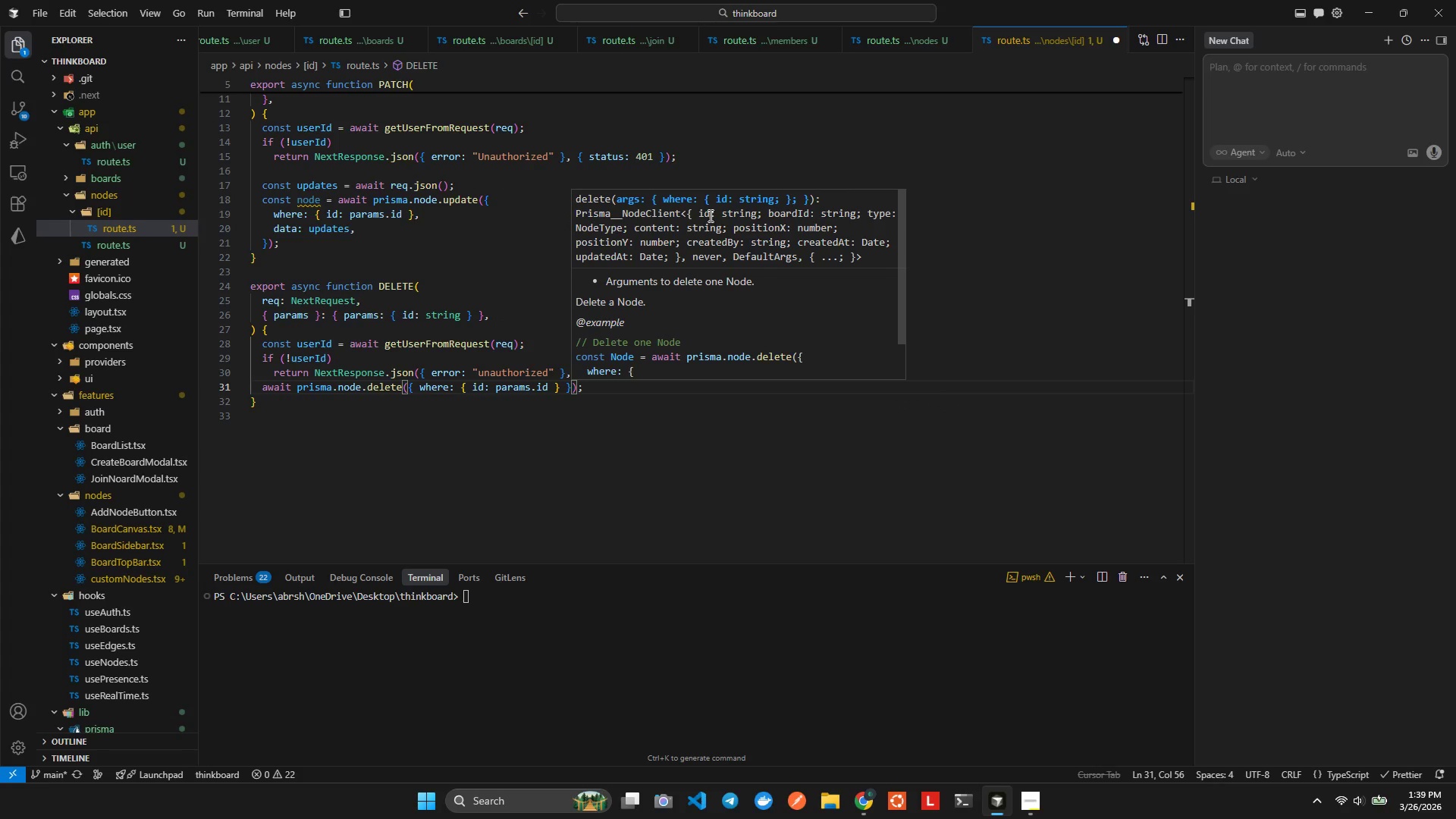 
key(ArrowRight)
 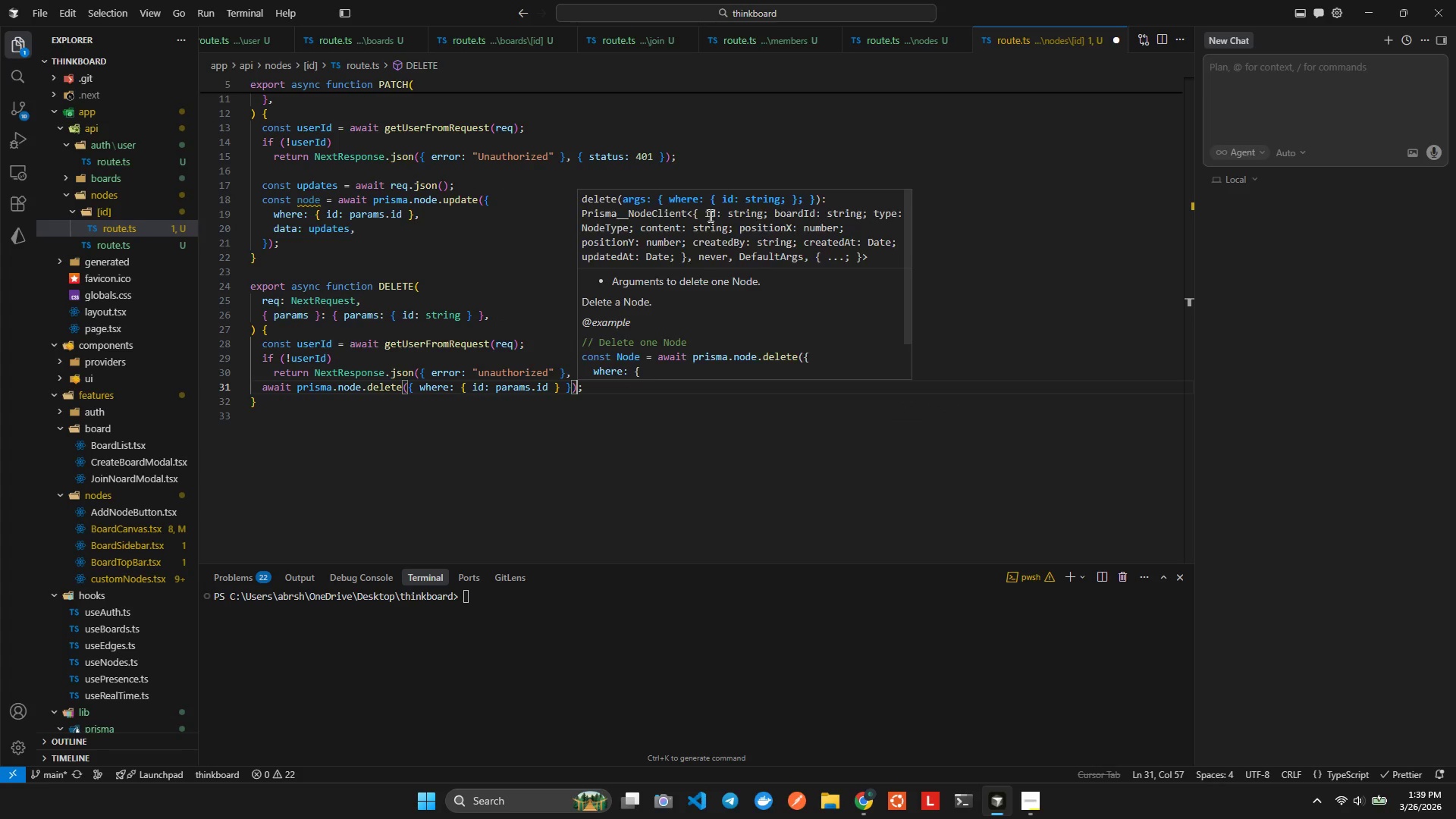 
key(ArrowRight)
 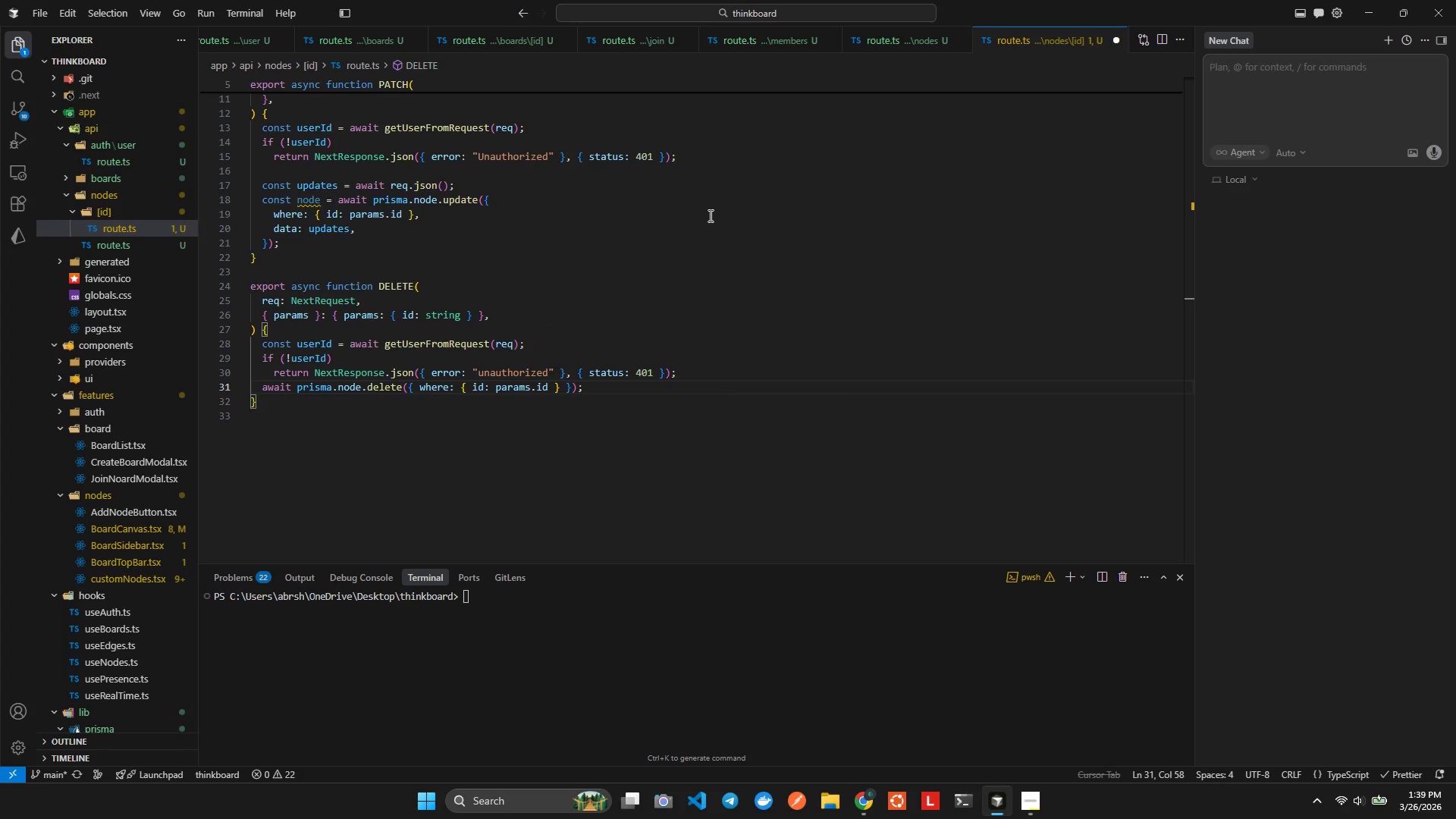 
key(Enter)
 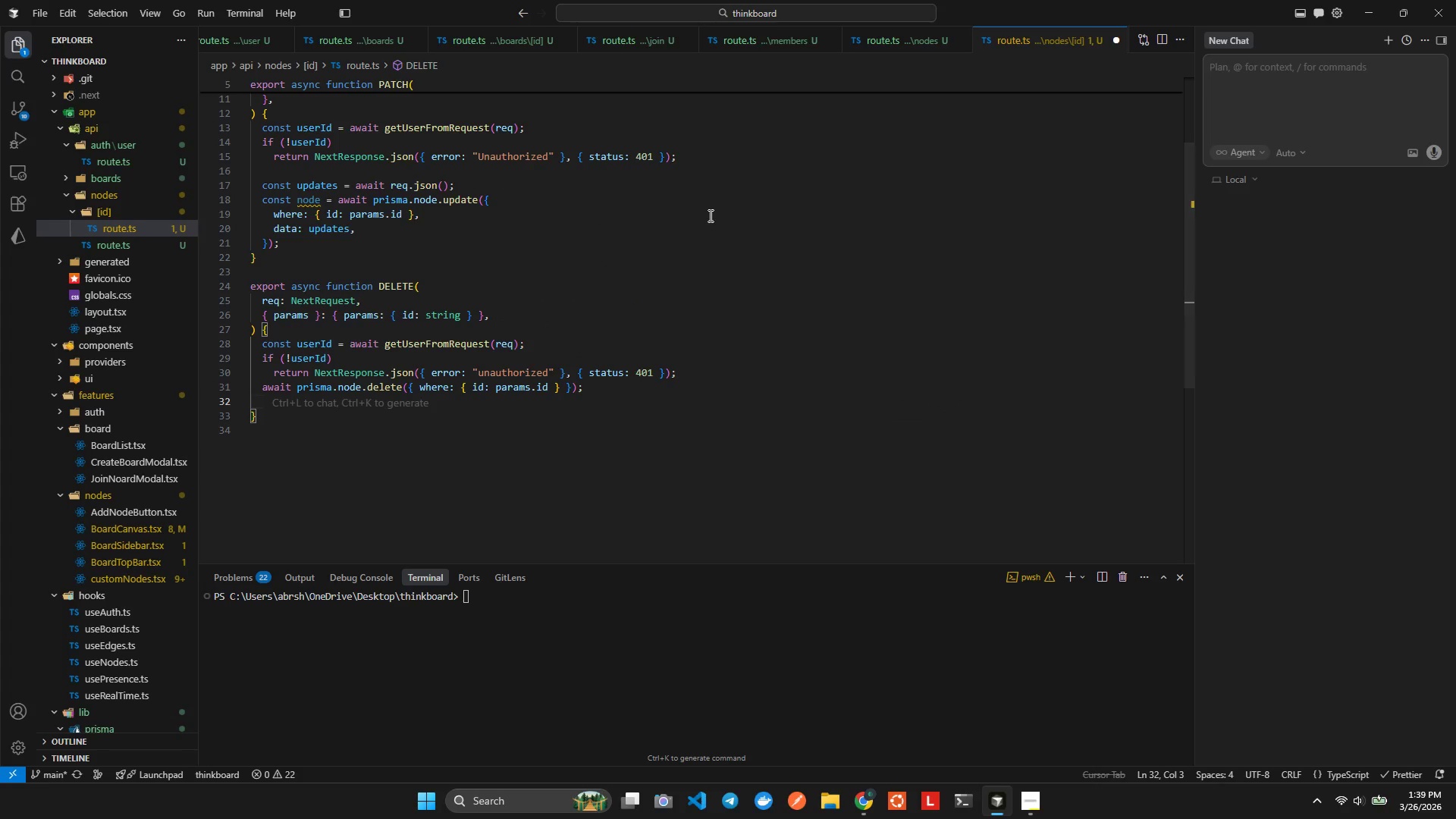 
type(retur)
 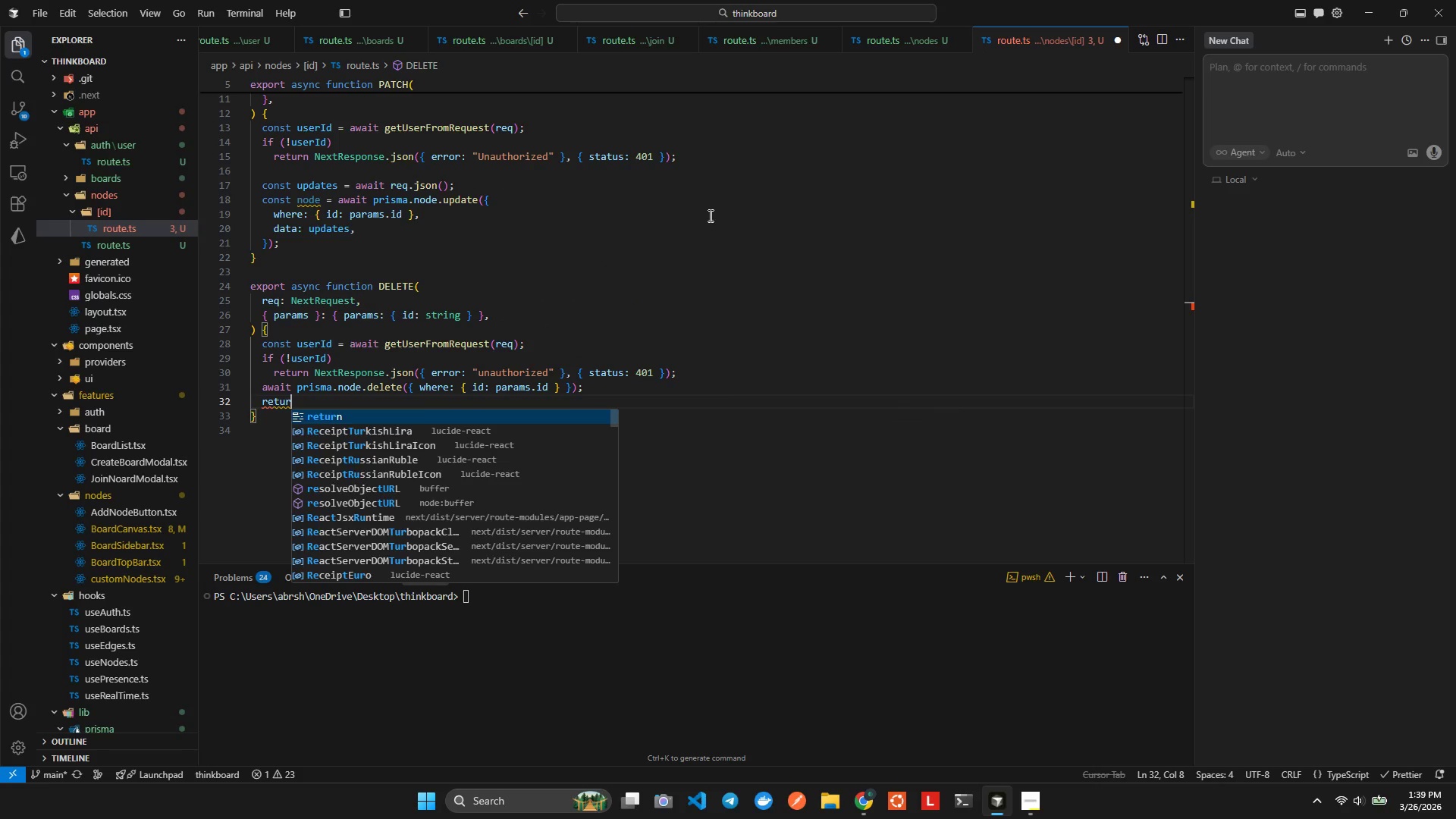 
key(Enter)
 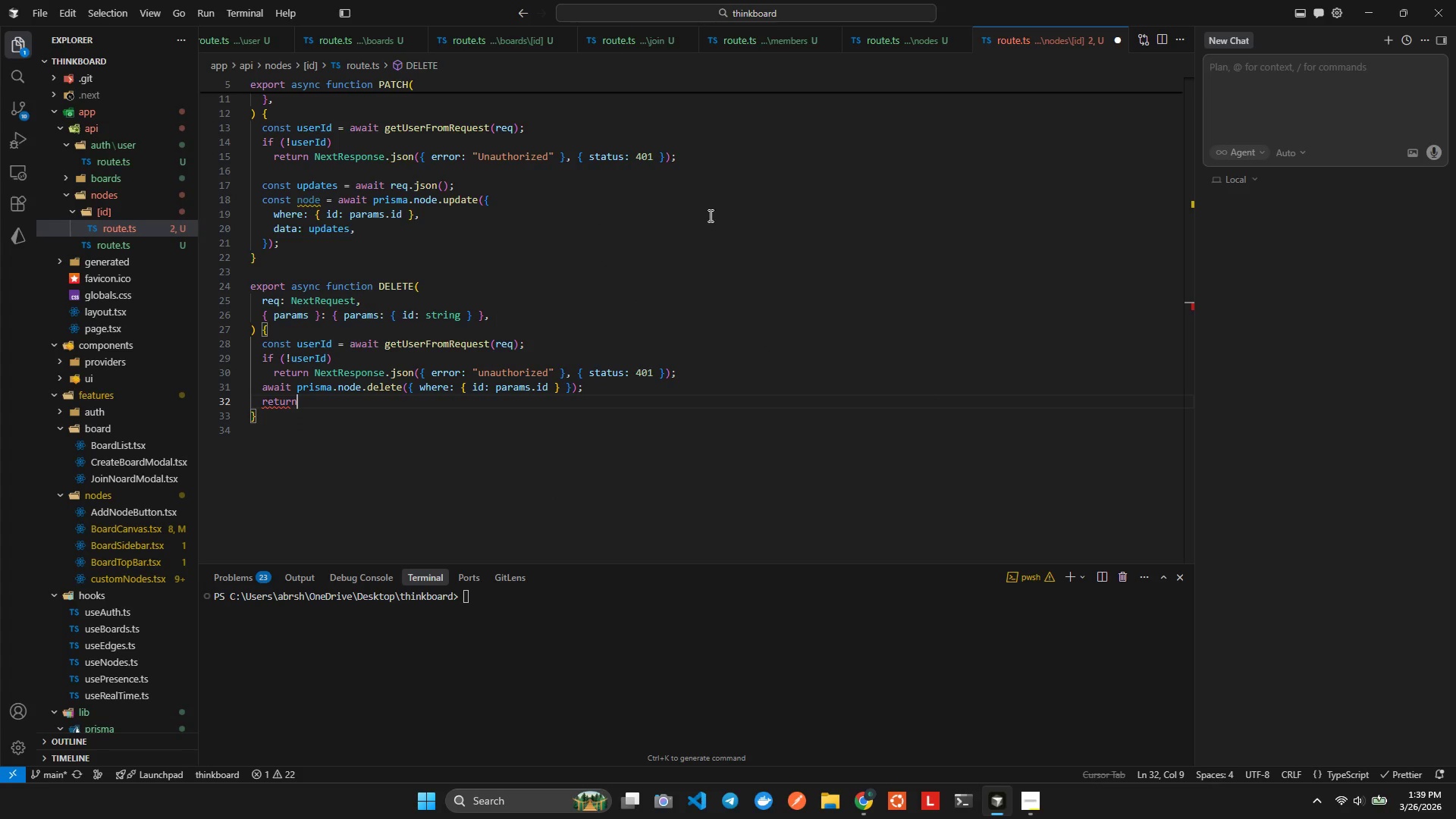 
type( re)
key(Backspace)
key(Backspace)
type(Ne)
 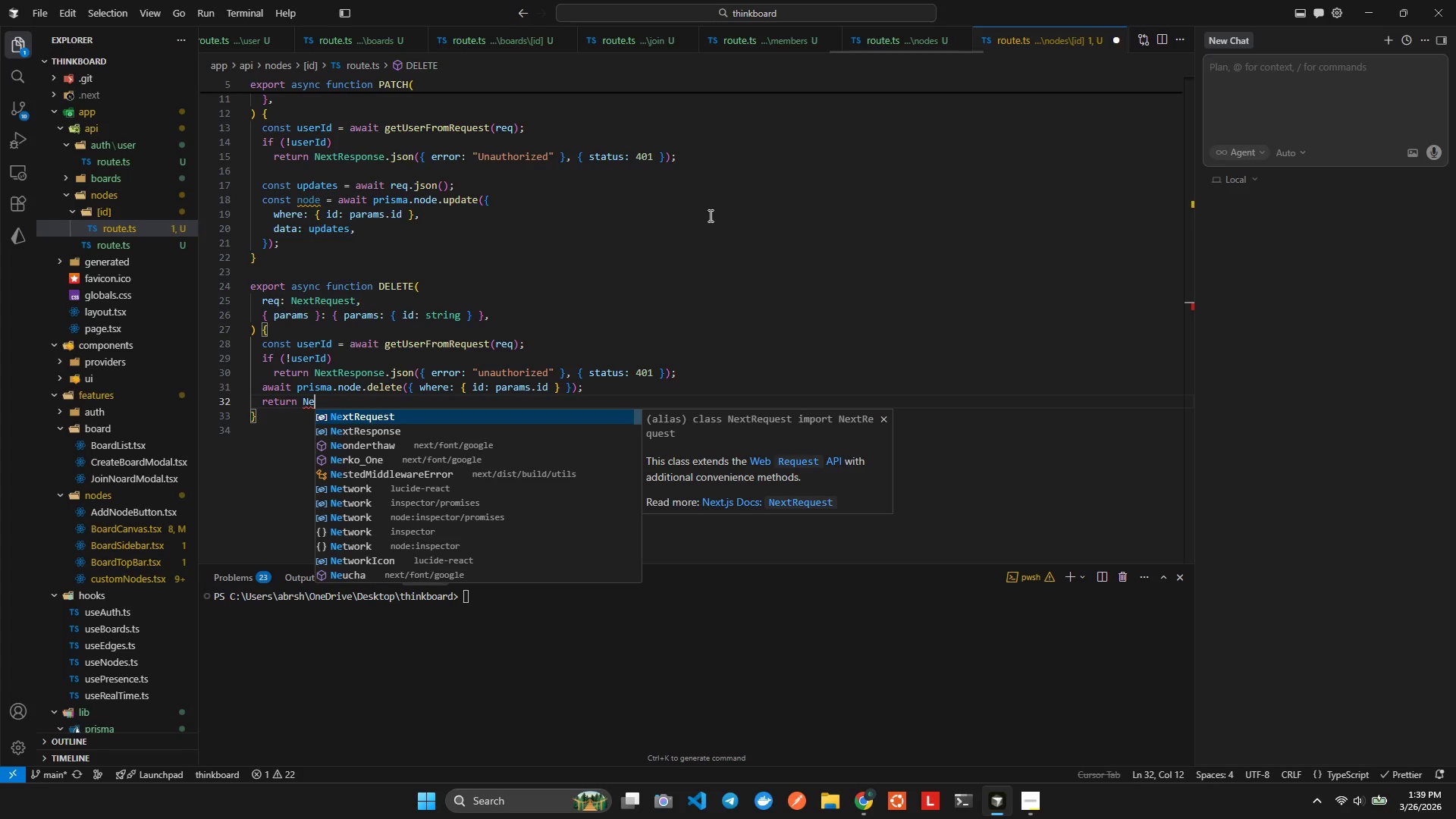 
key(Enter)
 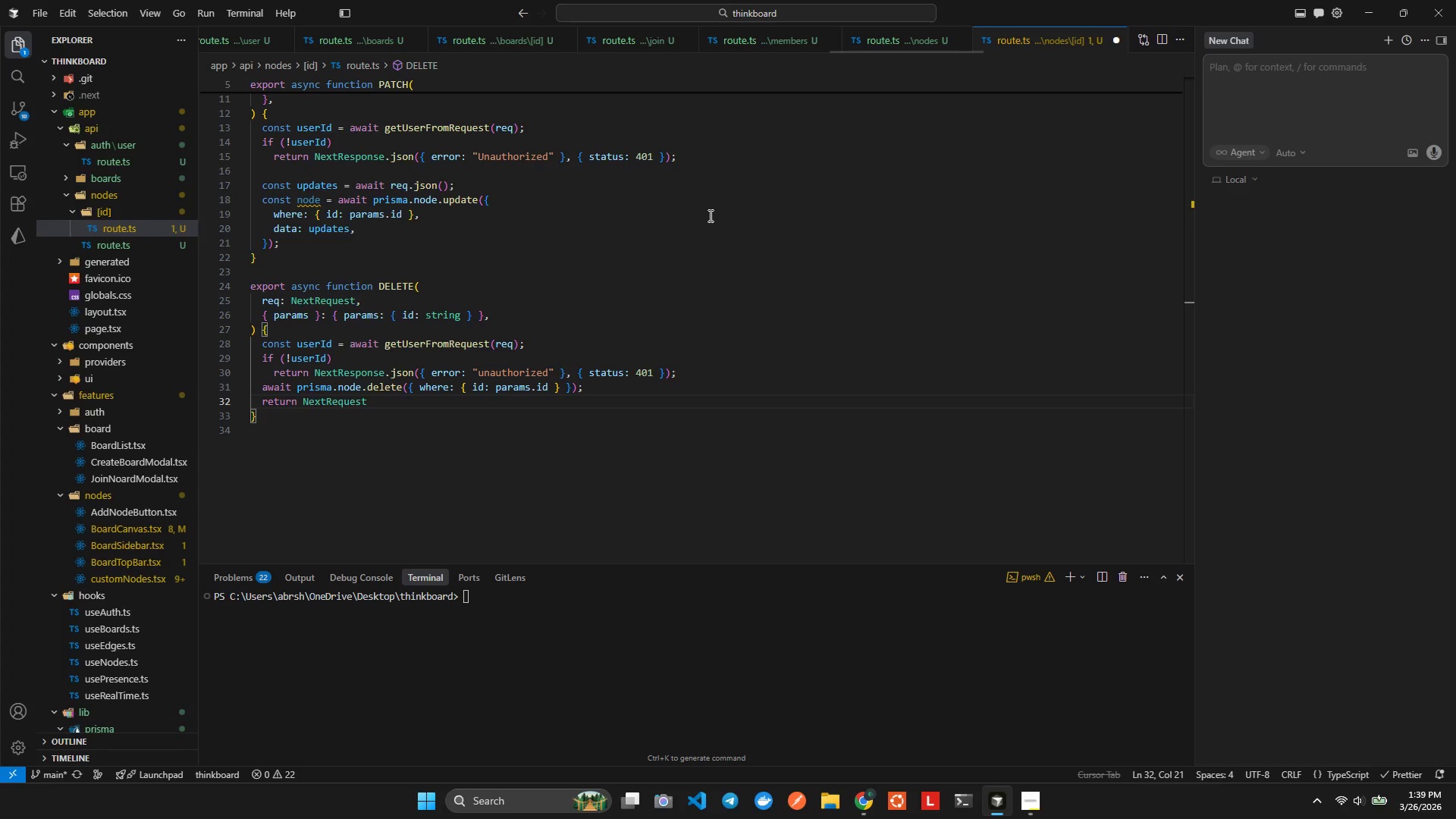 
key(Backspace)
 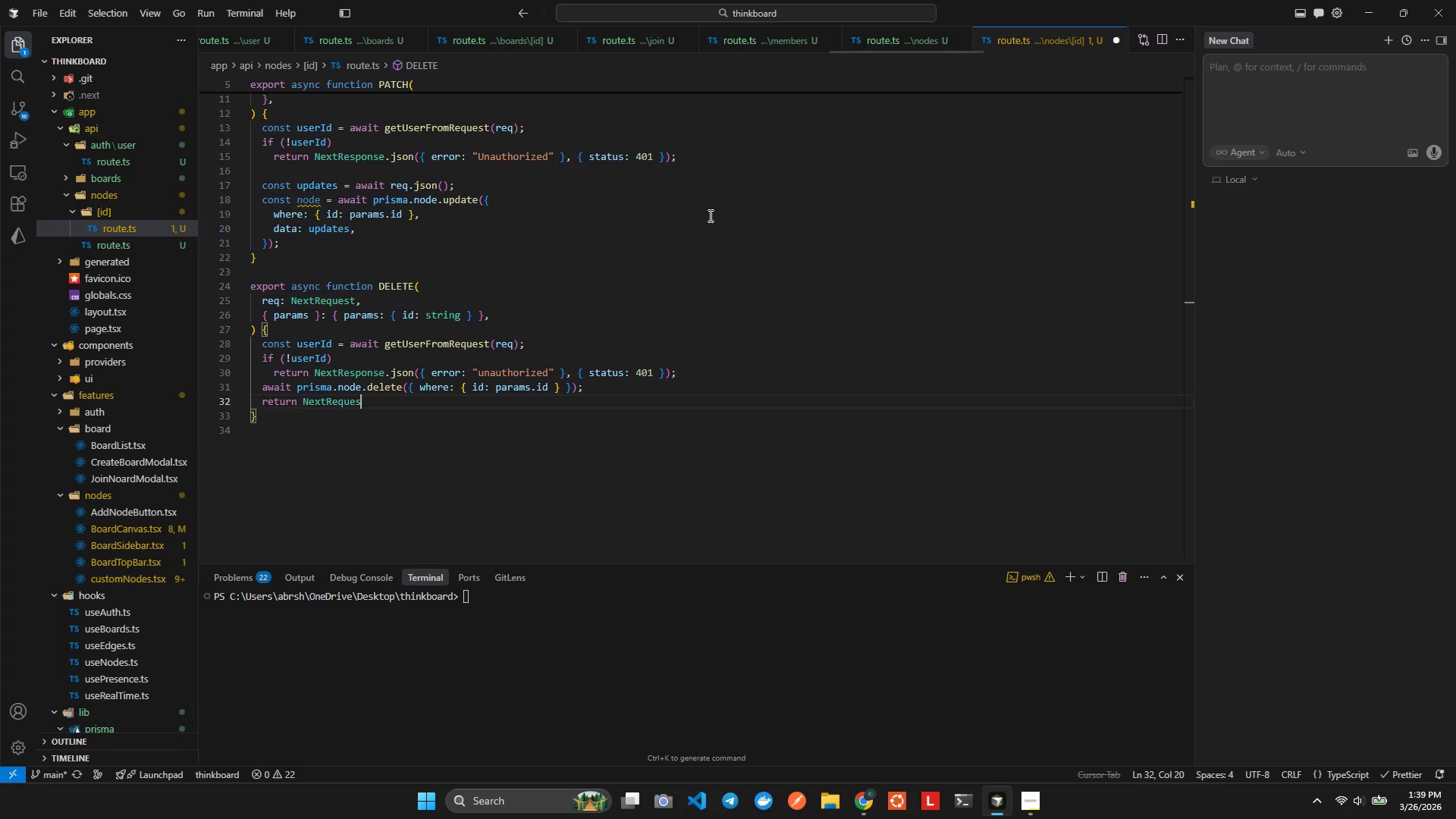 
key(Backspace)
 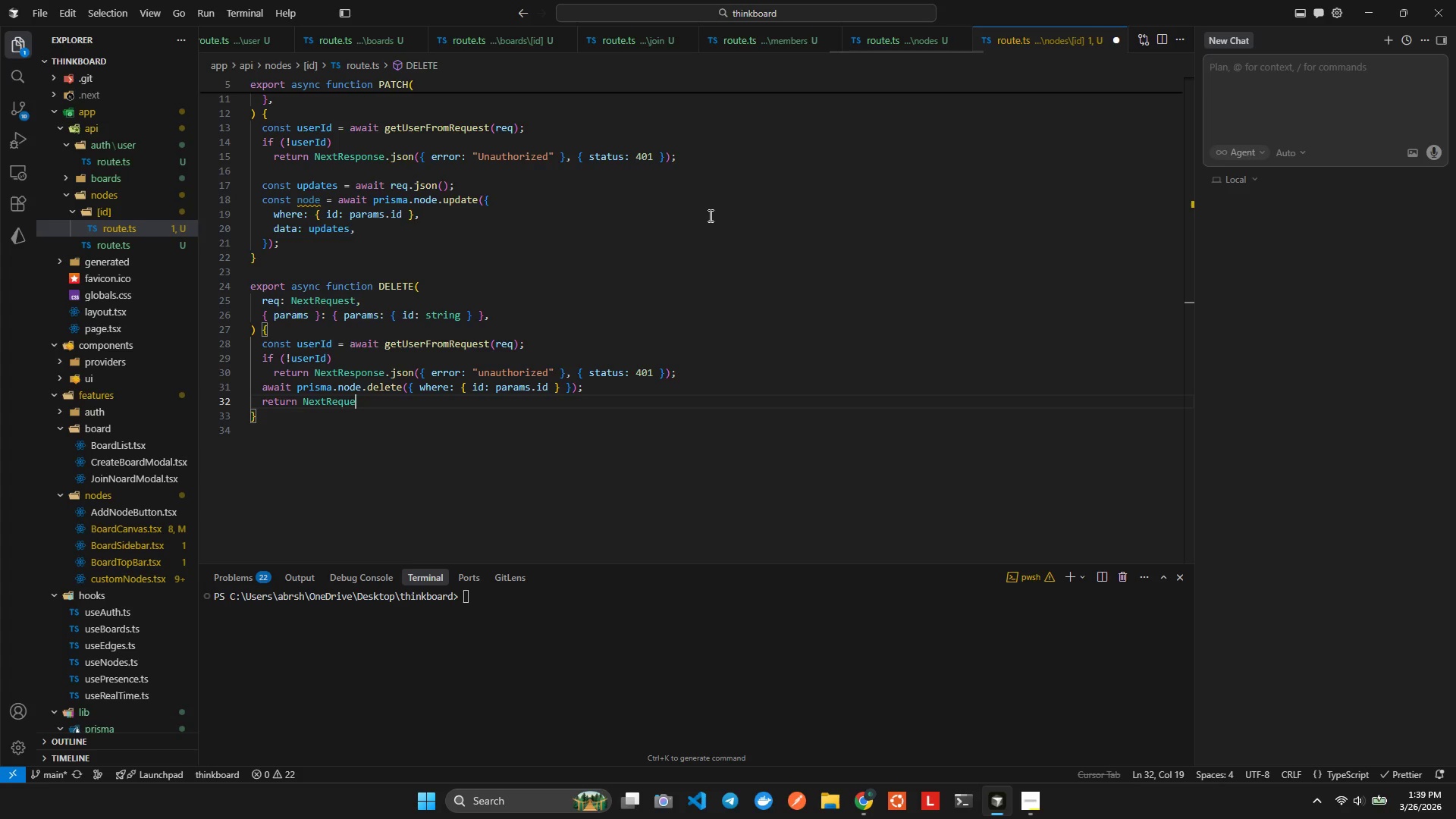 
key(Backspace)
 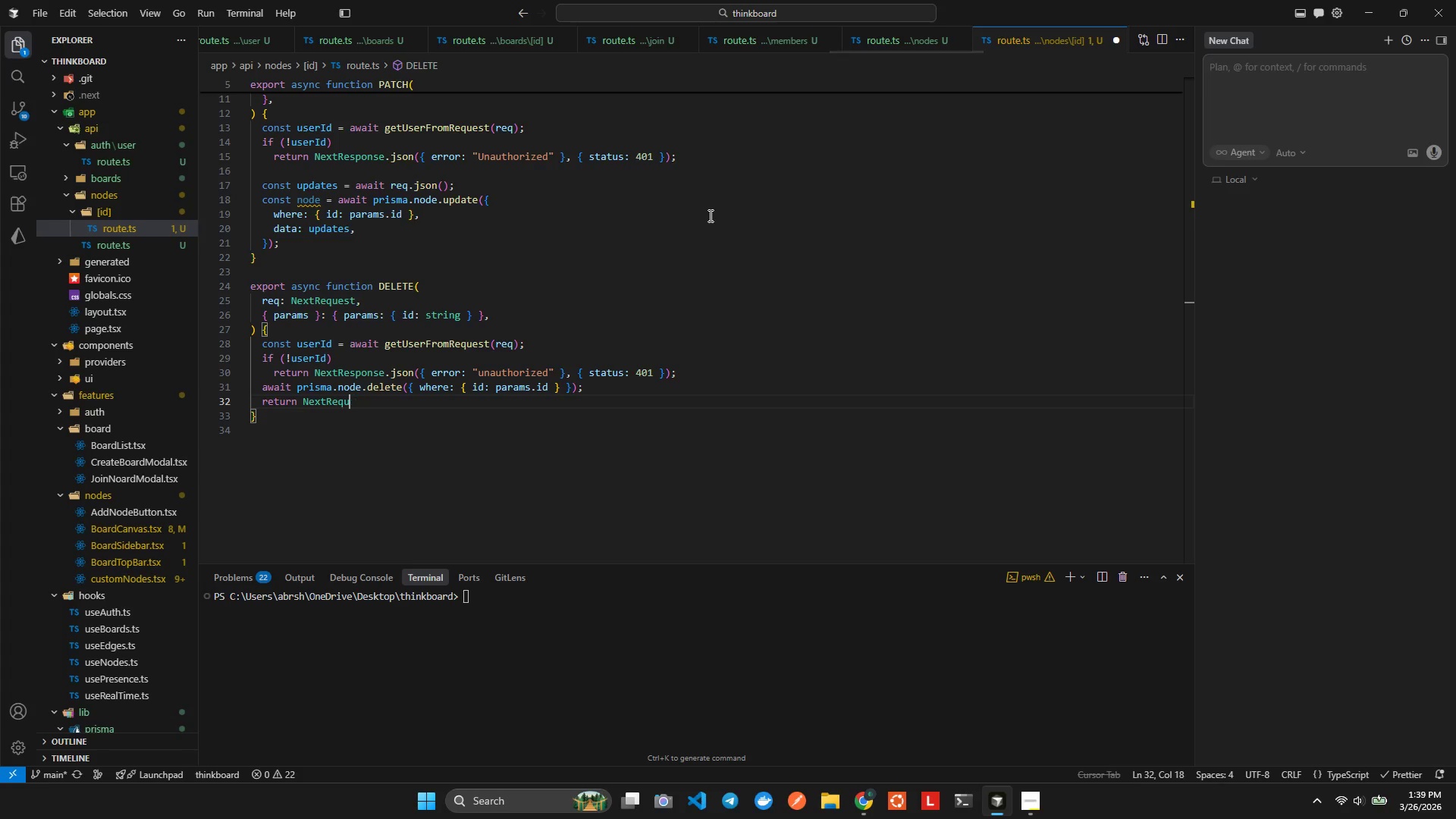 
key(Backspace)
 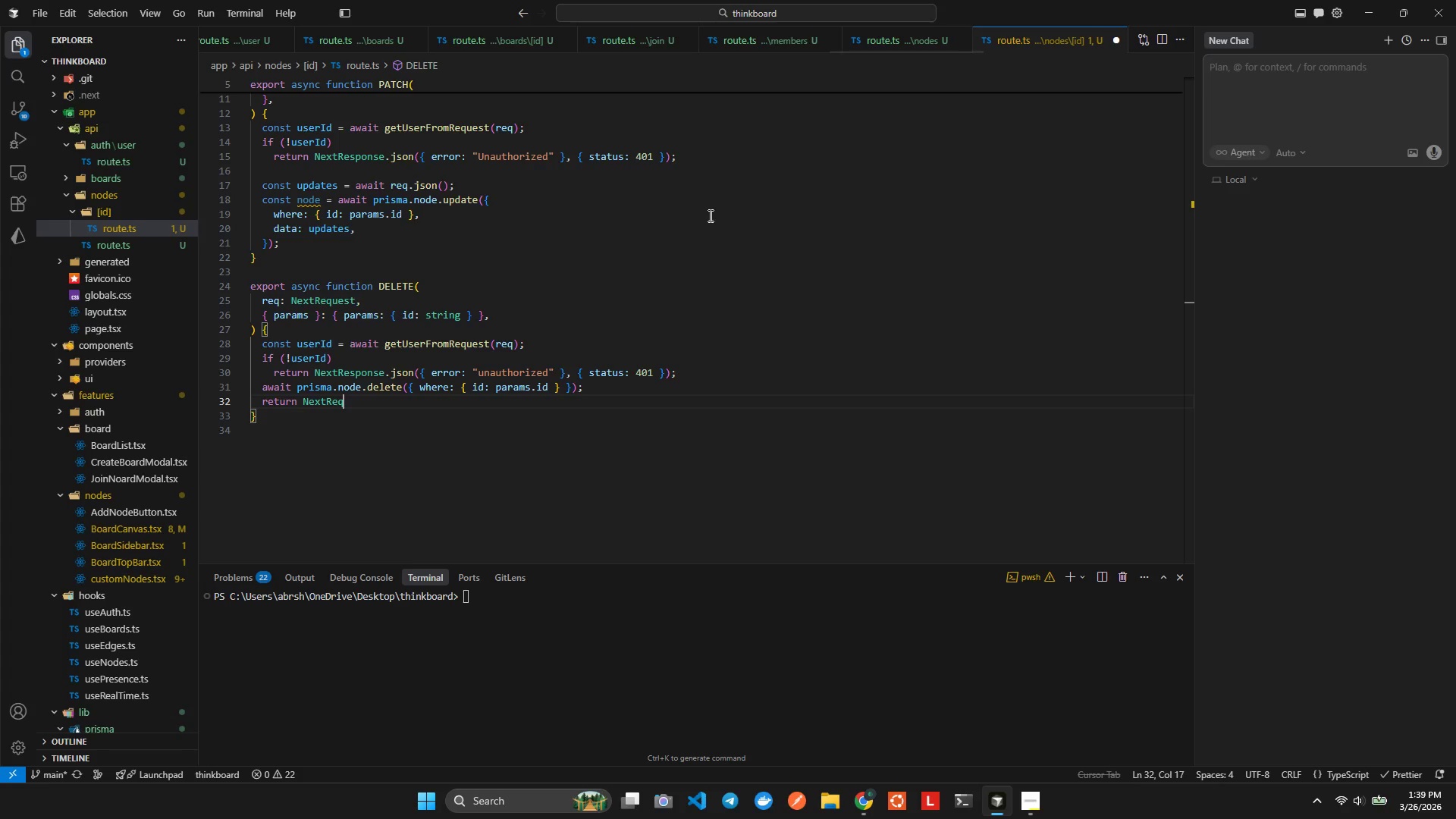 
key(Backspace)
 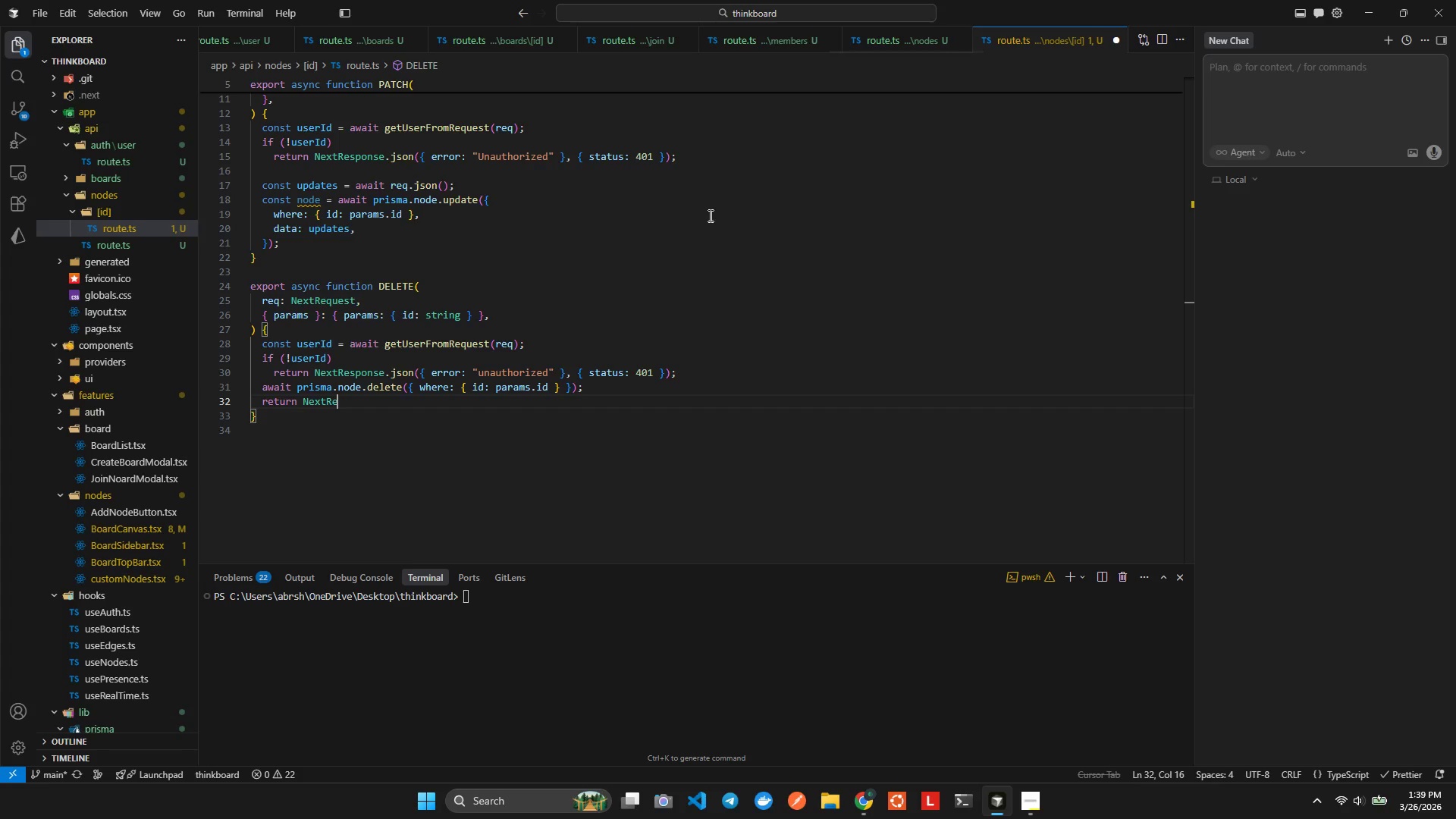 
key(S)
 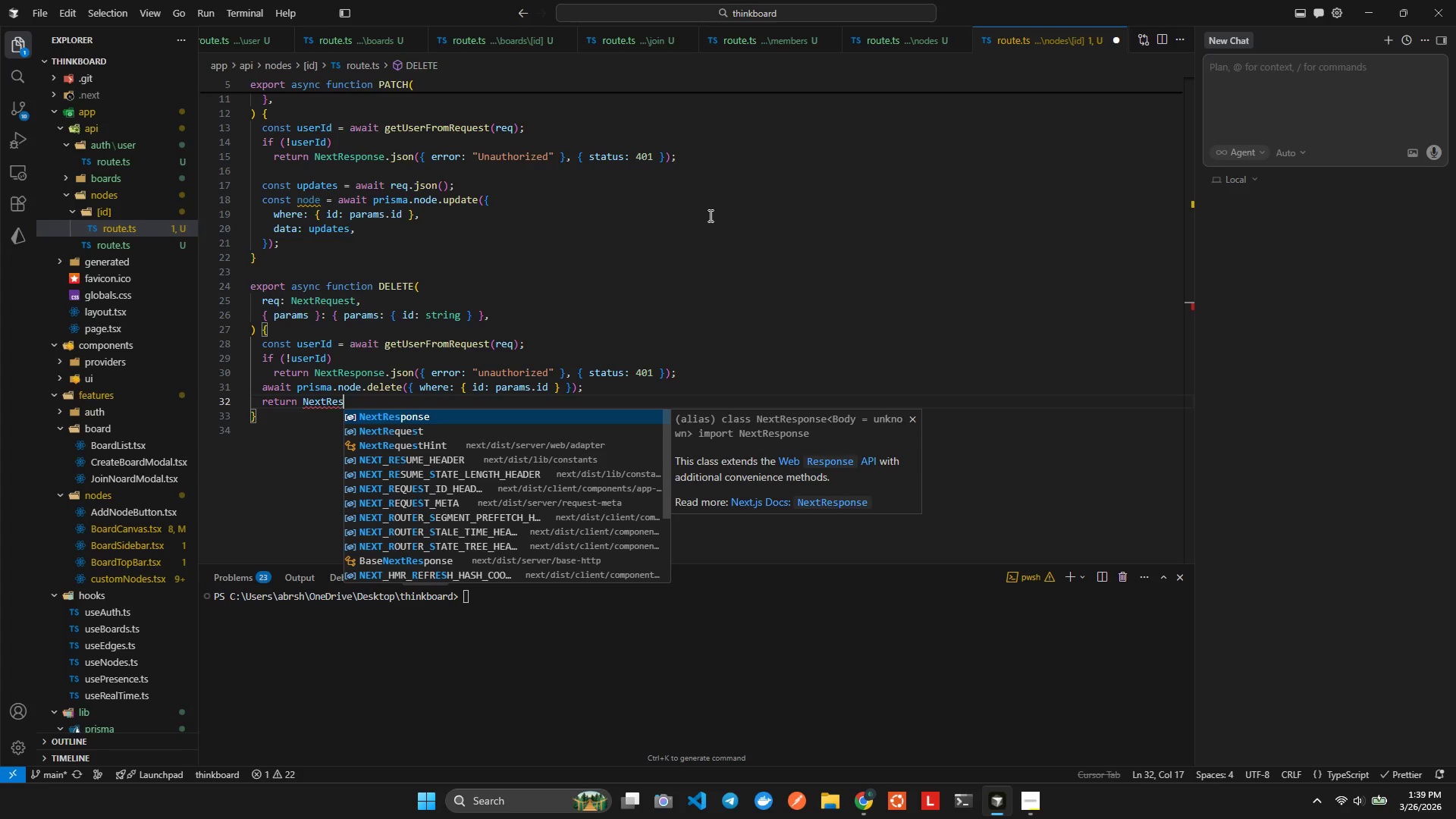 
key(Enter)
 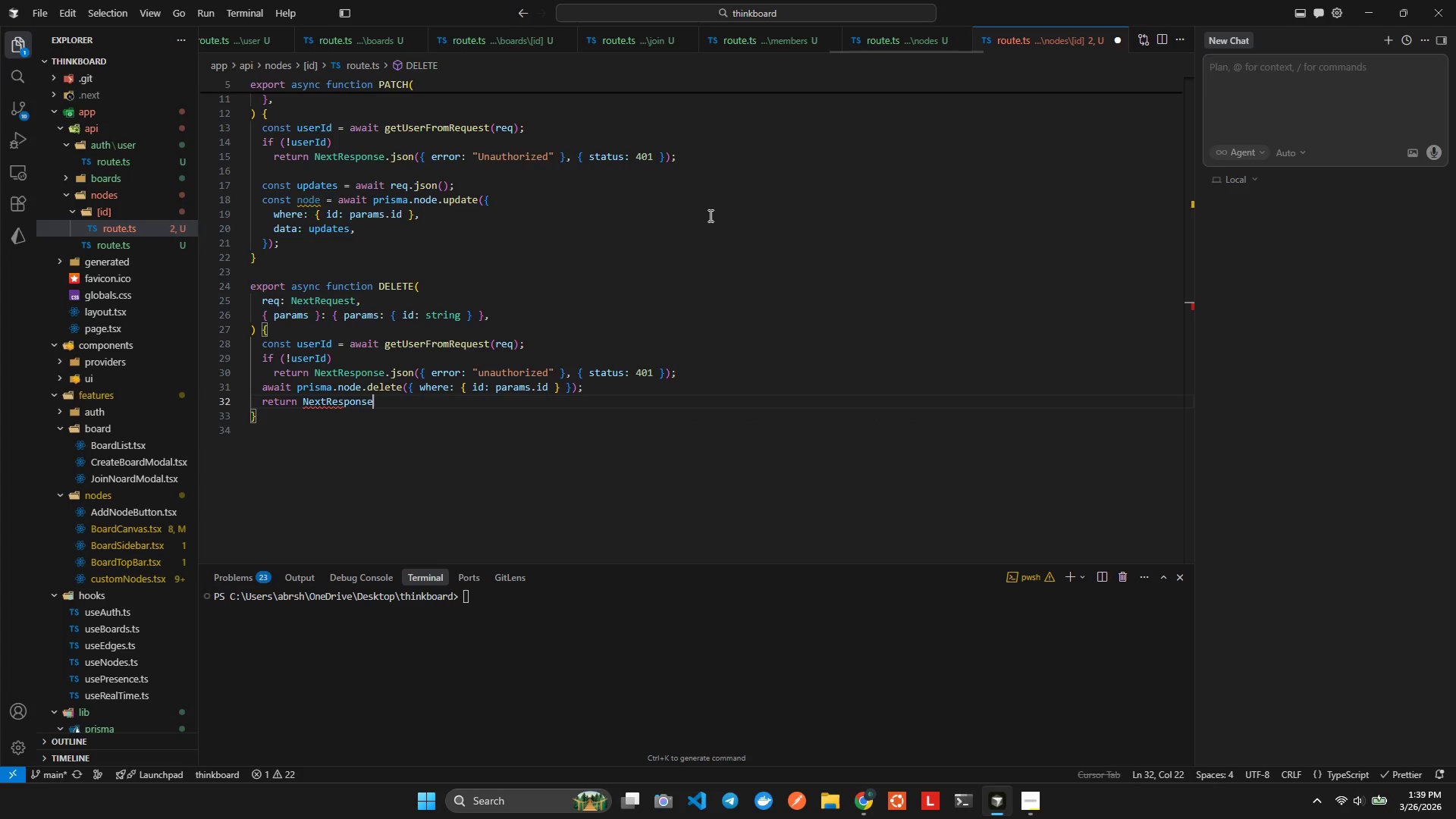 
type(.nh)
key(Backspace)
key(Backspace)
 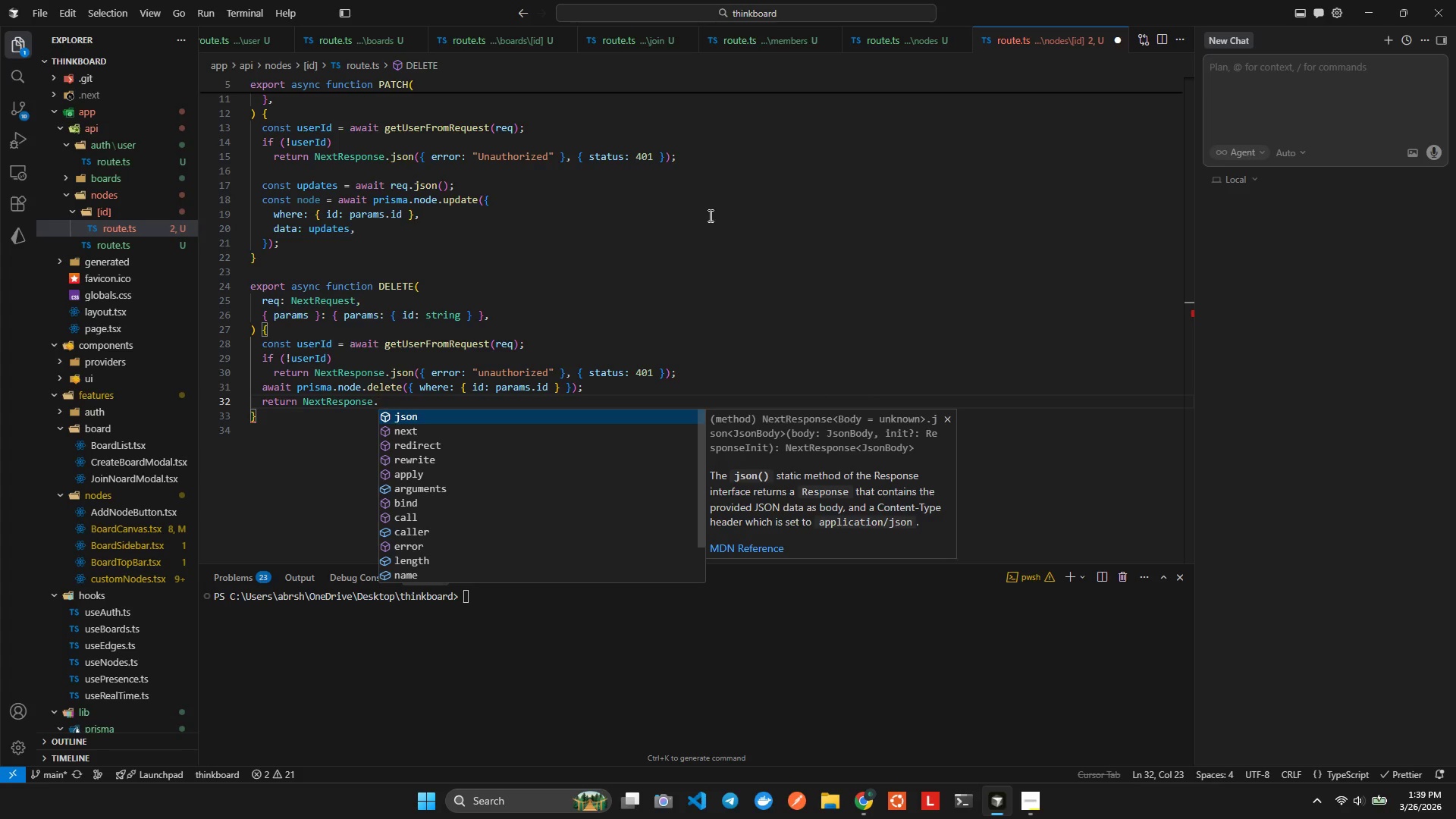 
key(Enter)
 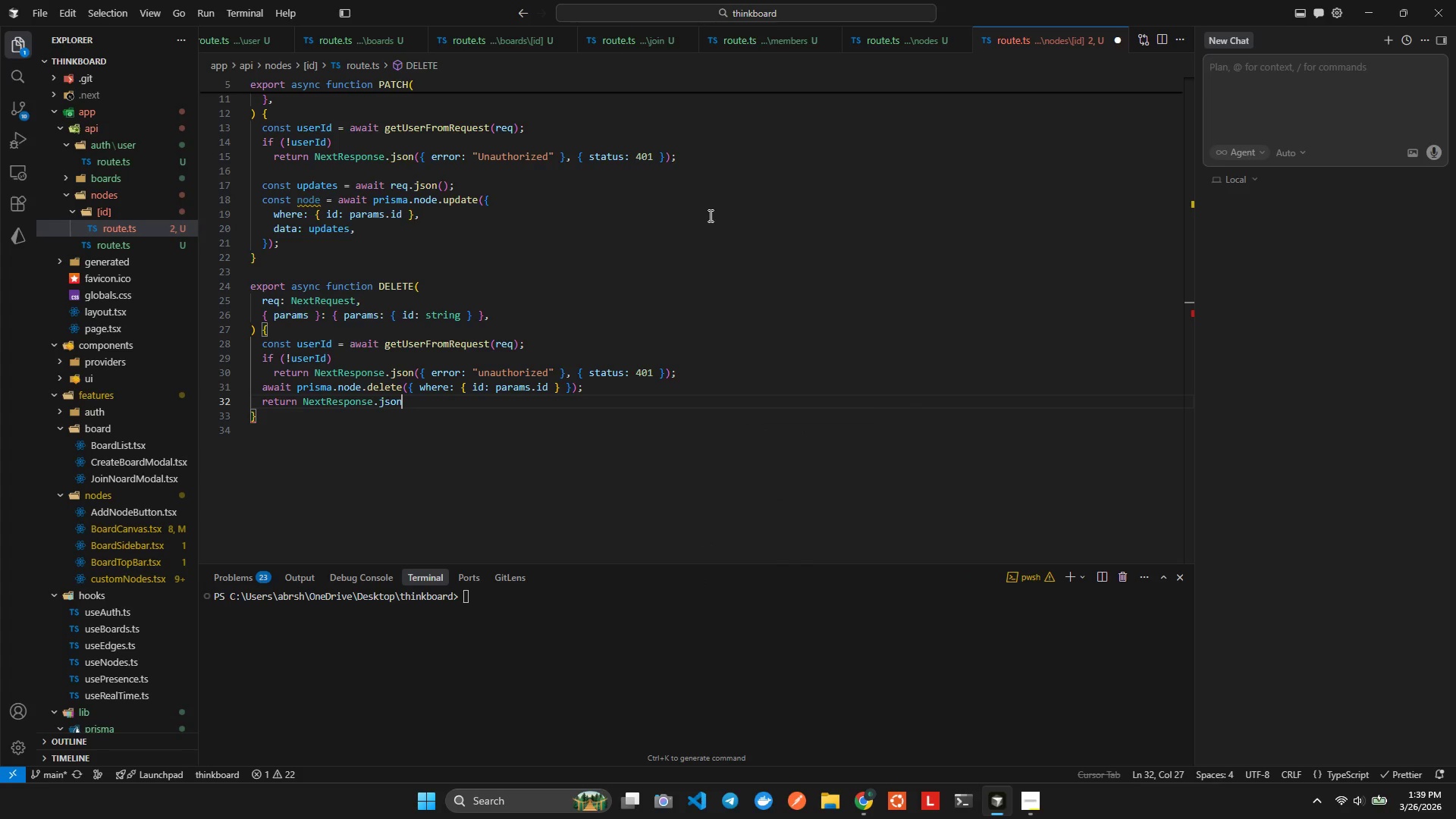 
type(({success: tru)
 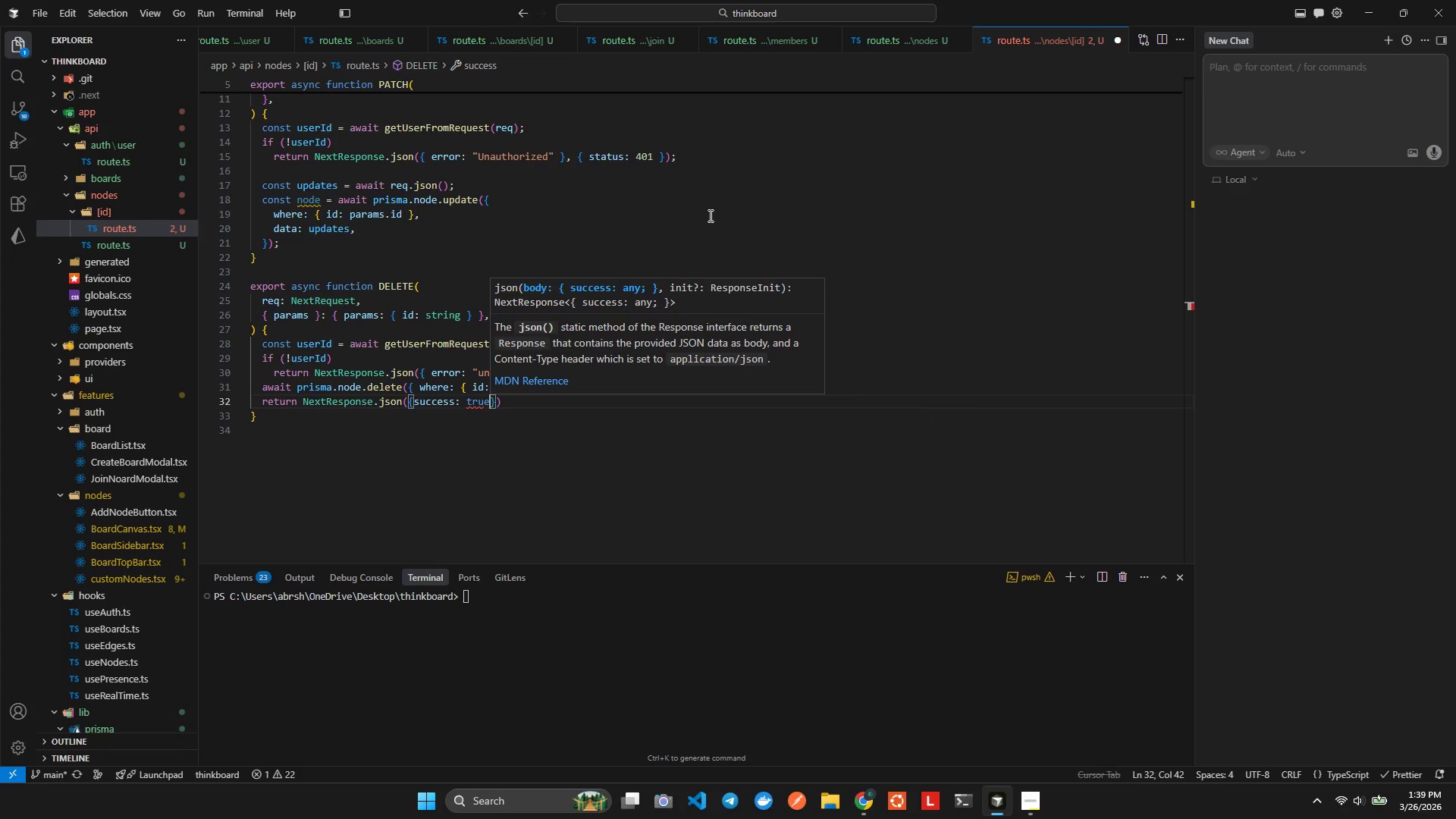 
 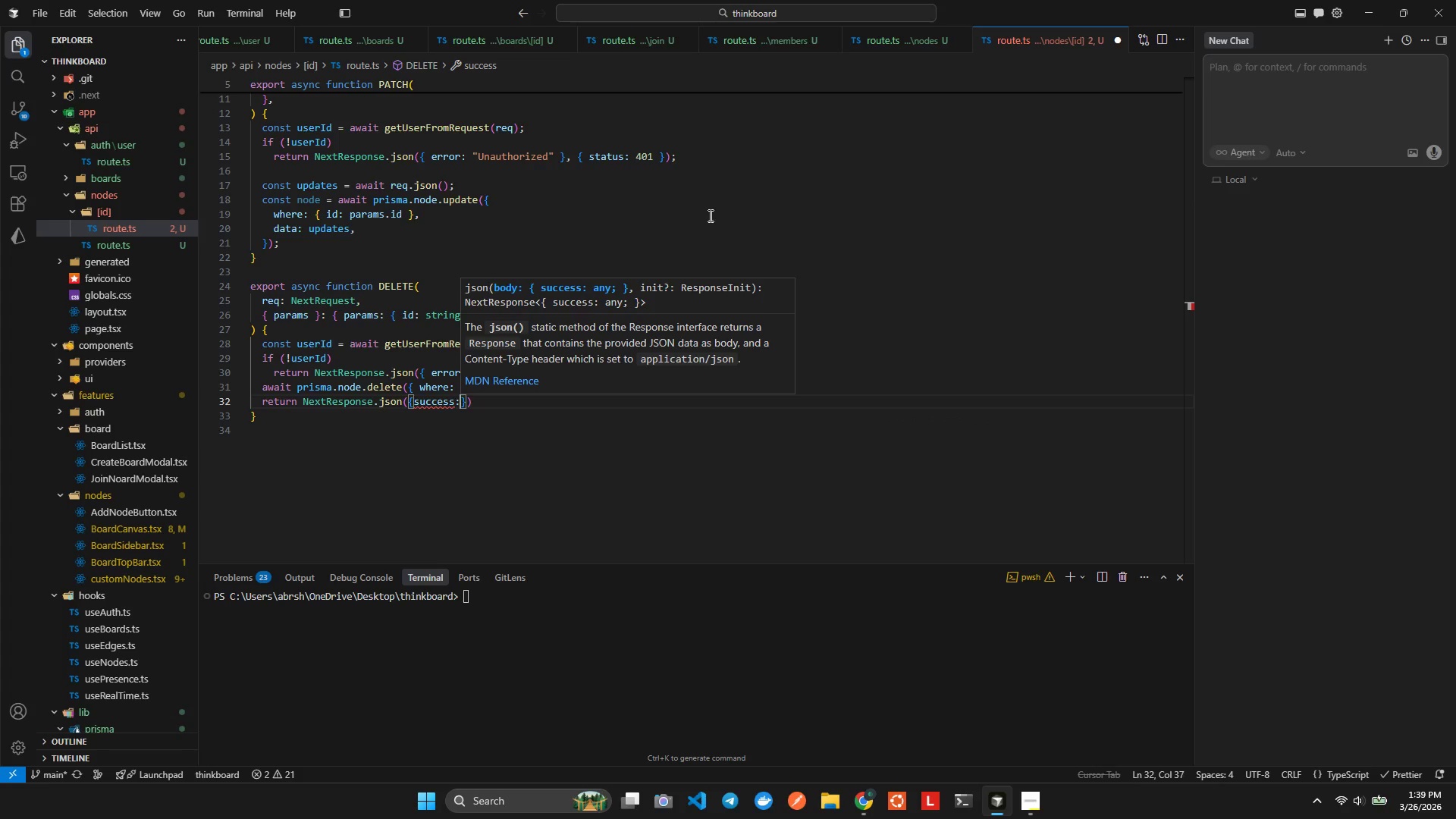 
key(Enter)
 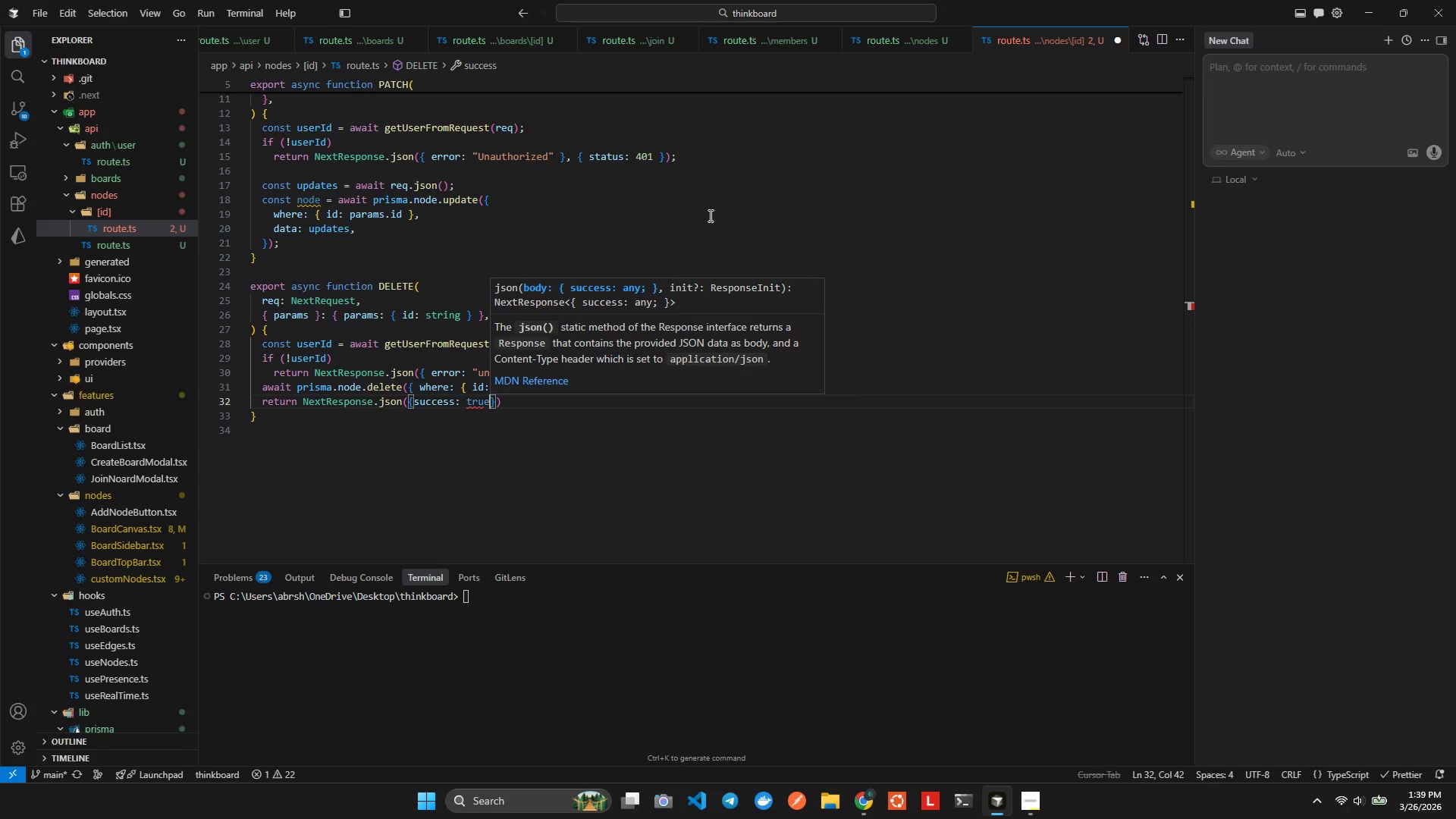 
key(Shift+ShiftLeft)
 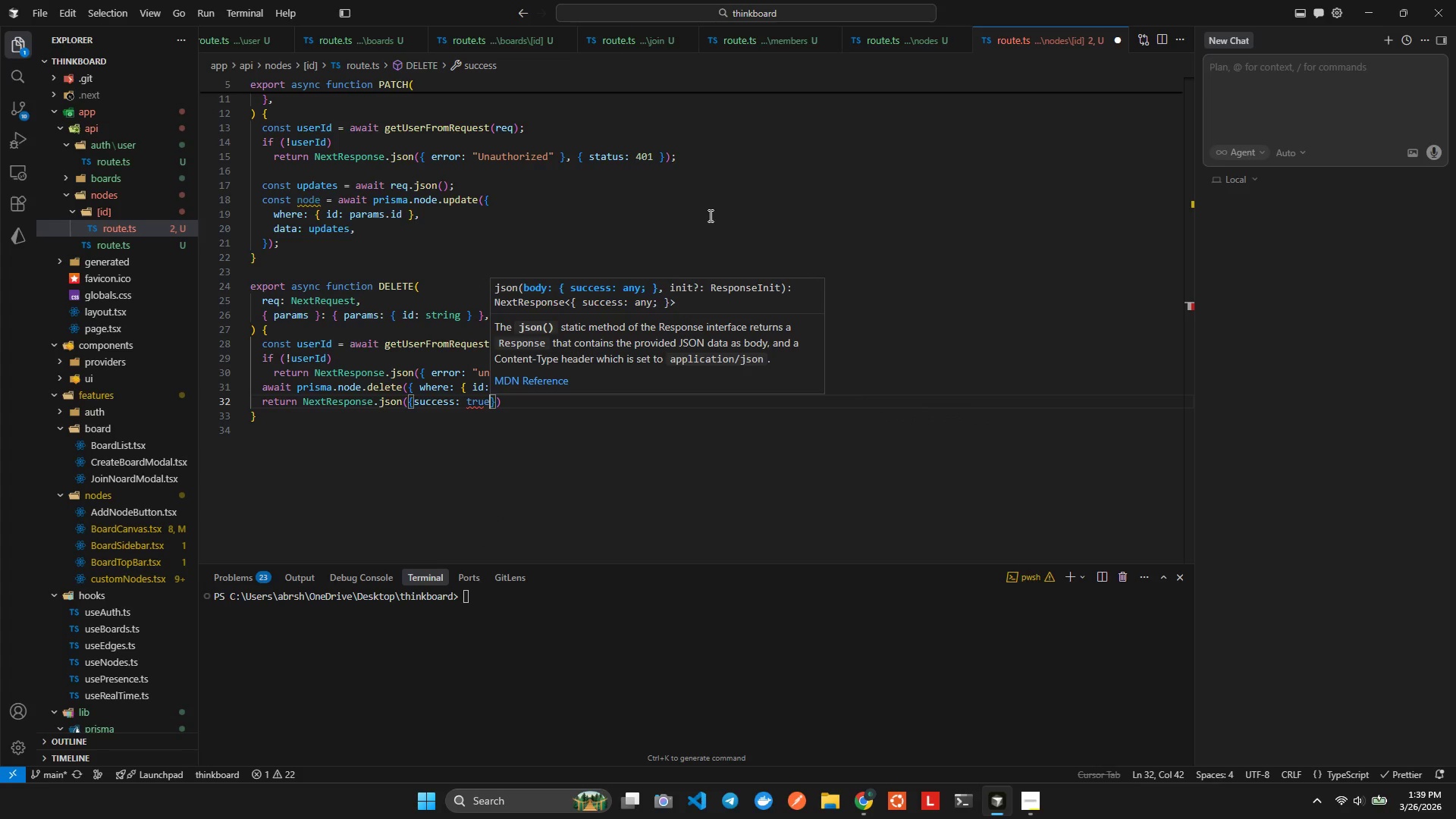 
key(Alt+Shift+AltLeft)
 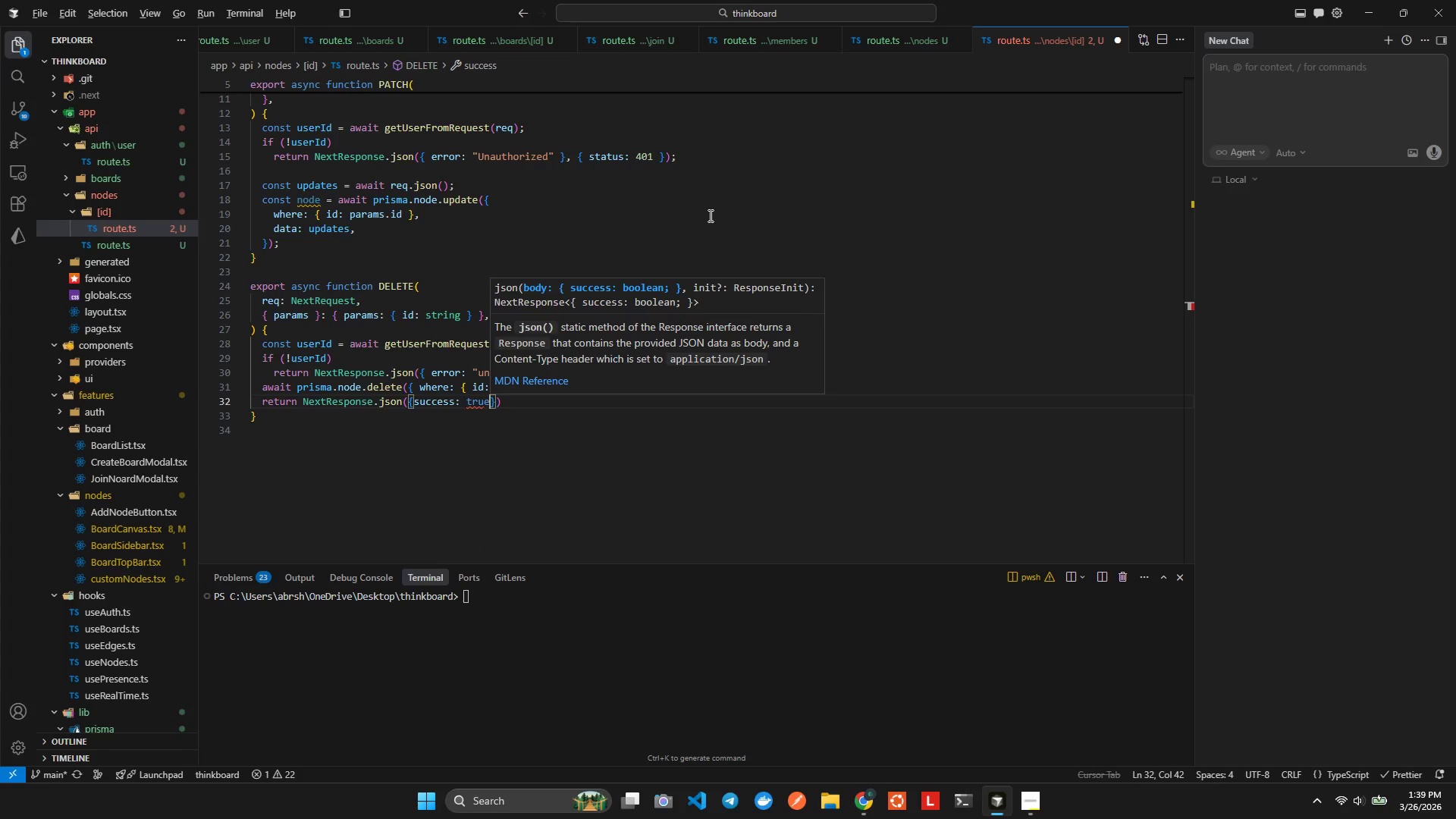 
key(Alt+Shift+F)
 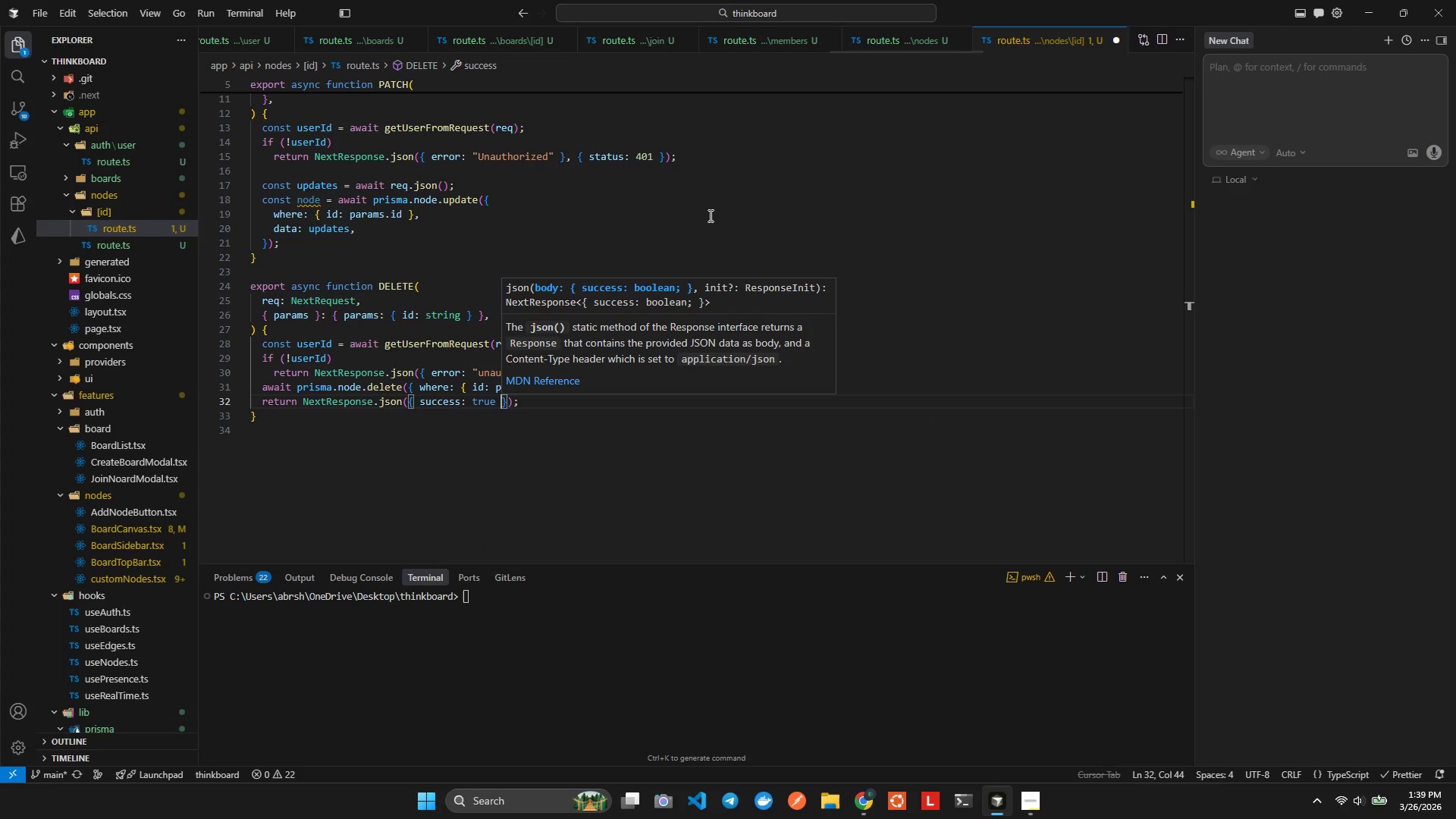 
key(Control+ControlLeft)
 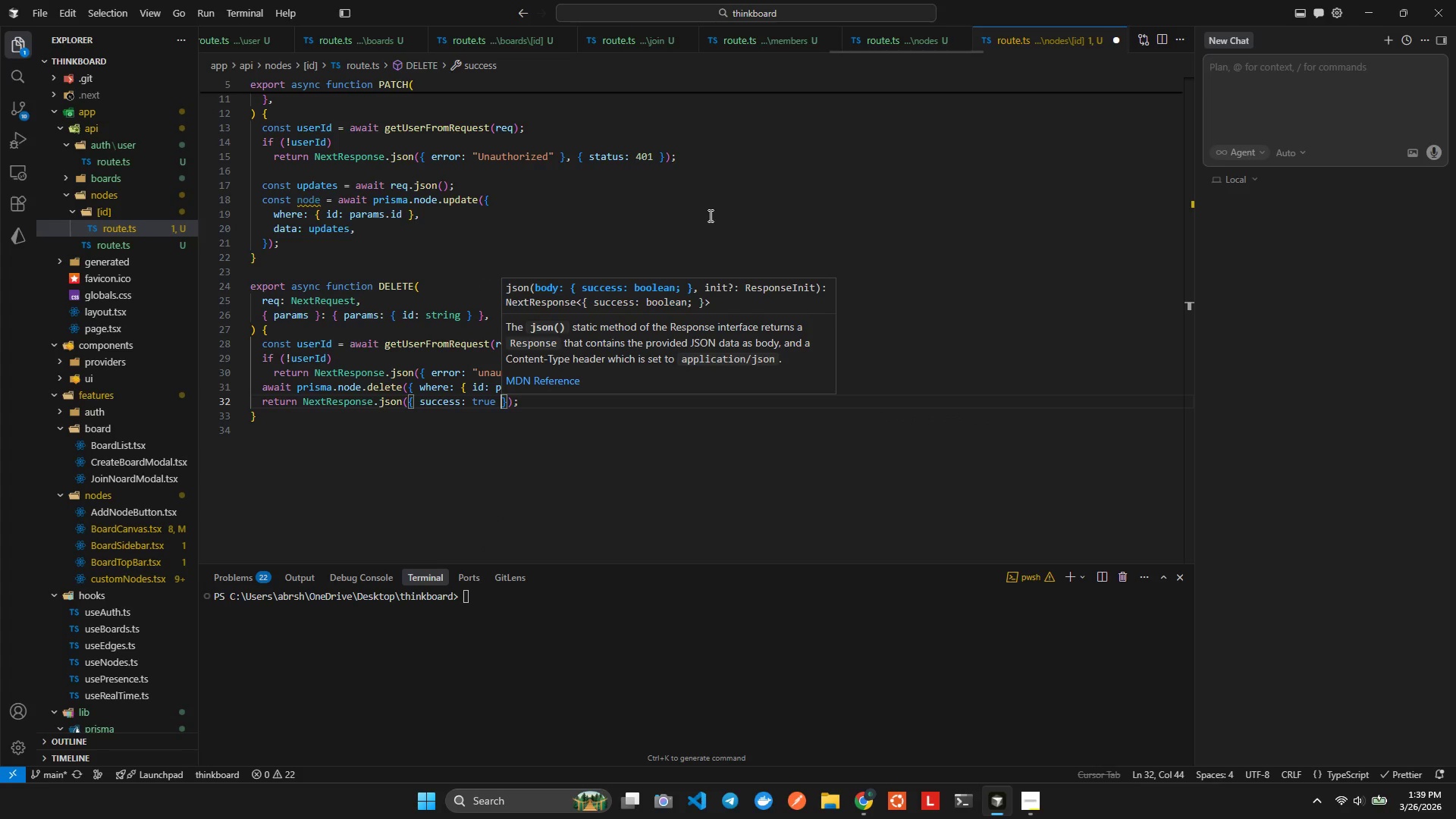 
key(Control+S)
 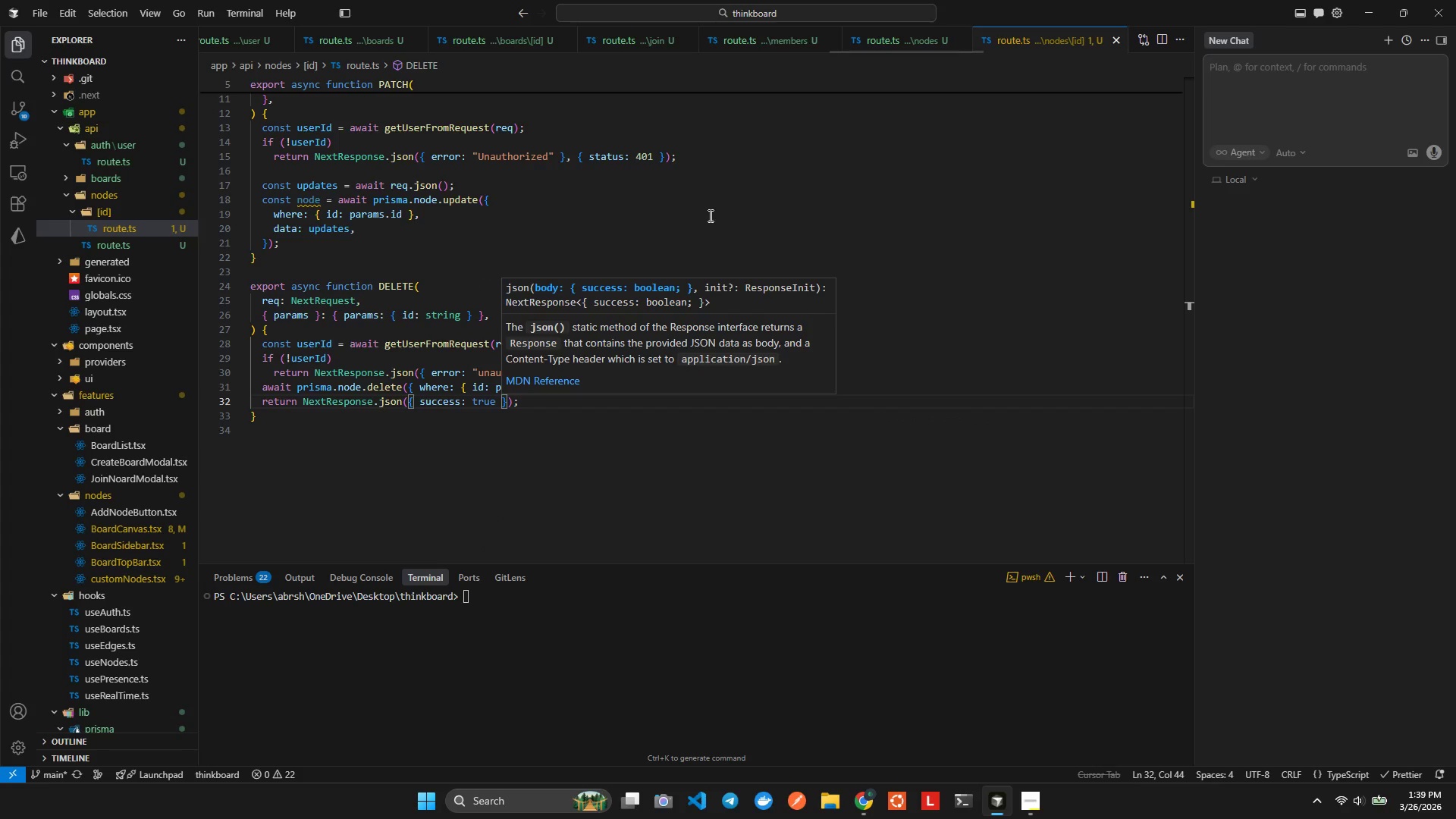 
key(Control+A)
 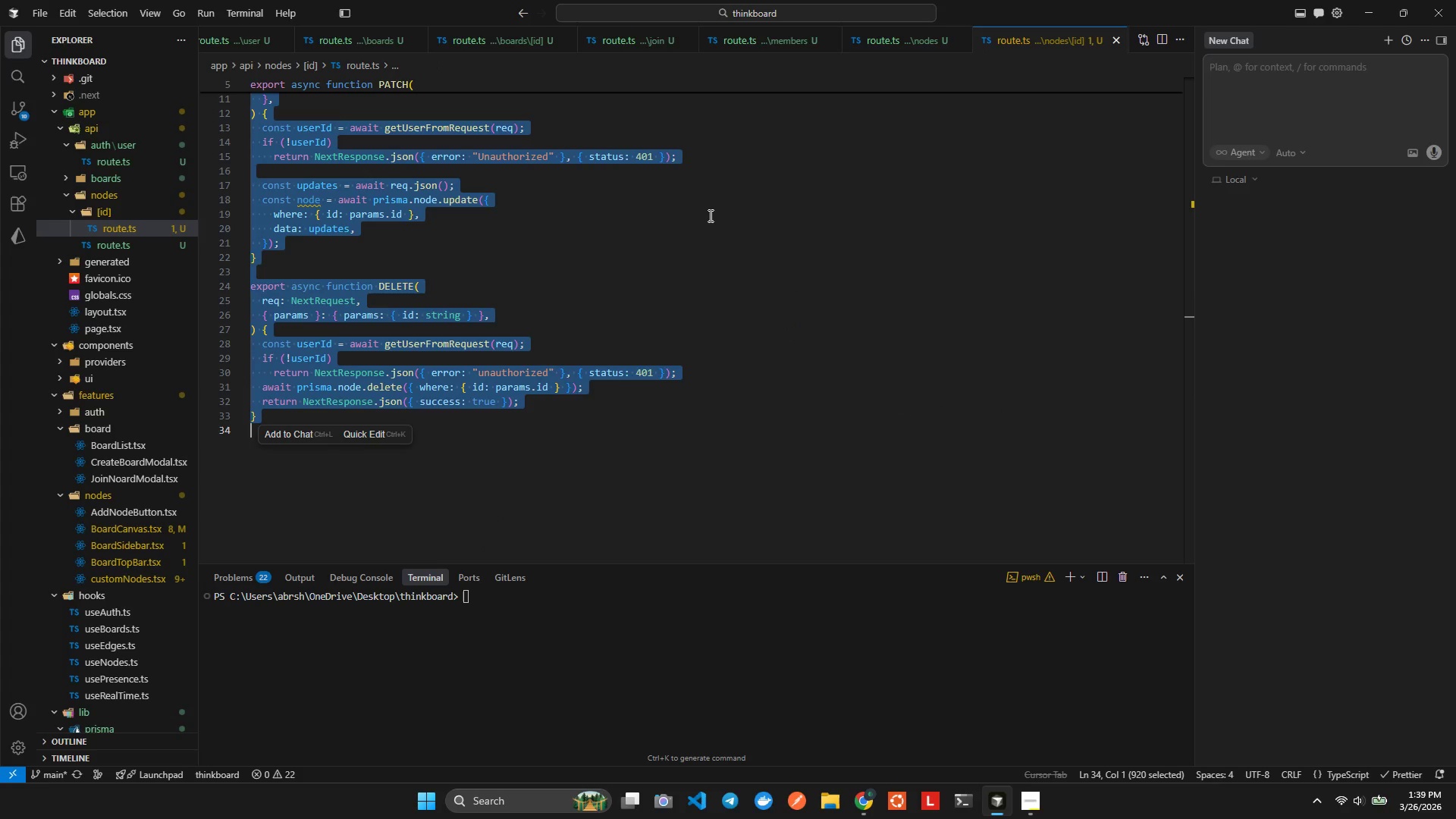 
key(Alt+Tab)
 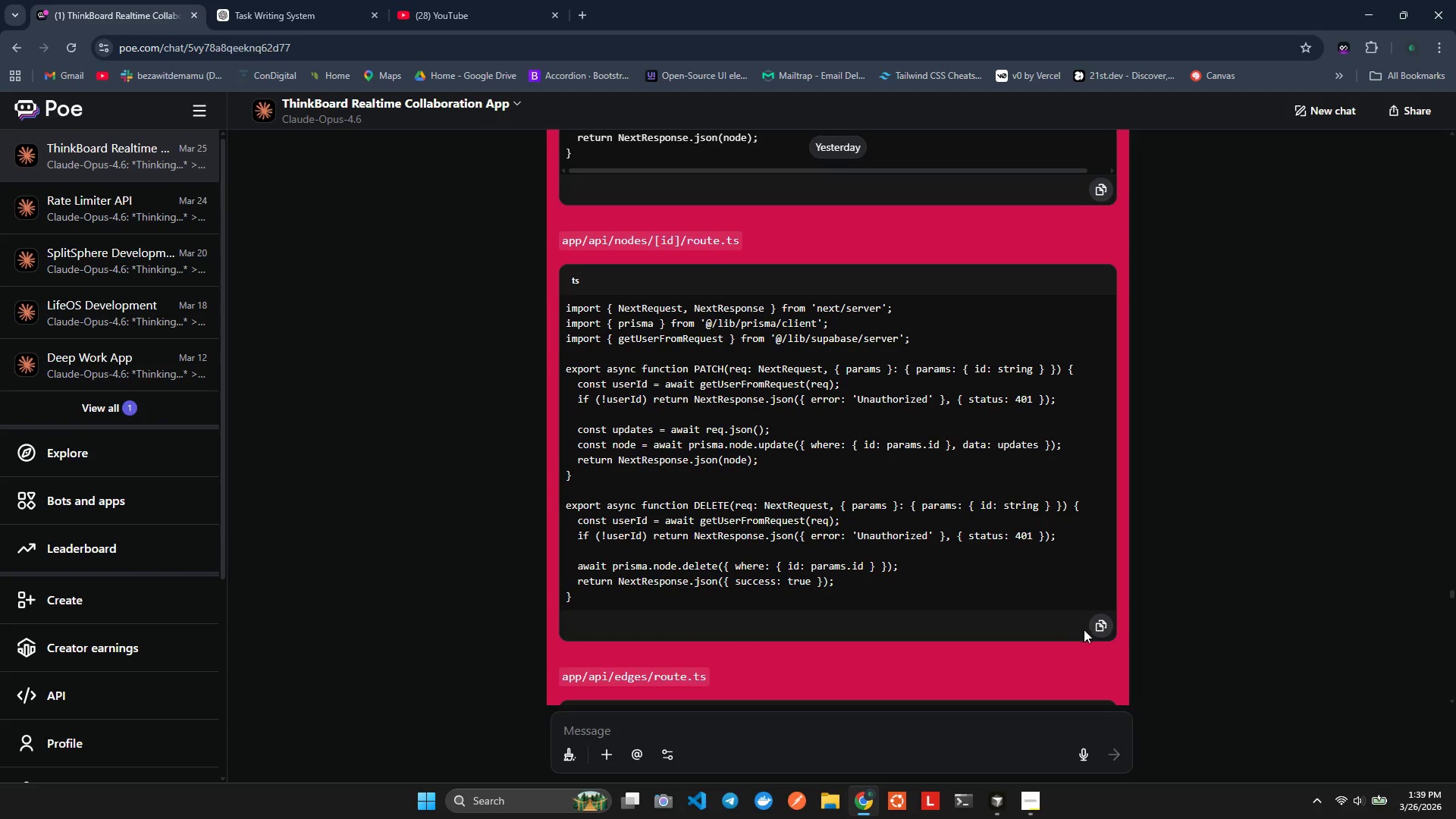 
double_click([1105, 631])
 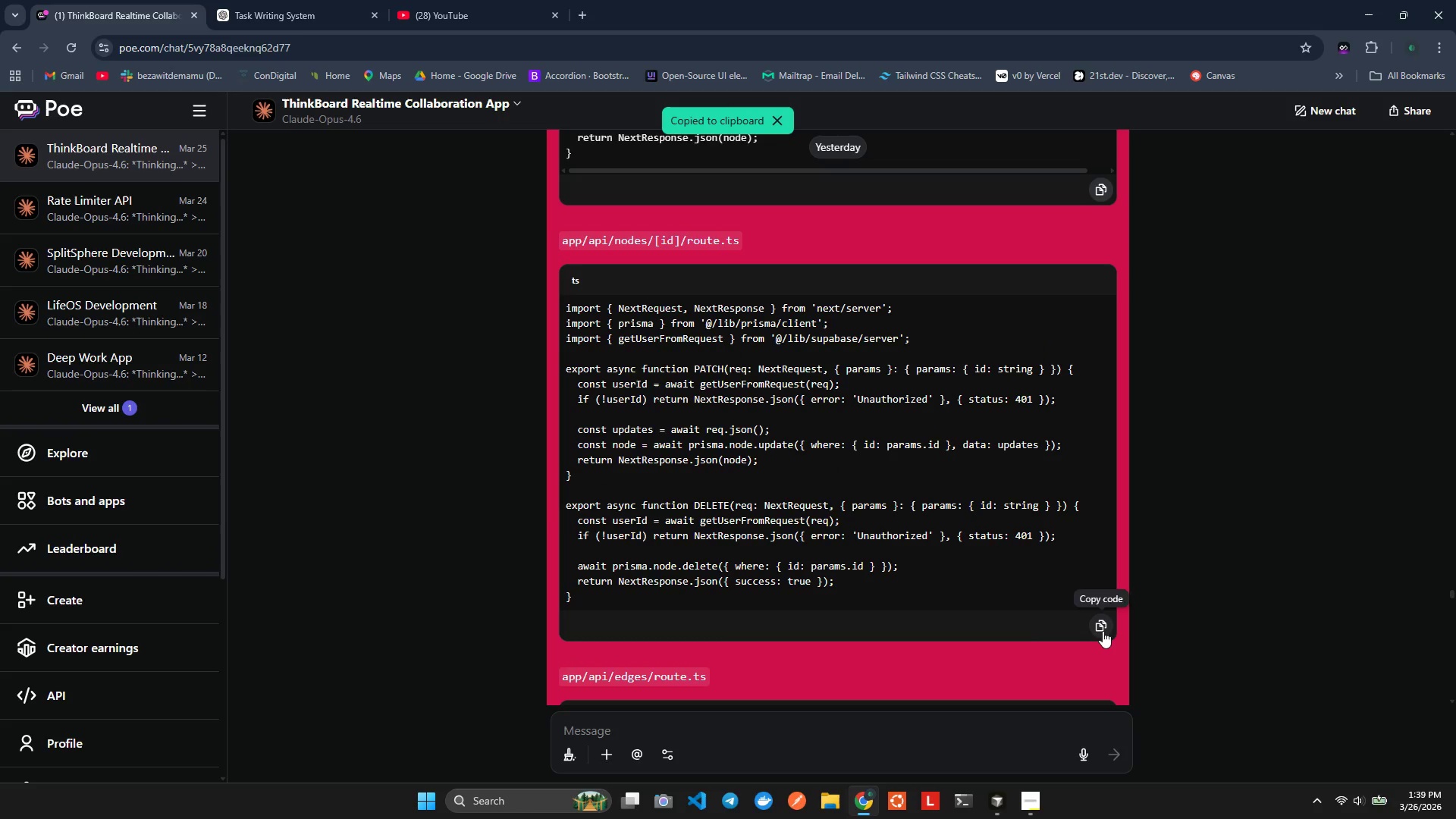 
key(Alt+AltLeft)
 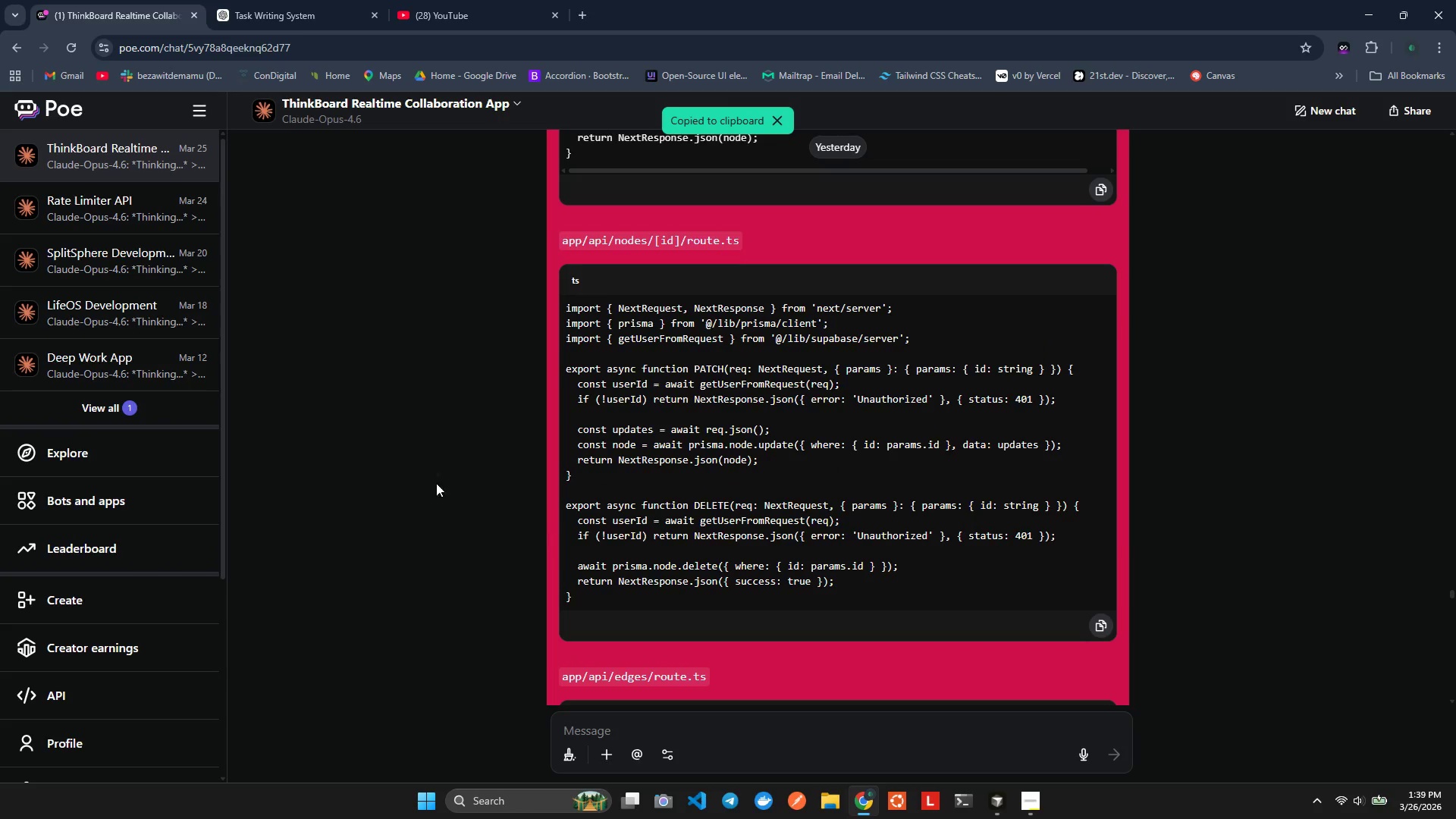 
key(Alt+Tab)
 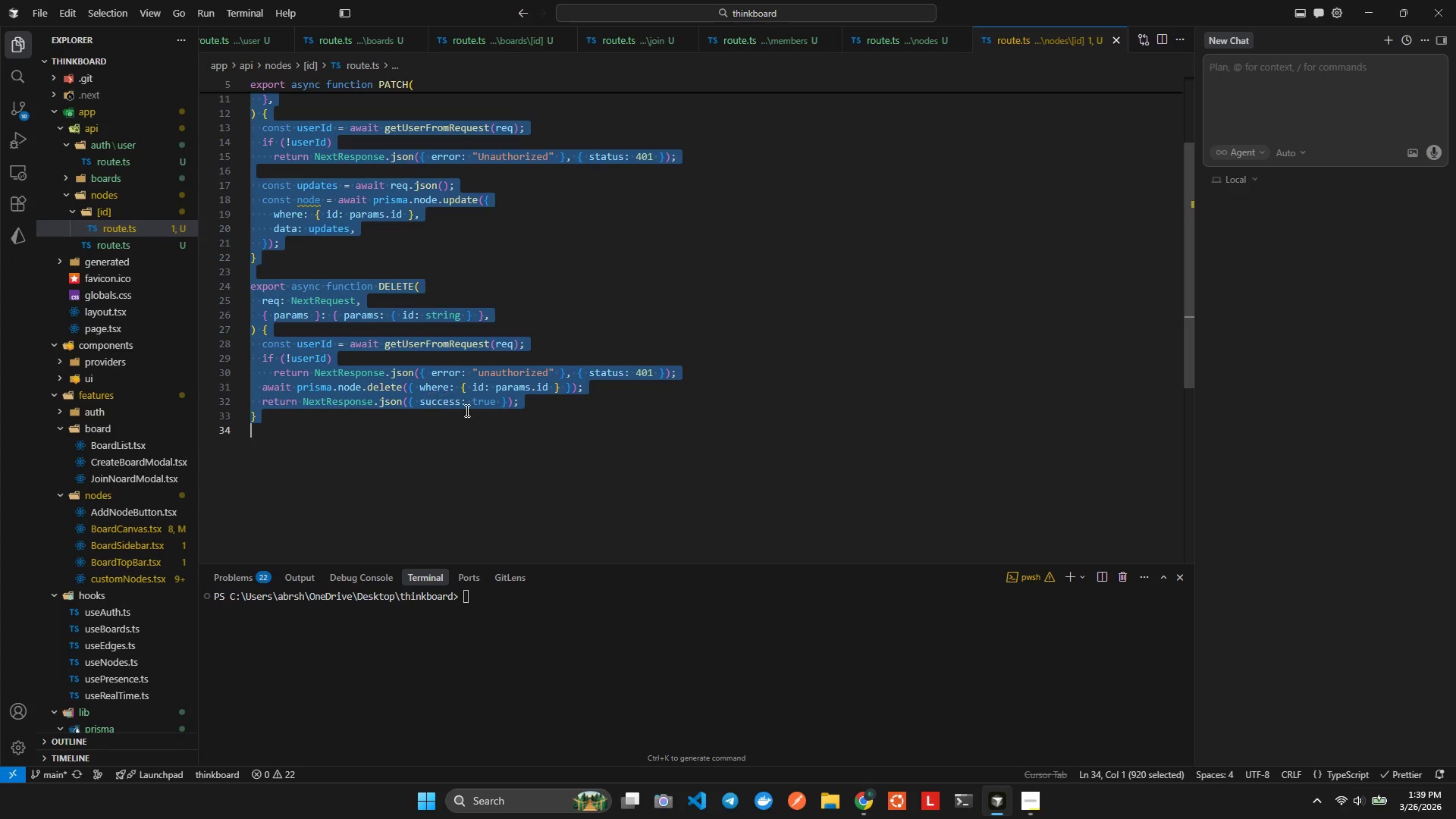 
key(Control+C)
 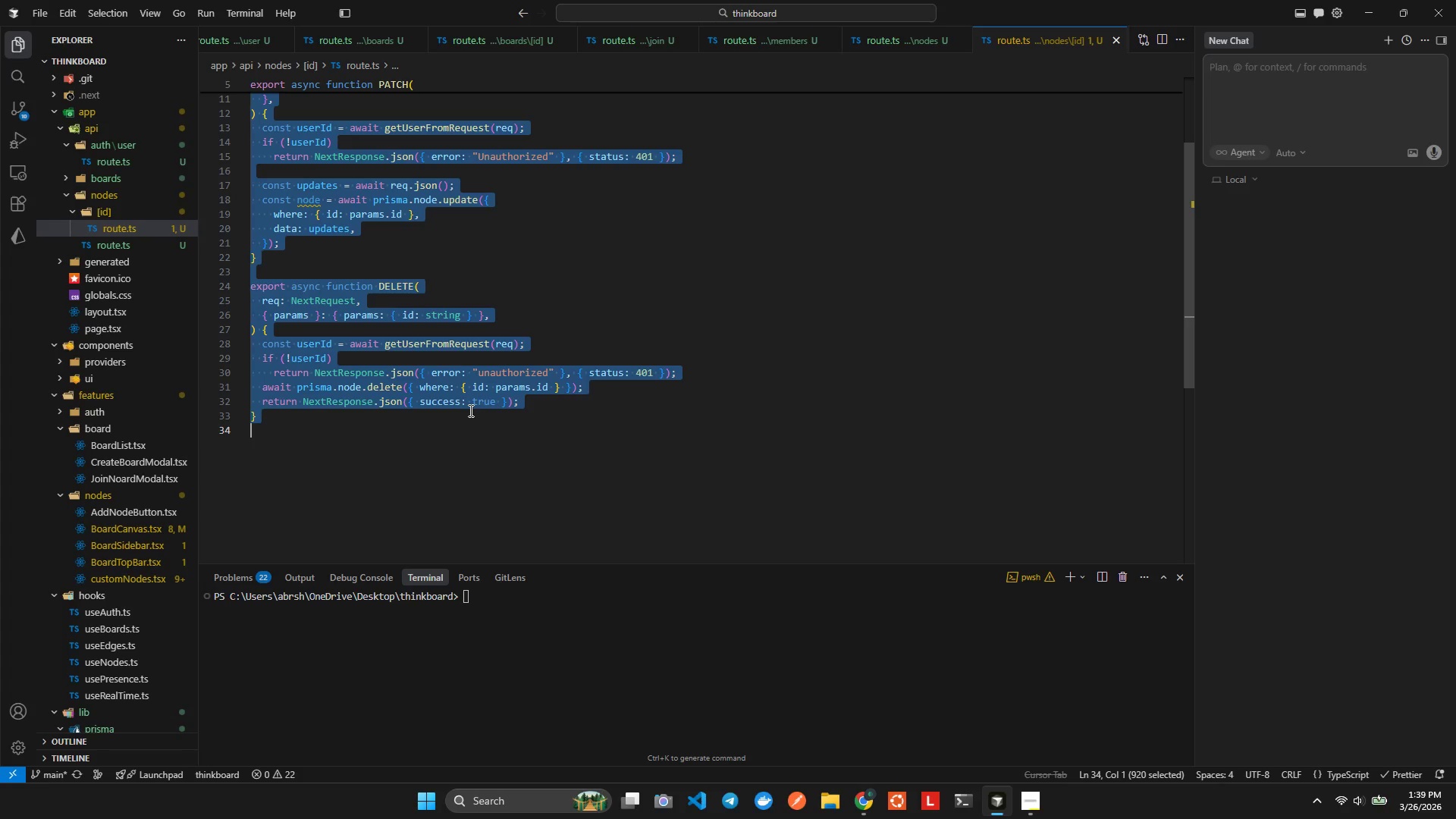 
left_click([471, 412])
 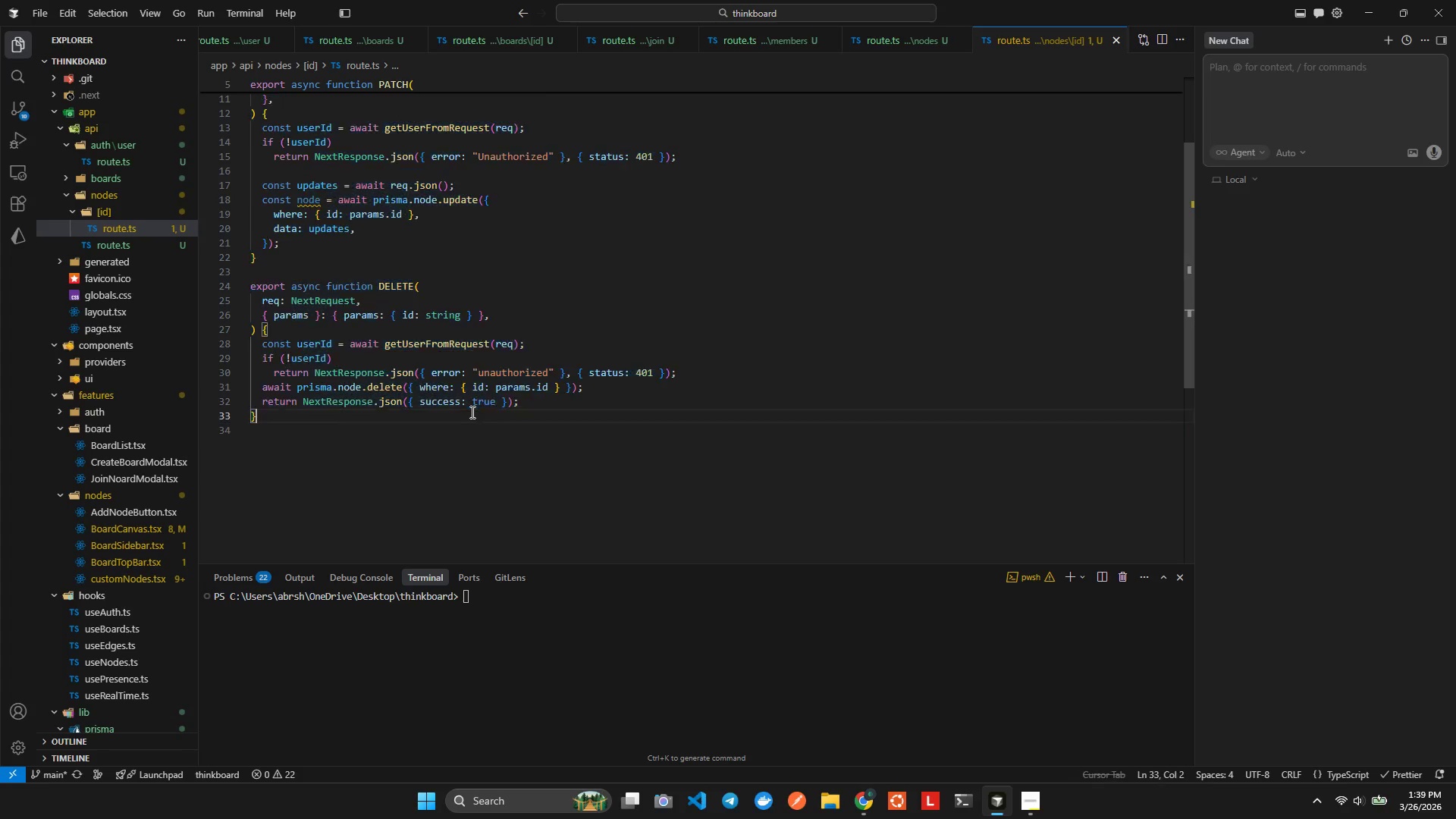 
key(Control+A)
 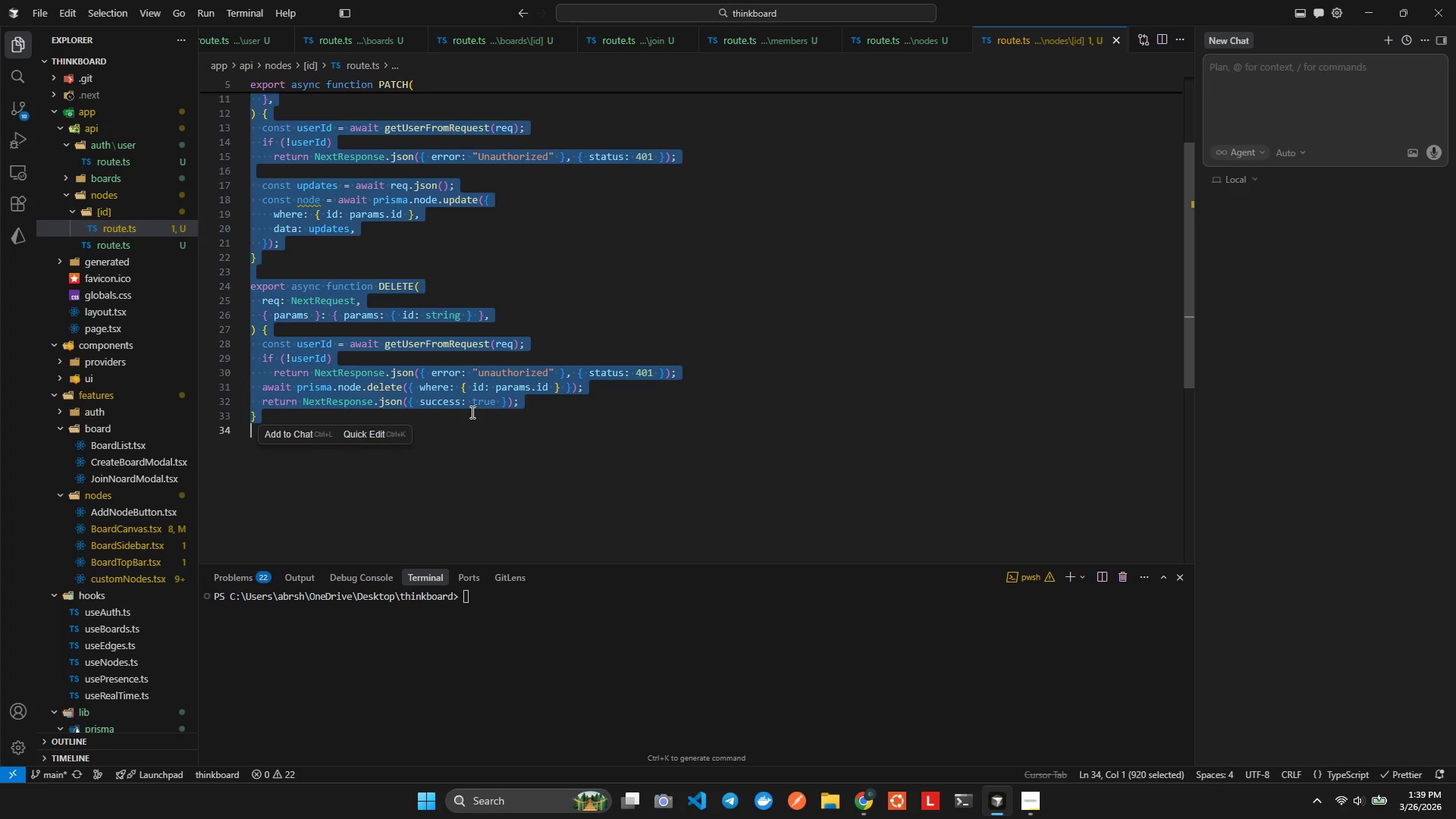 
key(Control+V)
 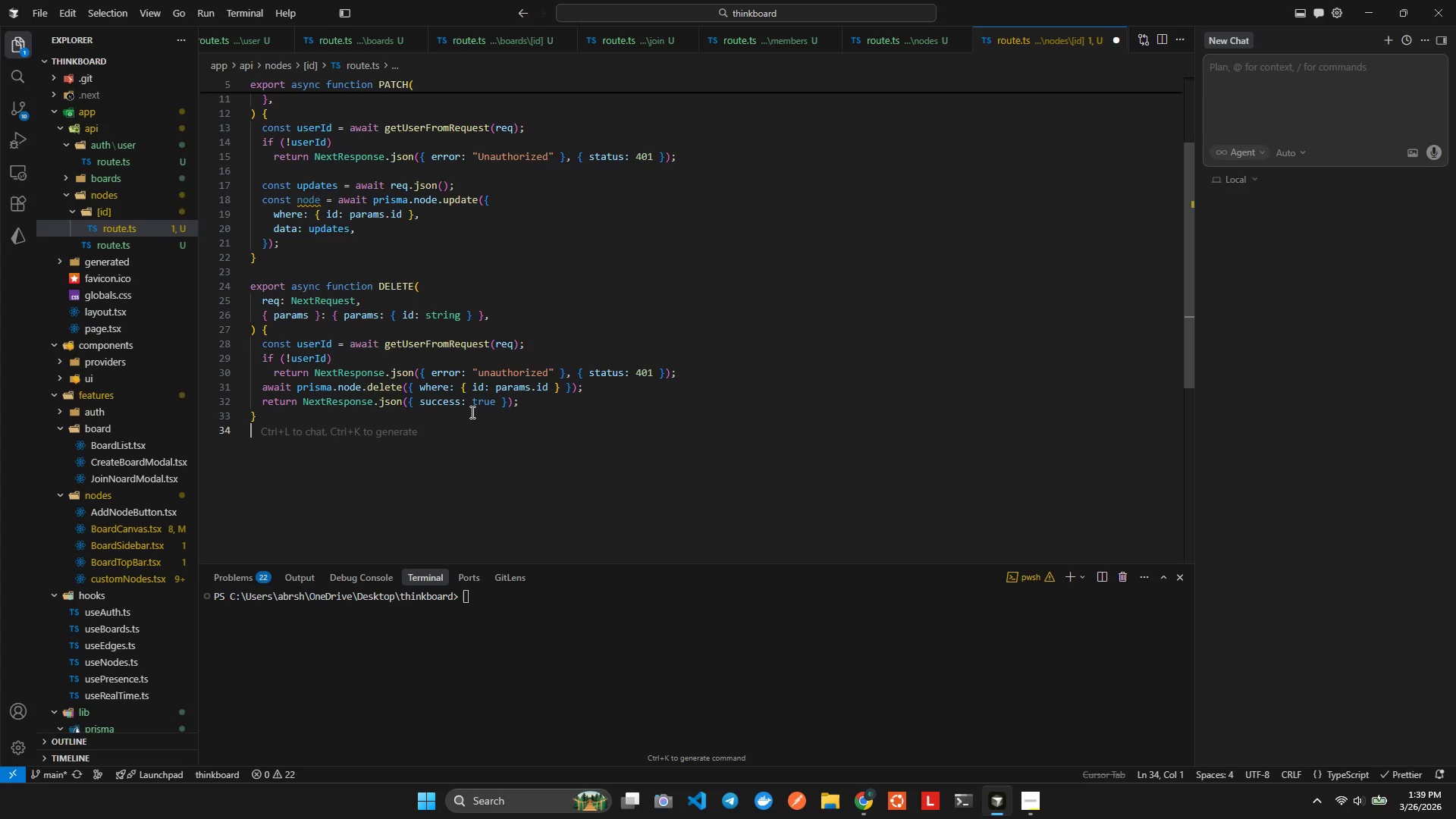 
key(Alt+AltLeft)
 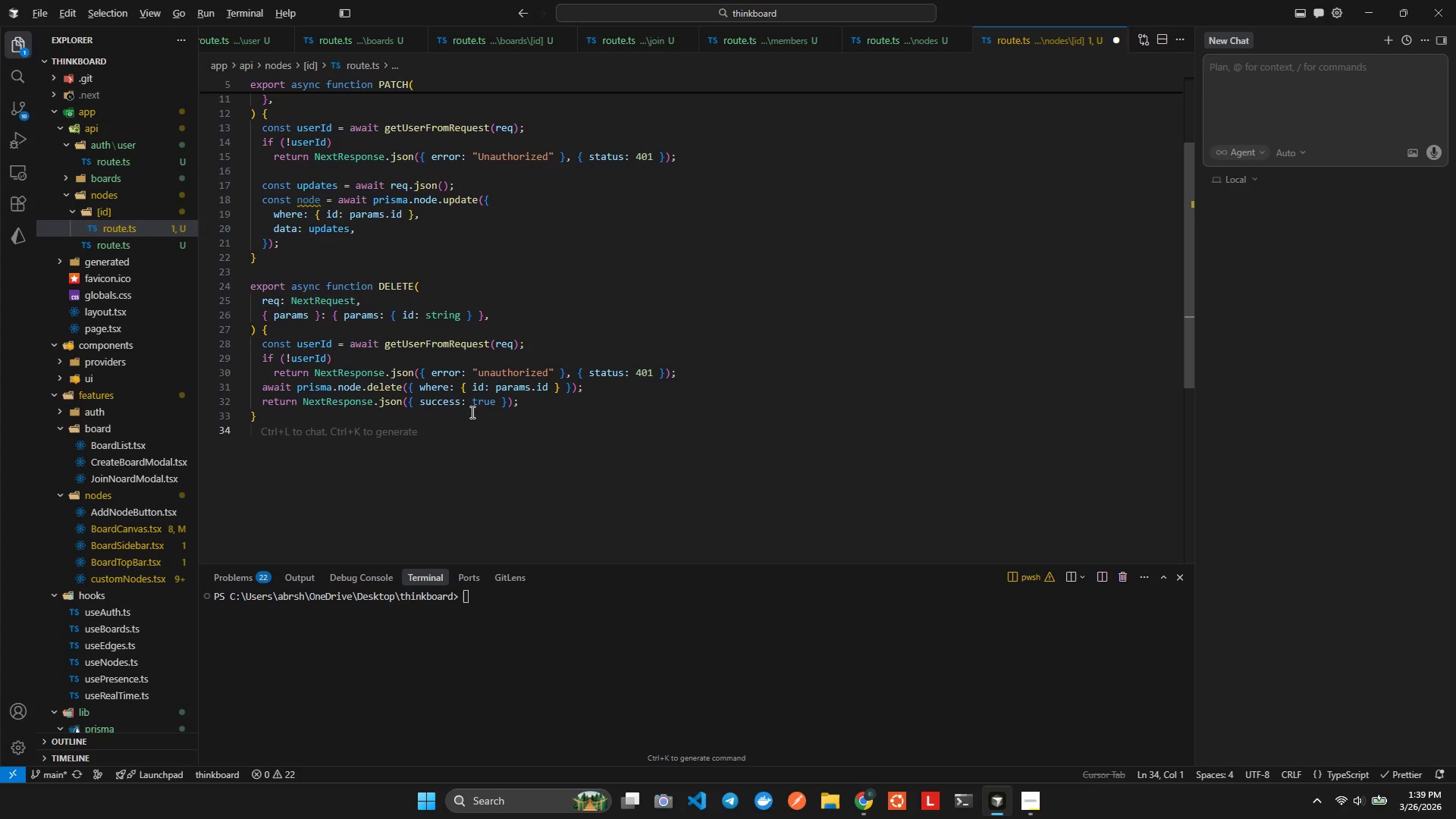 
key(Alt+Shift+F)
 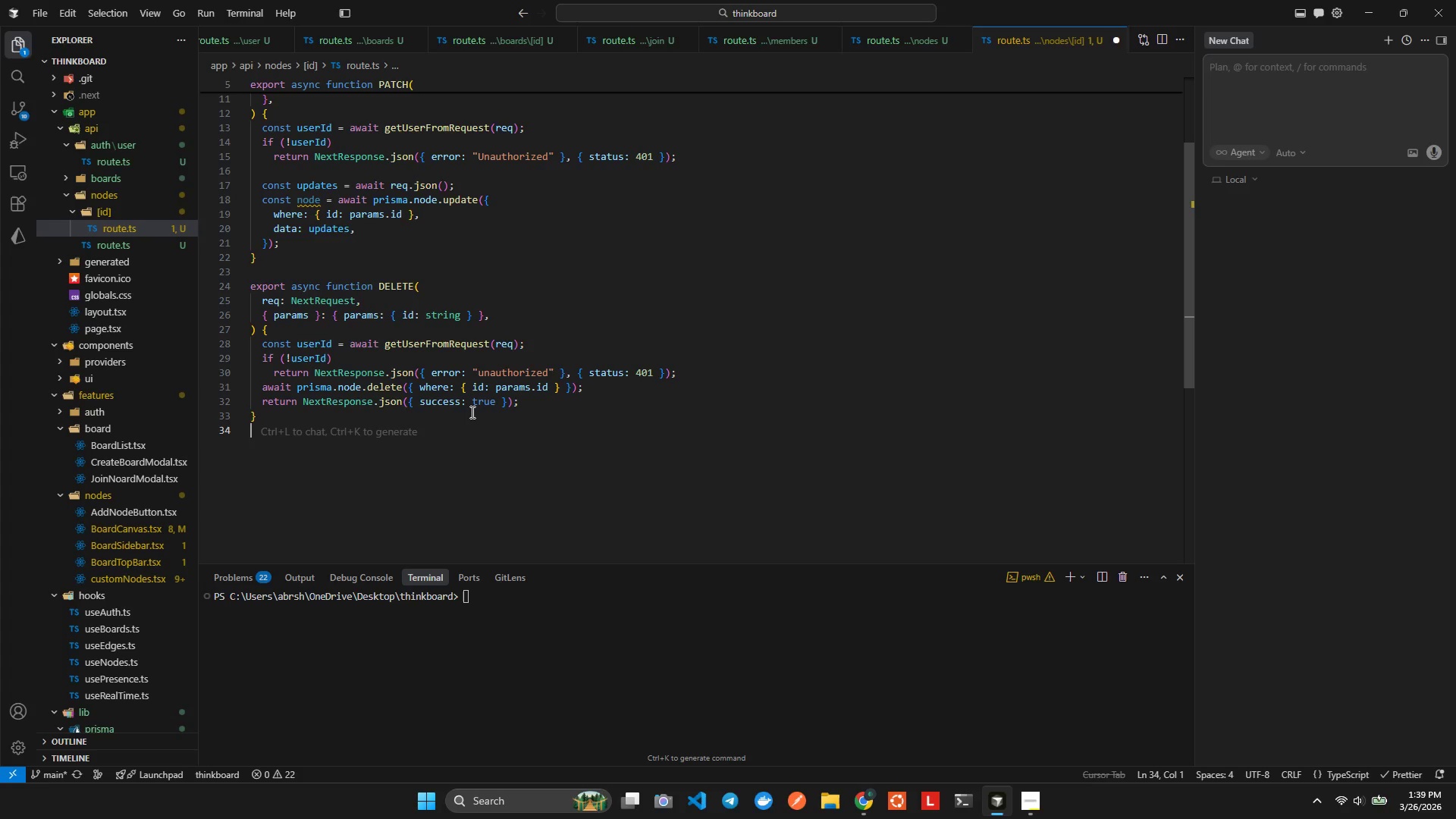 
key(Control+ControlLeft)
 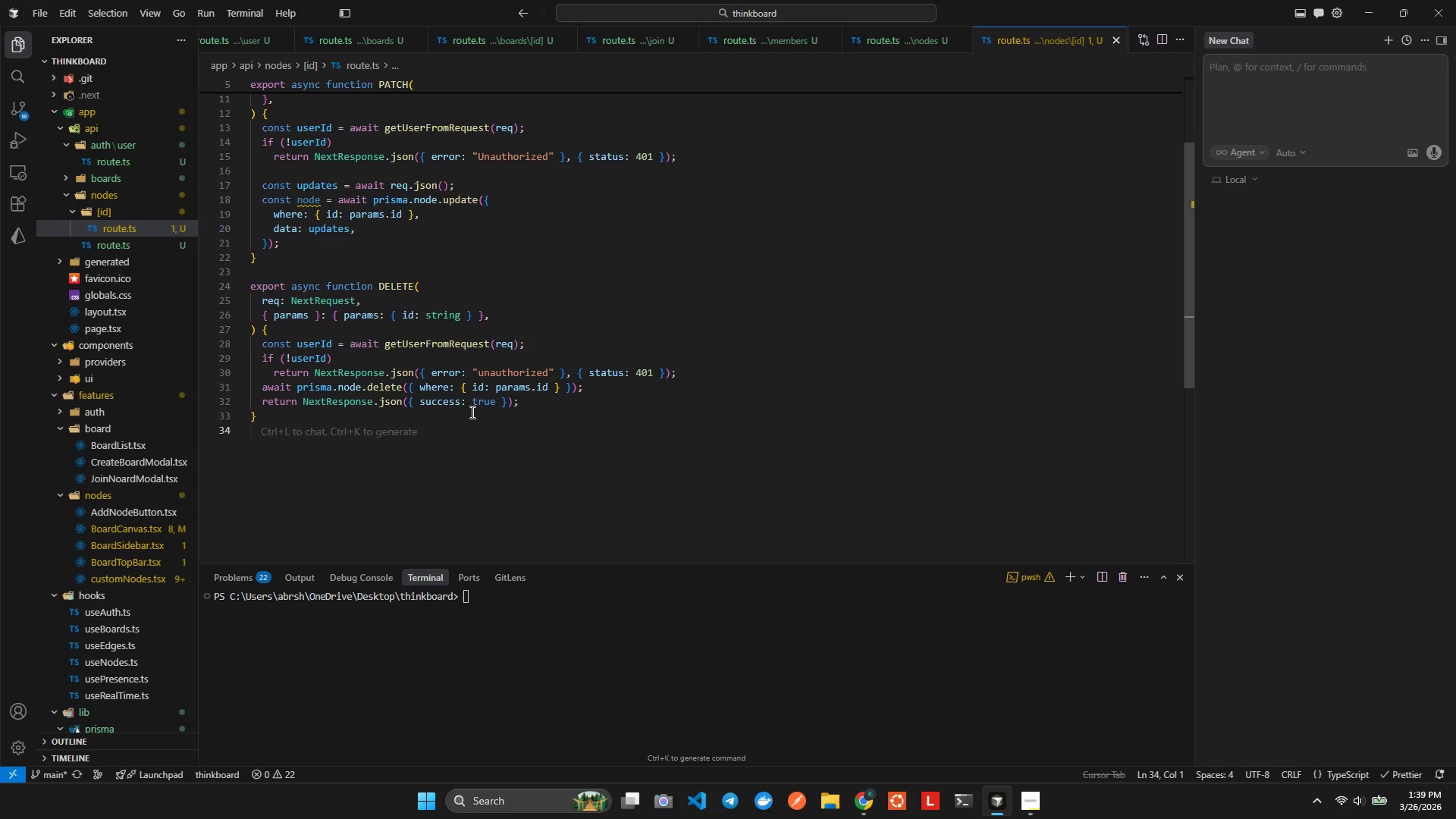 
key(Control+S)
 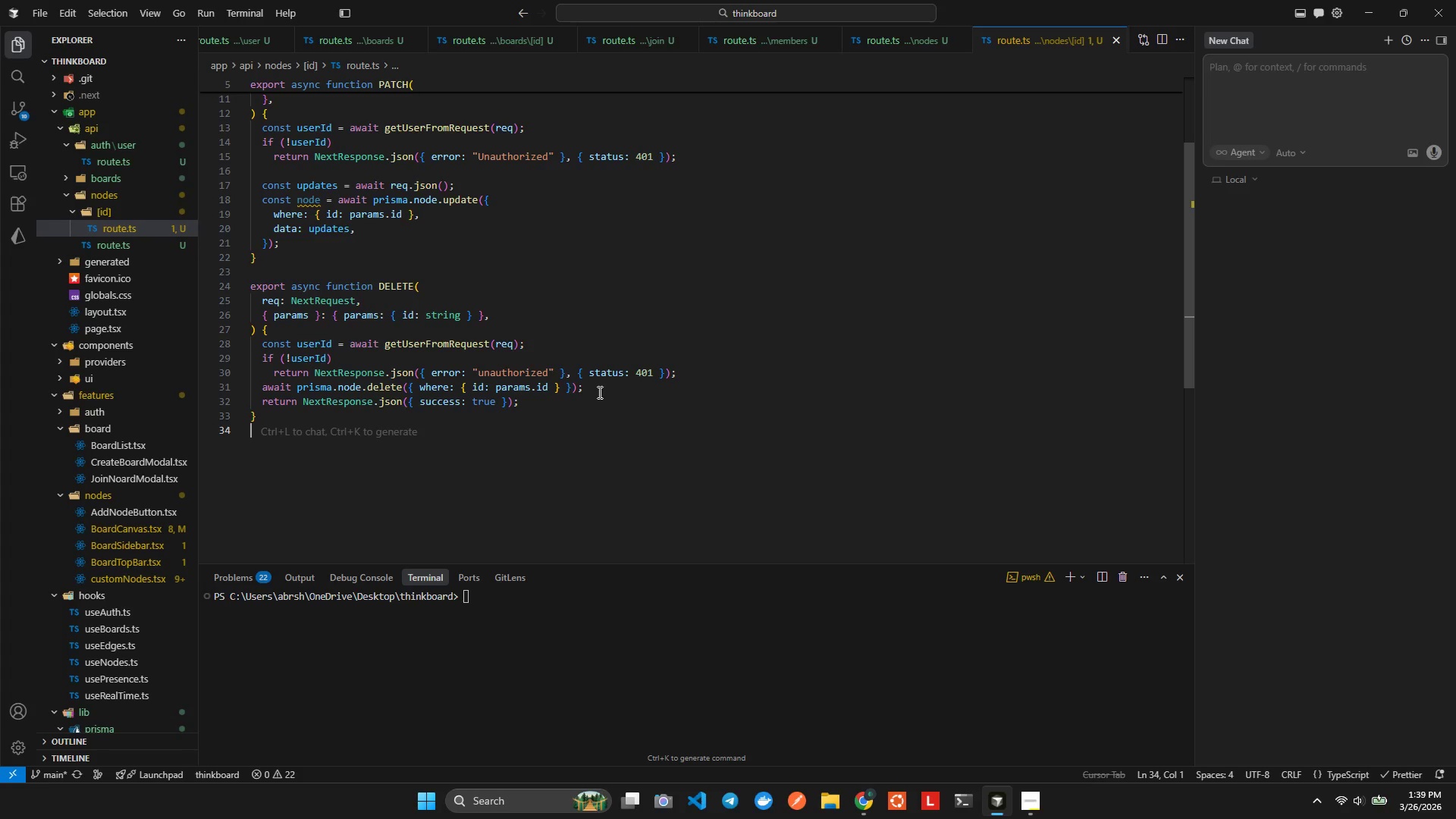 
wait(6.5)
 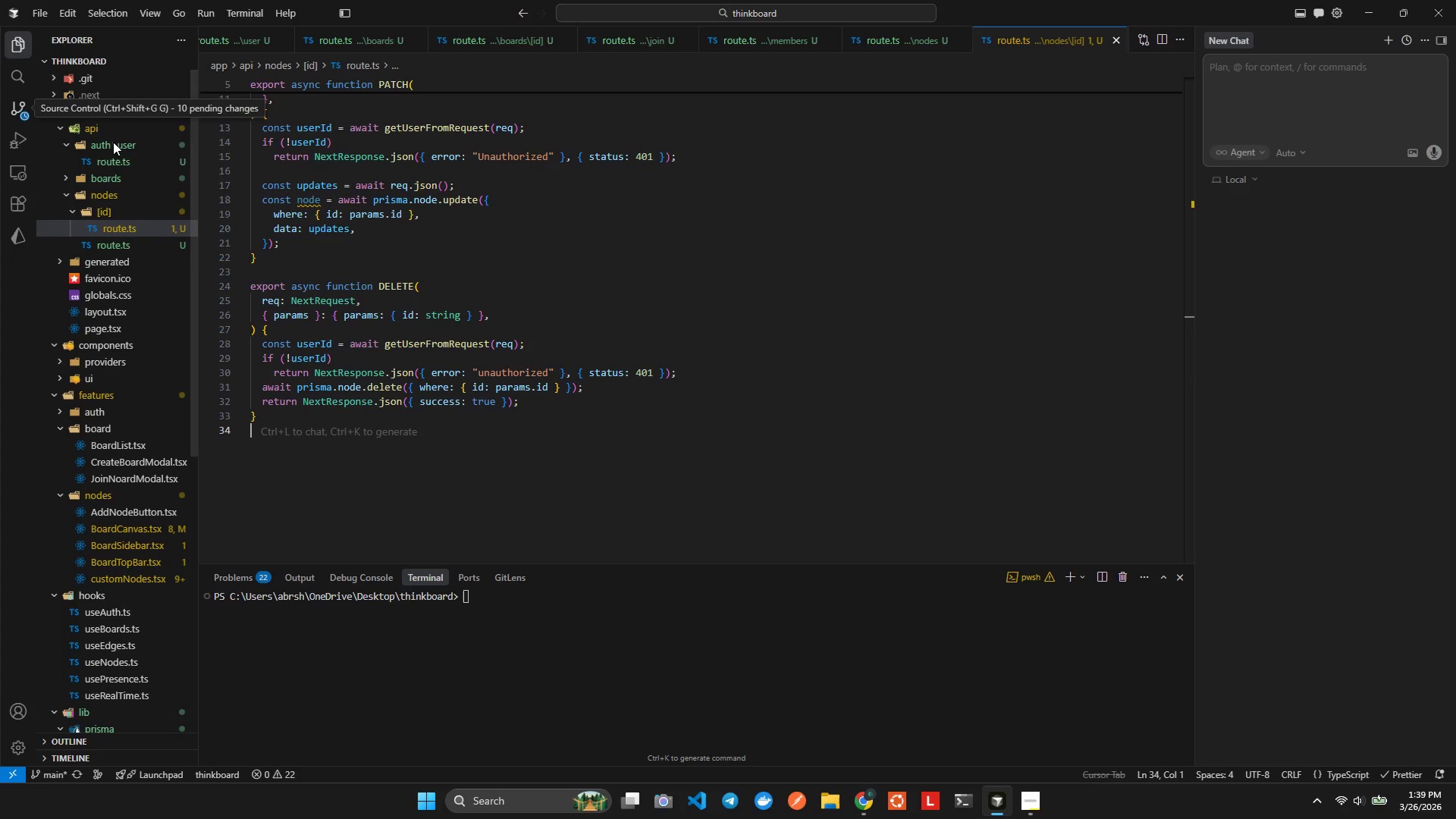 
left_click([93, 199])
 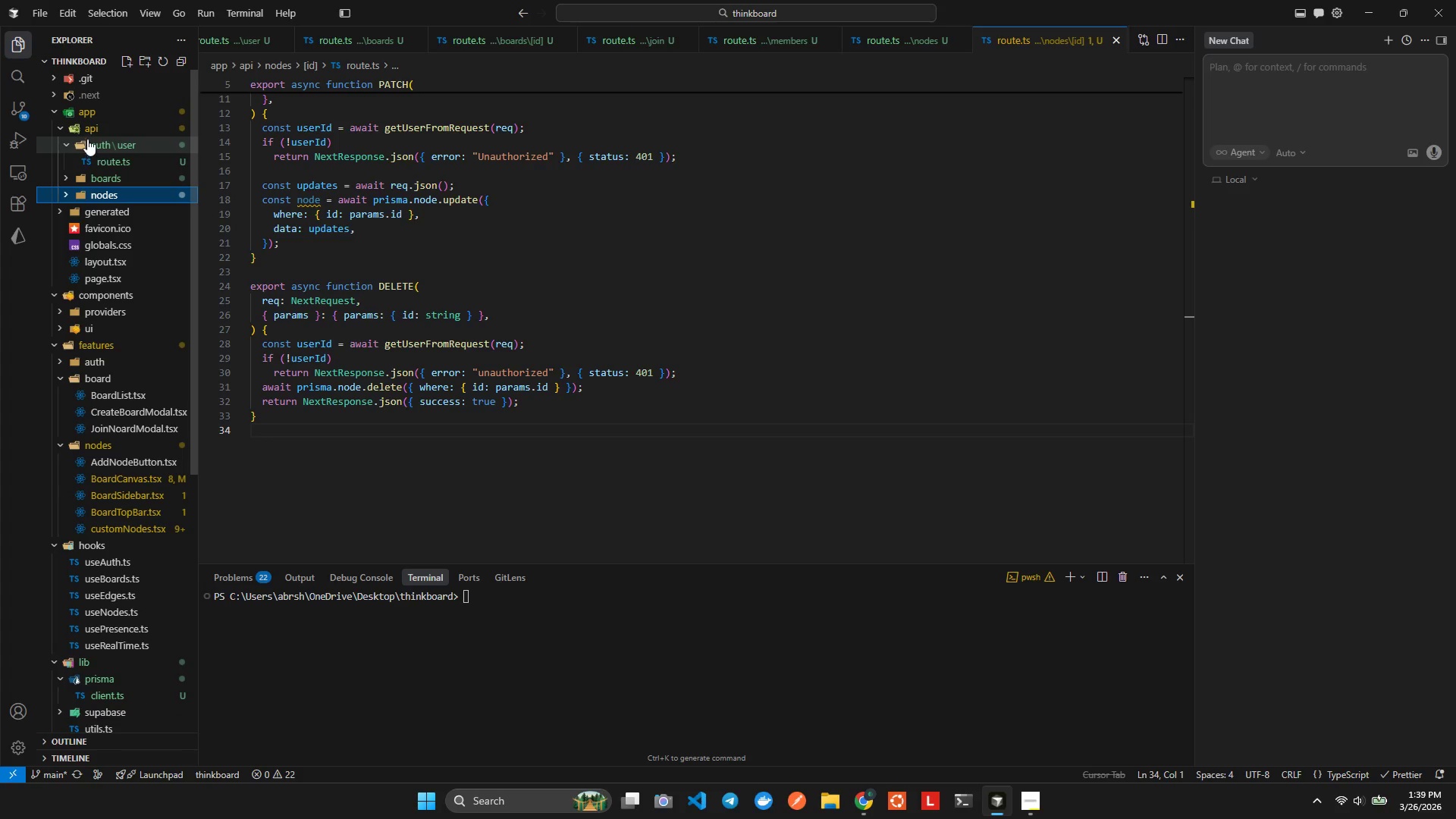 
right_click([87, 128])
 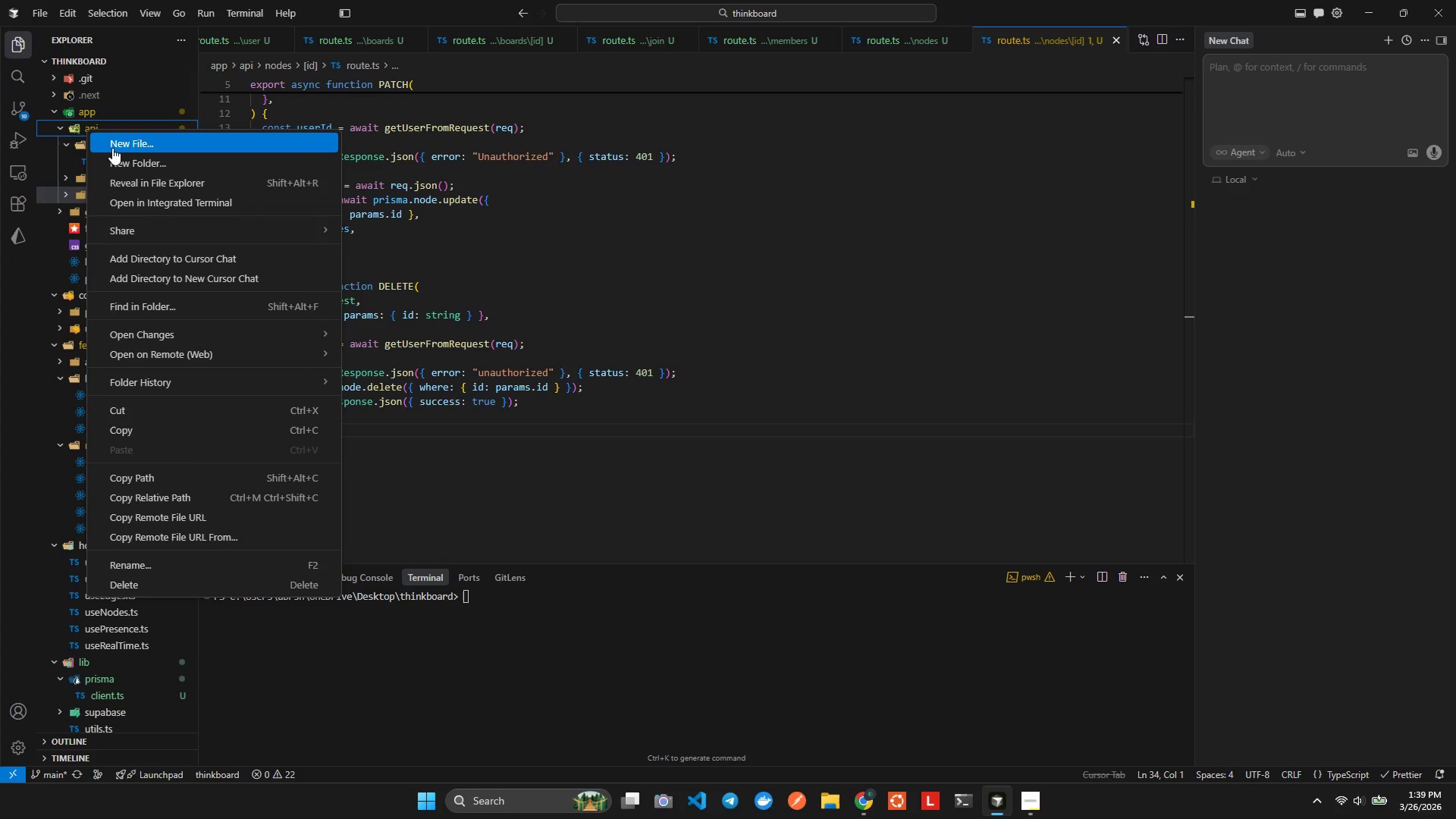 
left_click([112, 148])
 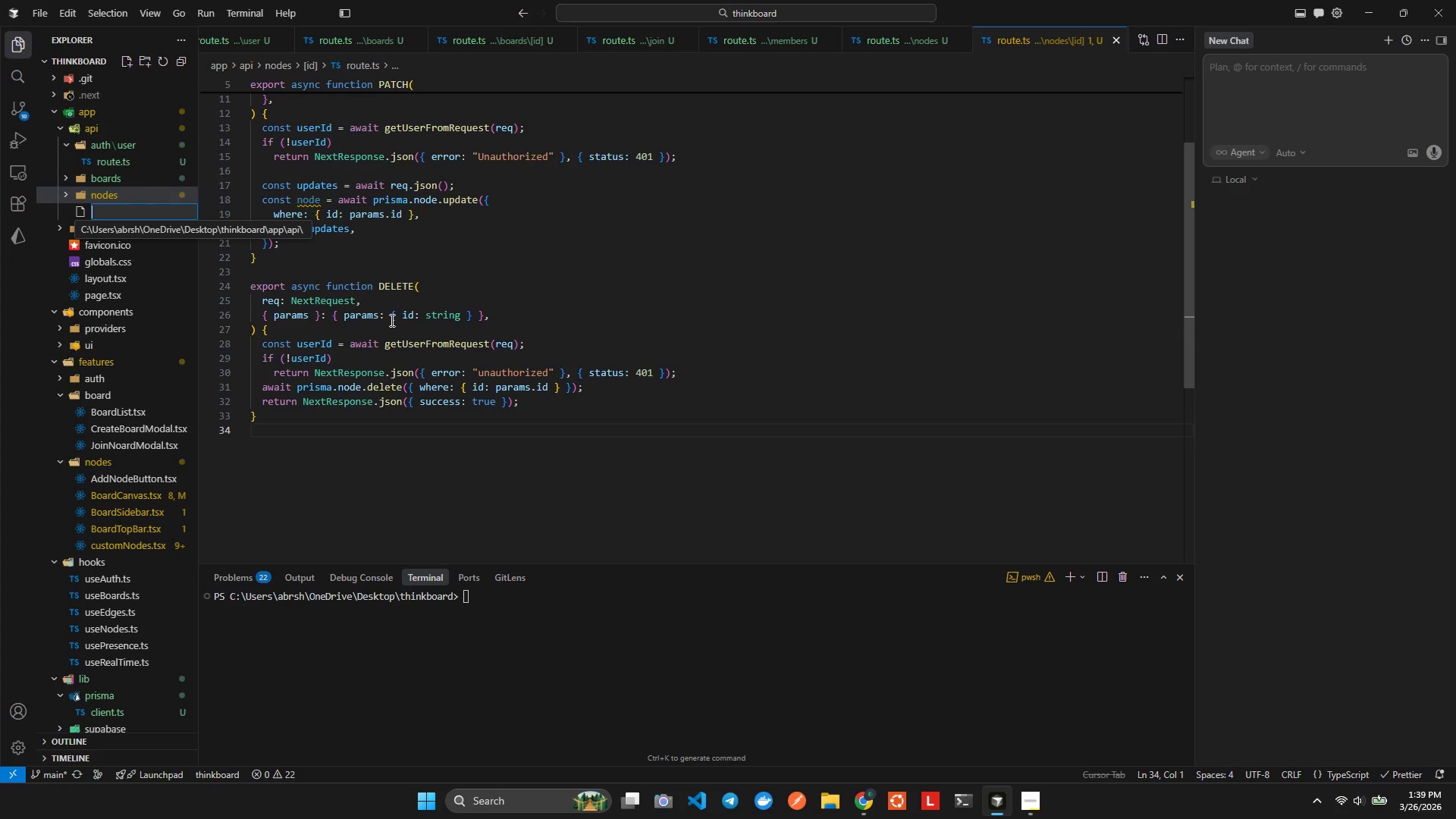 
type(adges)
 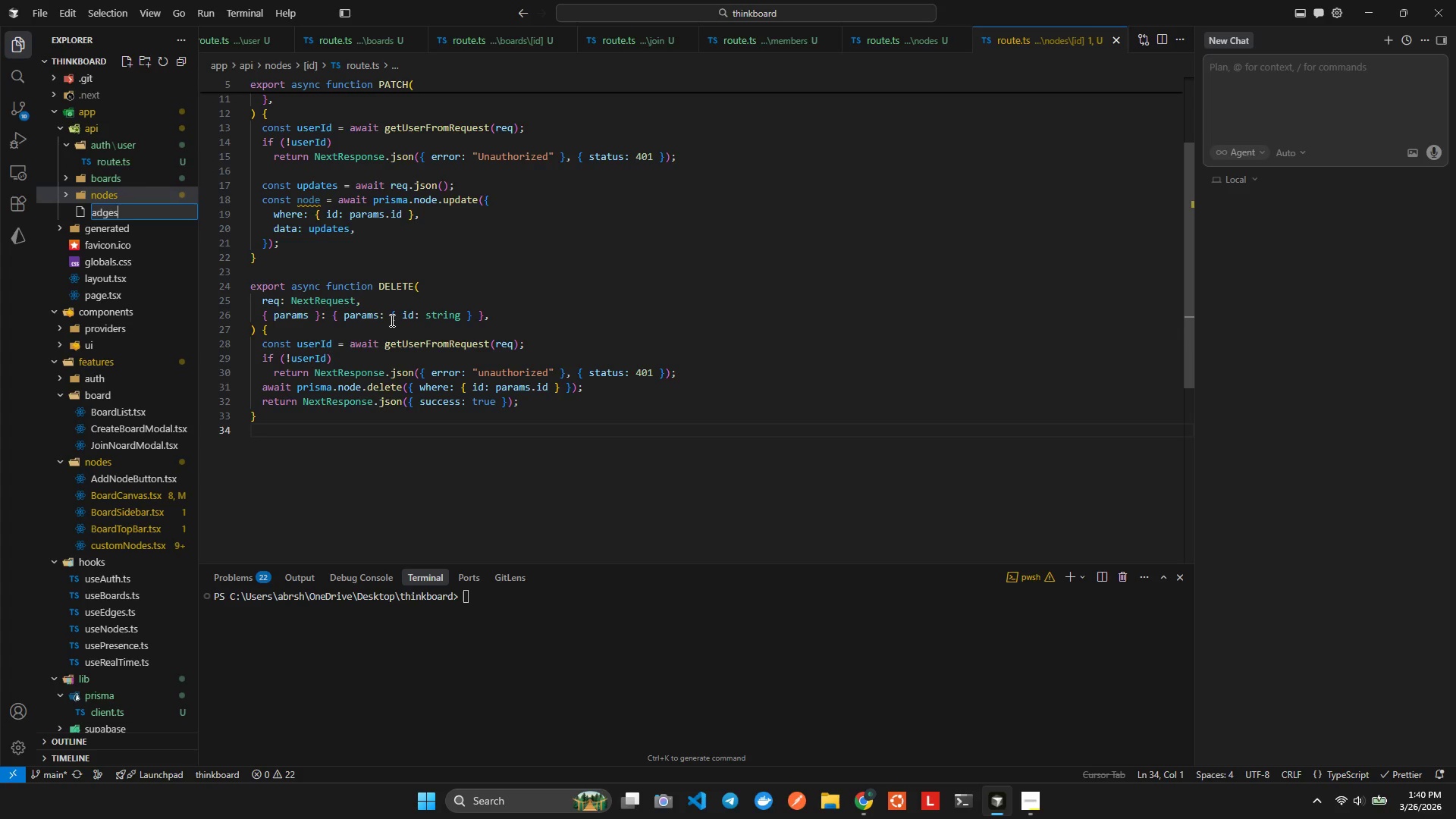 
key(ArrowLeft)
 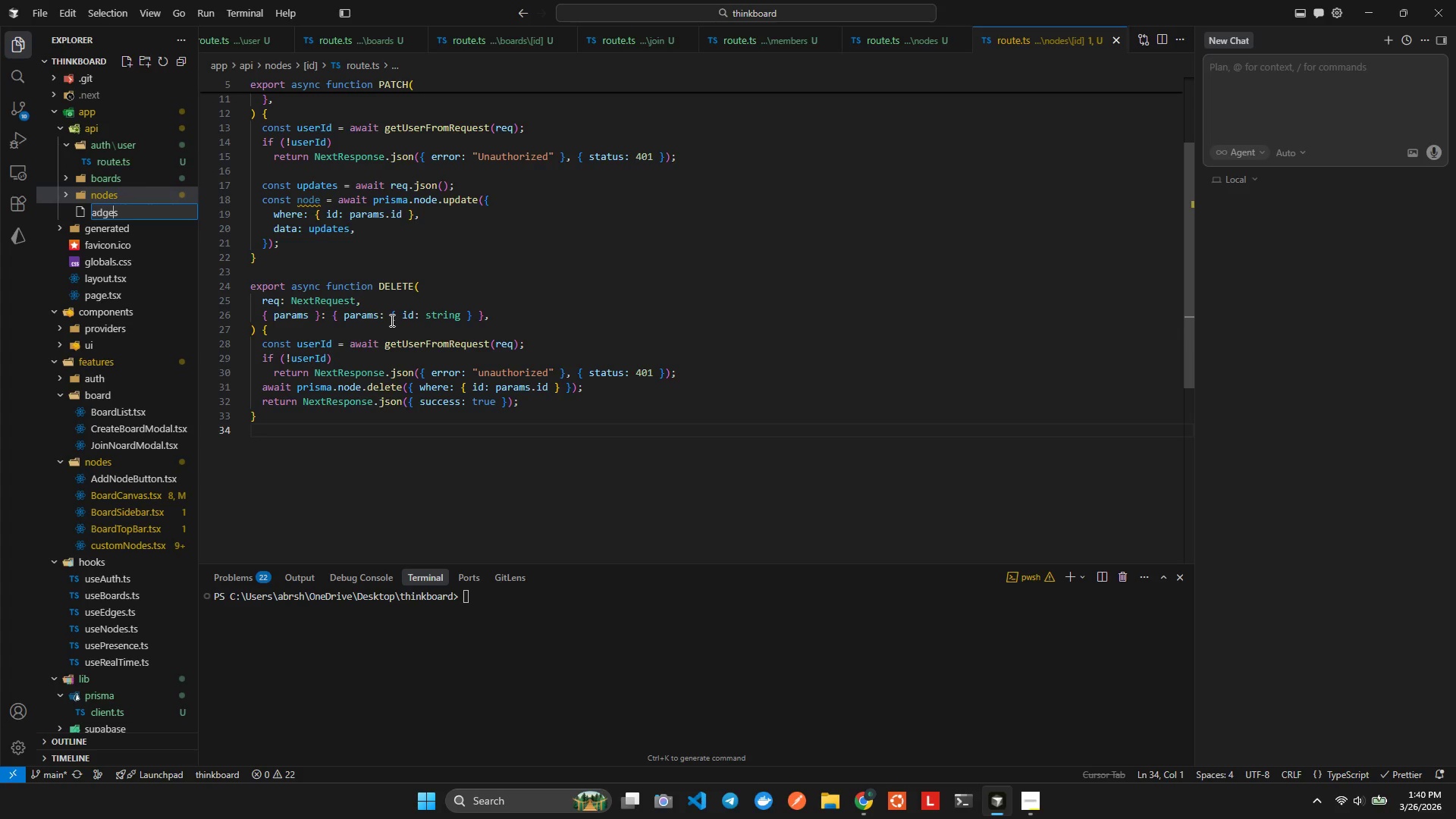 
key(ArrowLeft)
 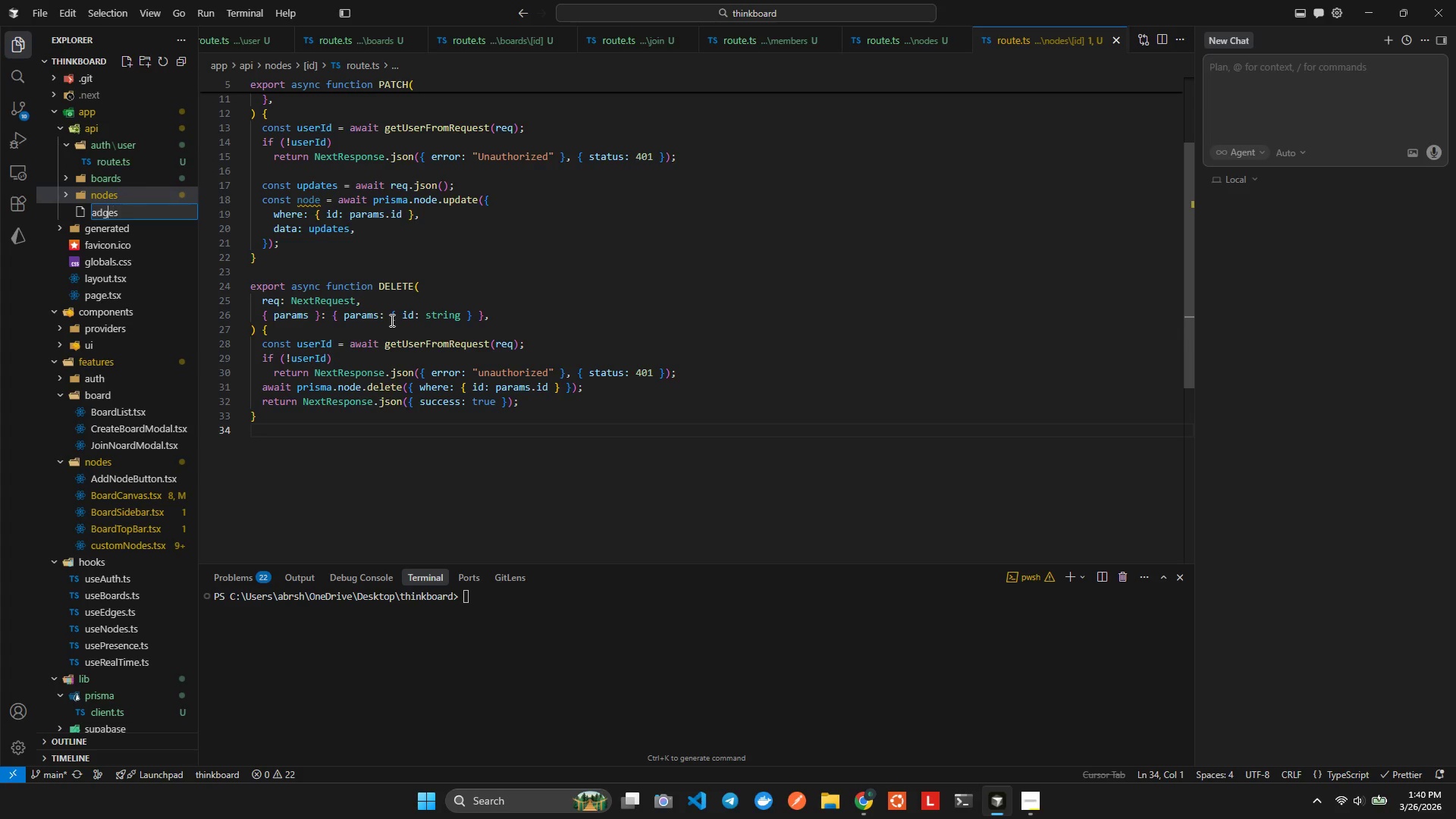 
key(ArrowLeft)
 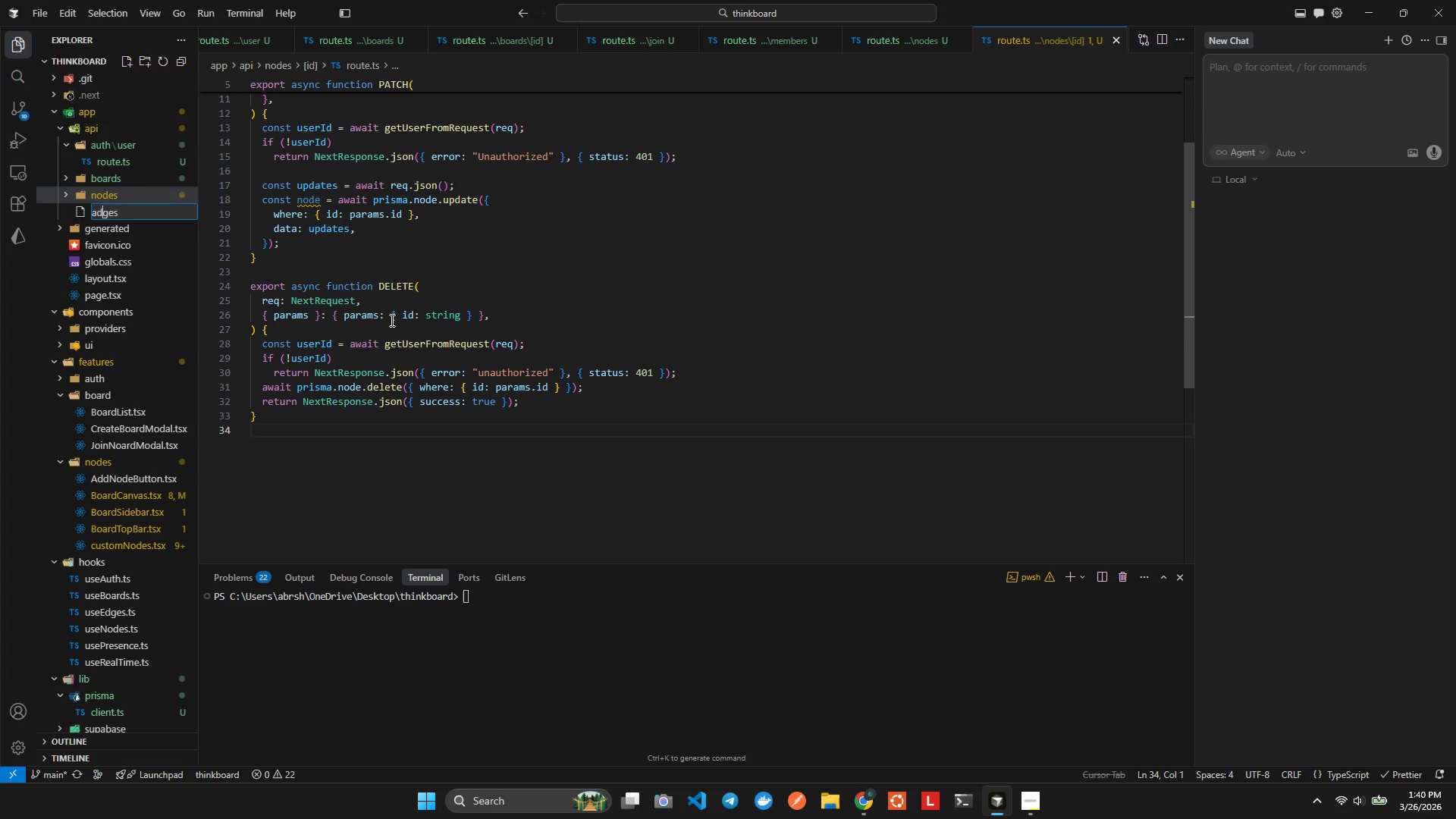 
key(ArrowLeft)
 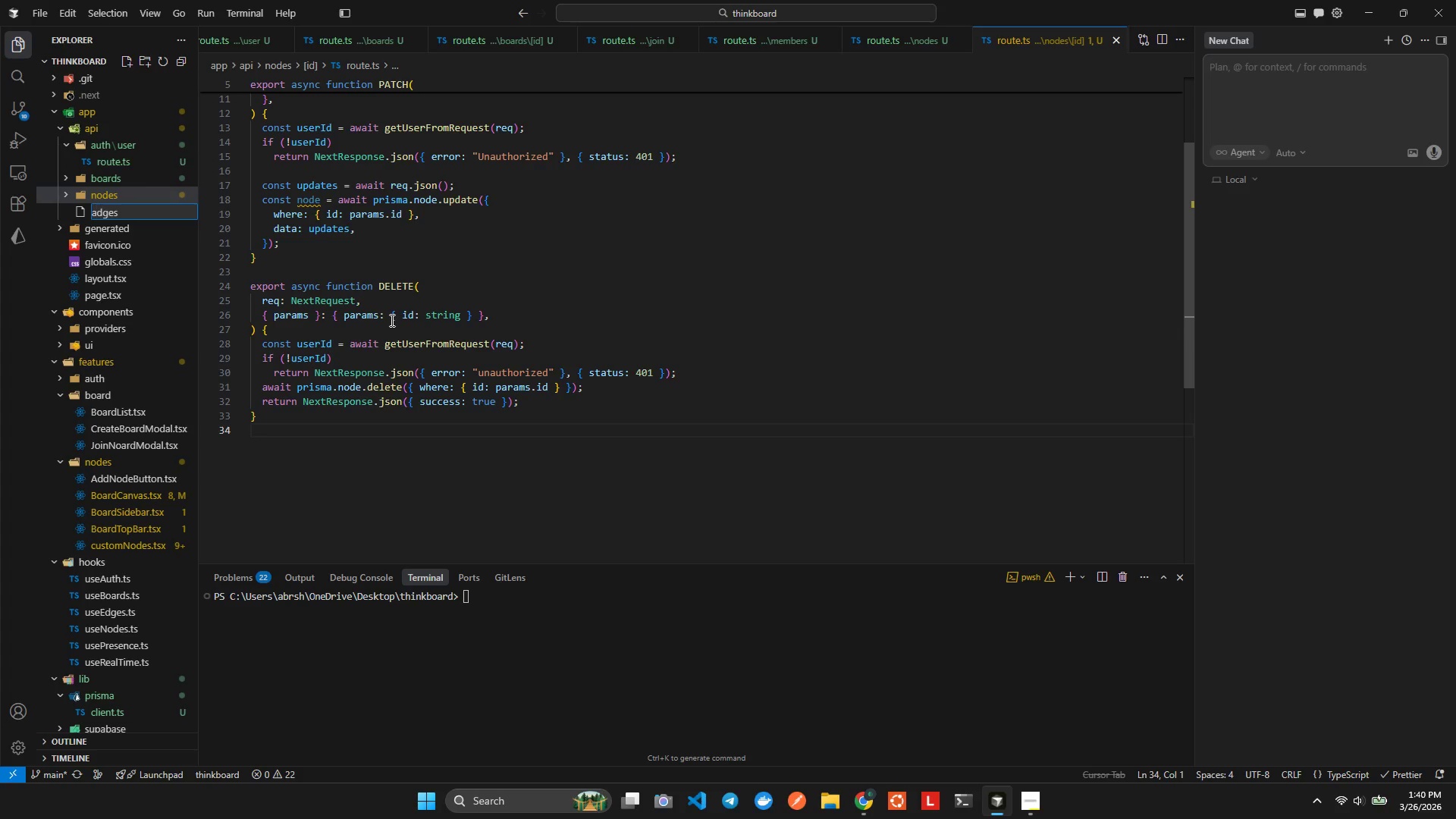 
key(Backspace)
 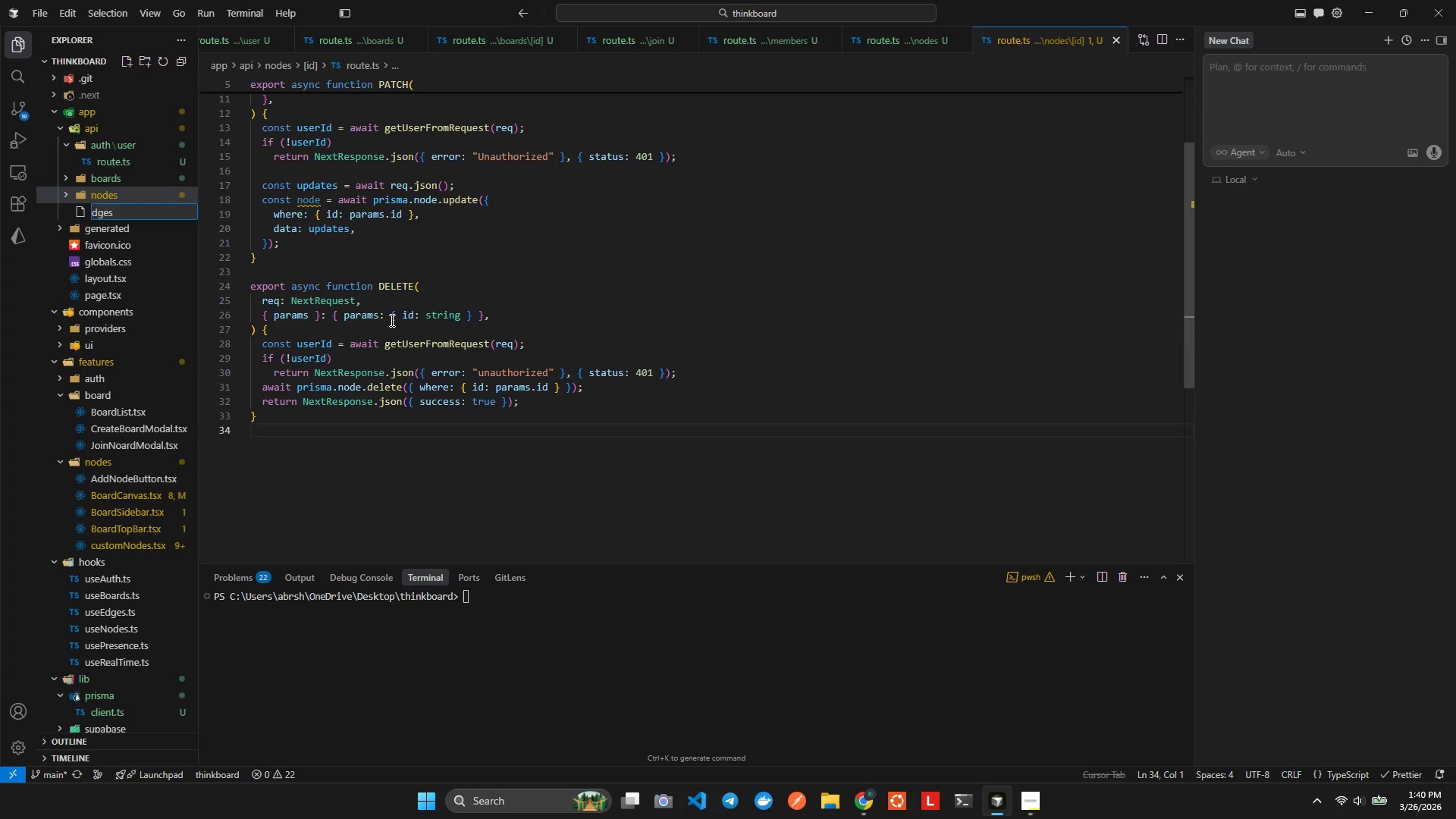 
key(E)
 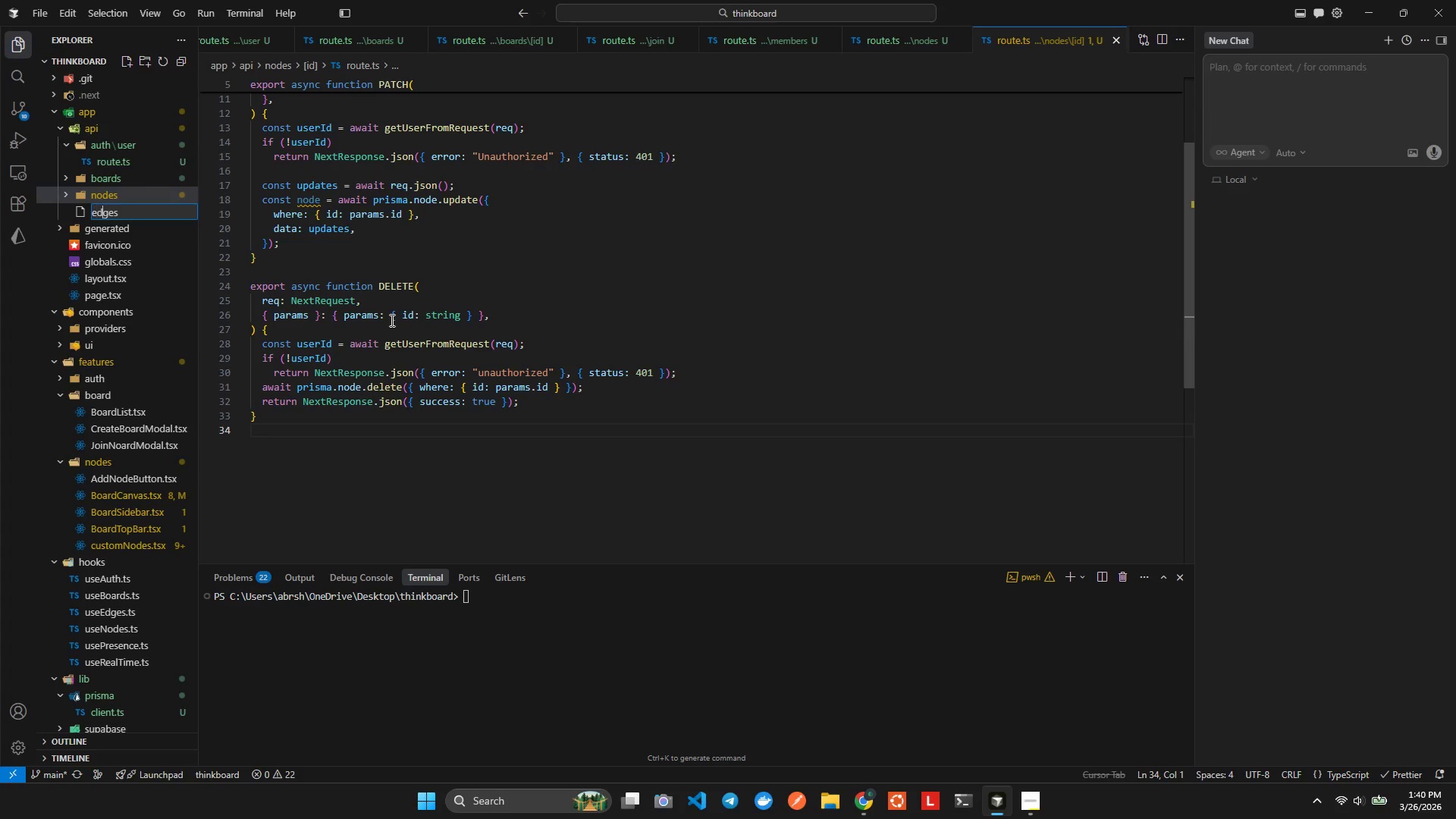 
key(ArrowRight)
 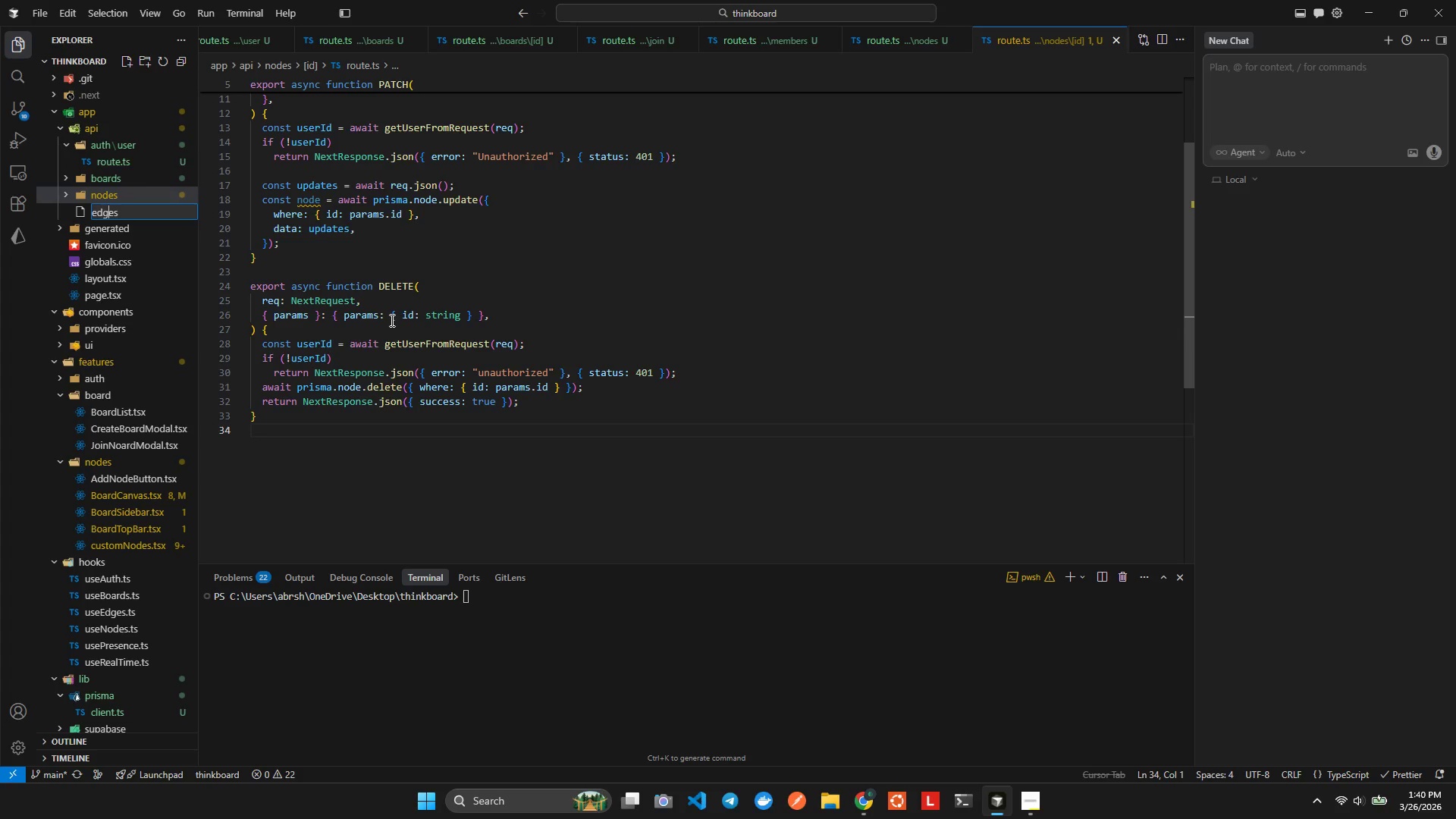 
key(ArrowRight)
 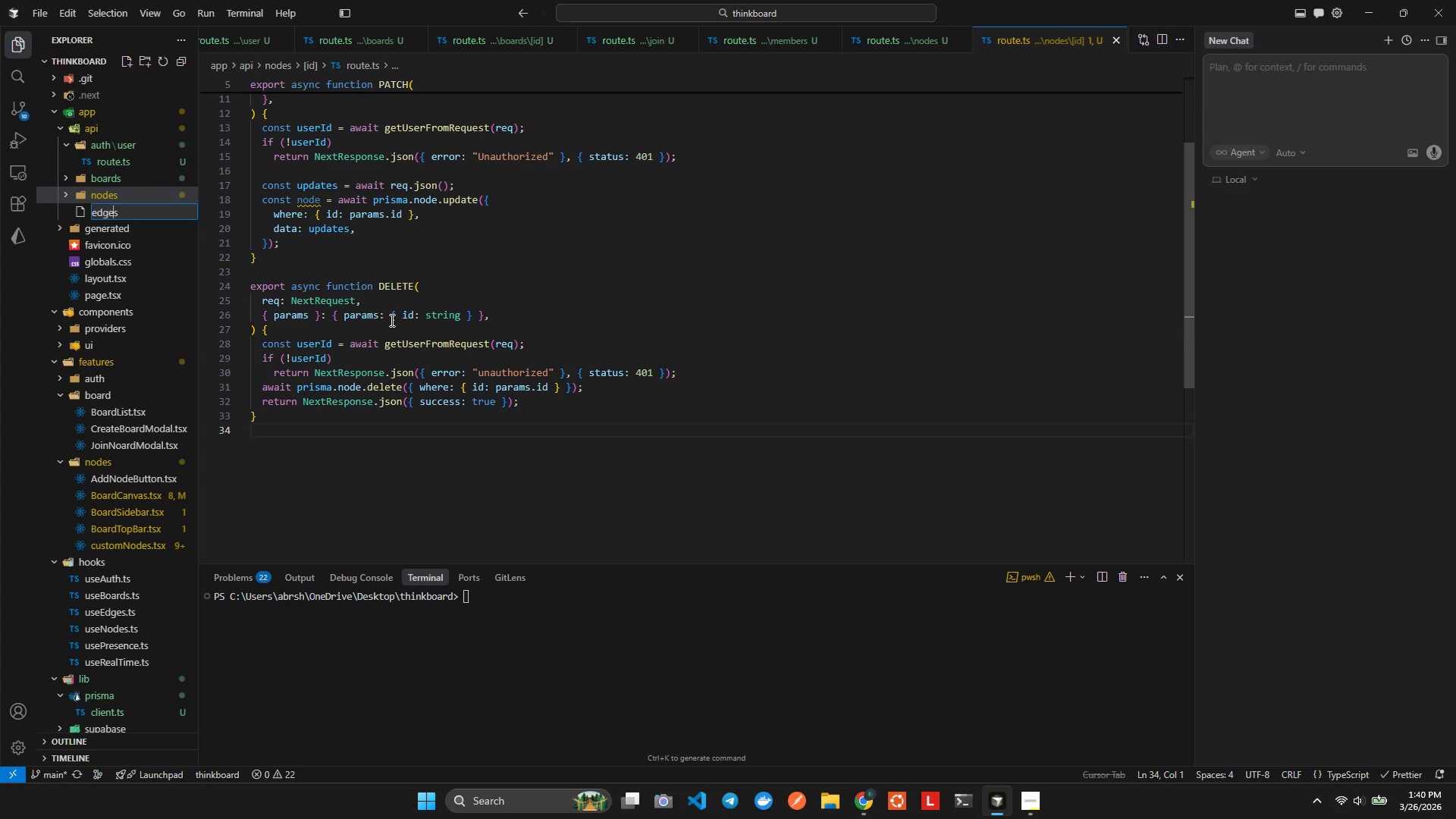 
key(ArrowRight)
 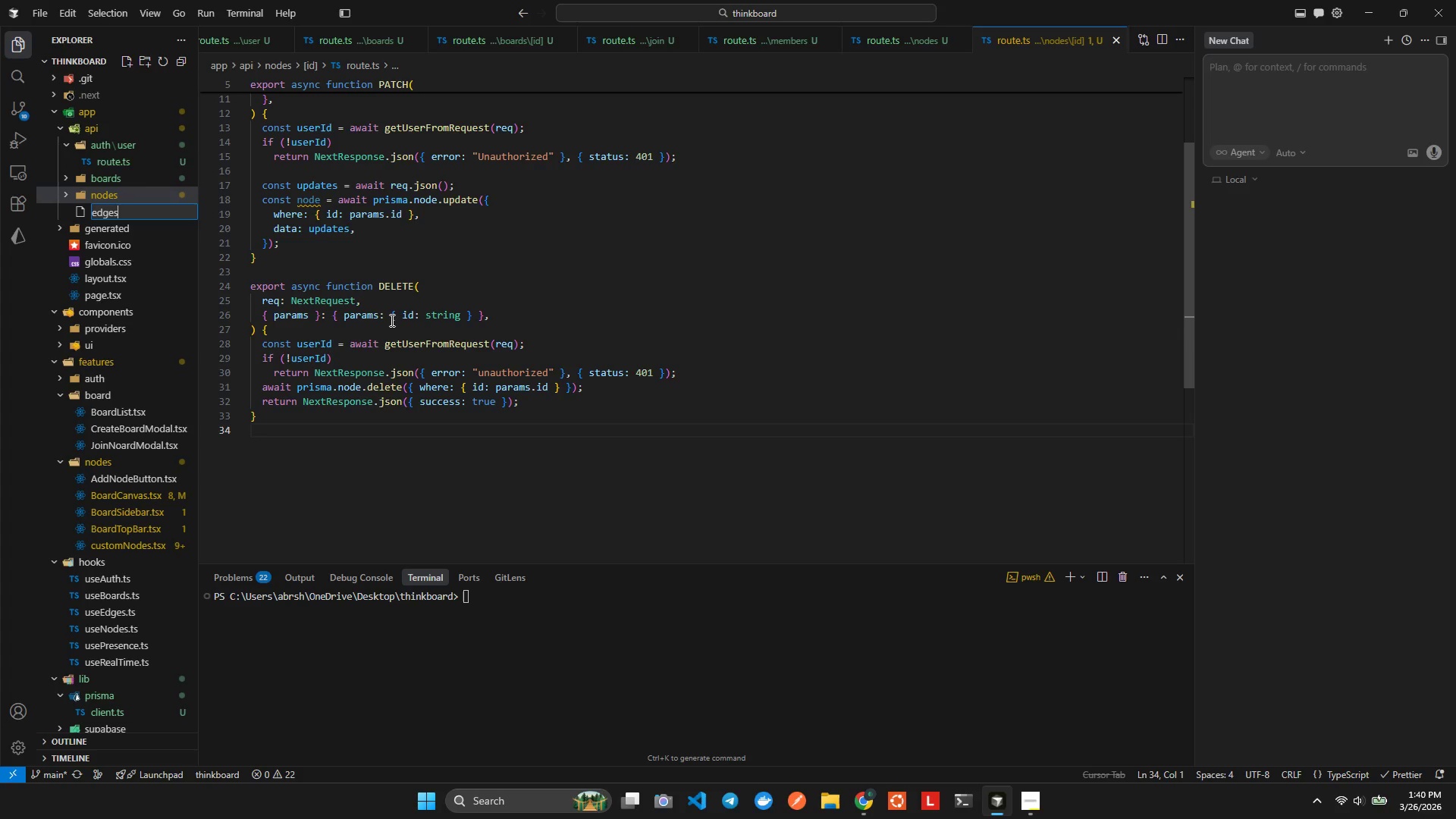 
key(ArrowRight)
 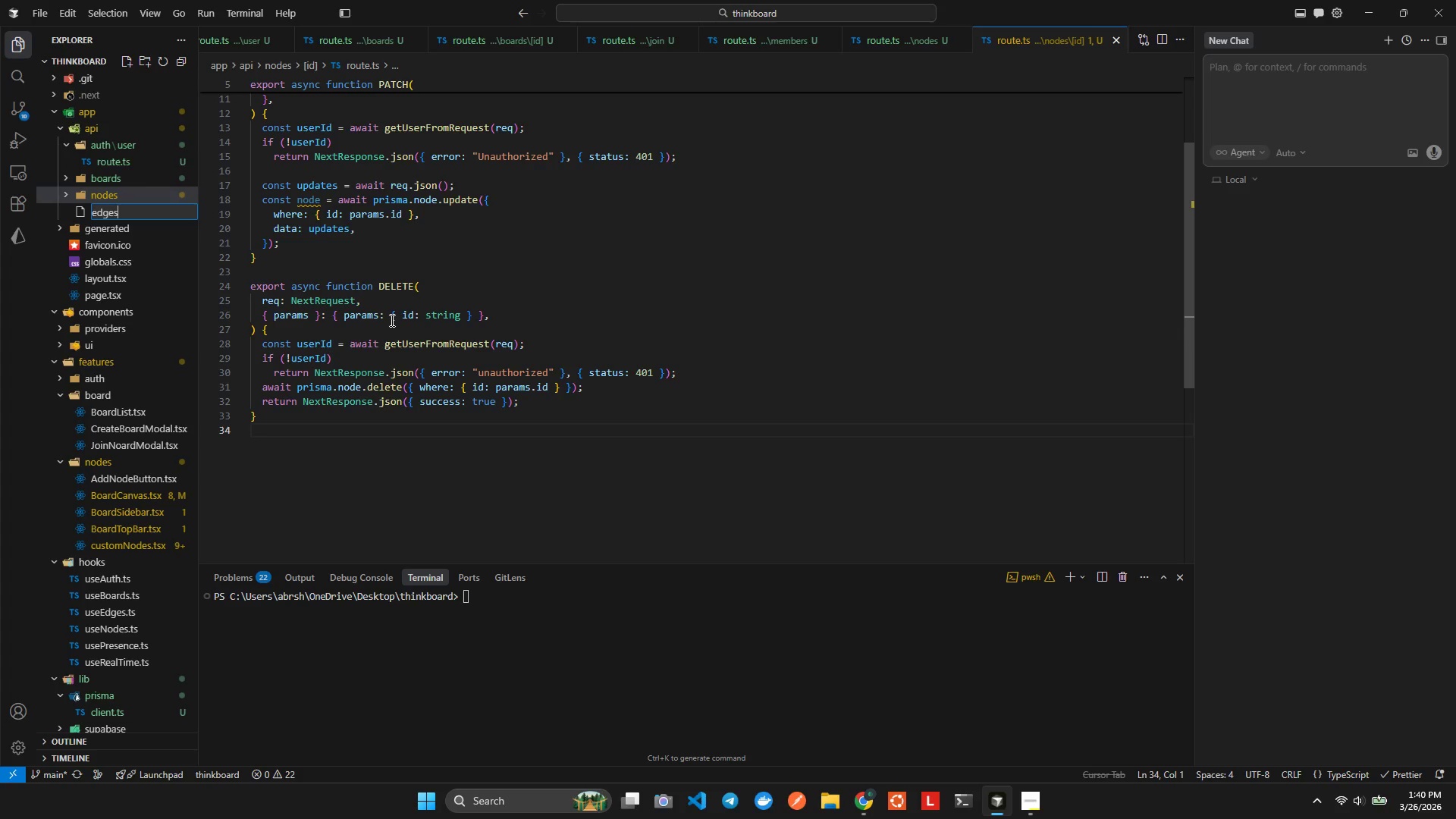 
key(ArrowRight)
 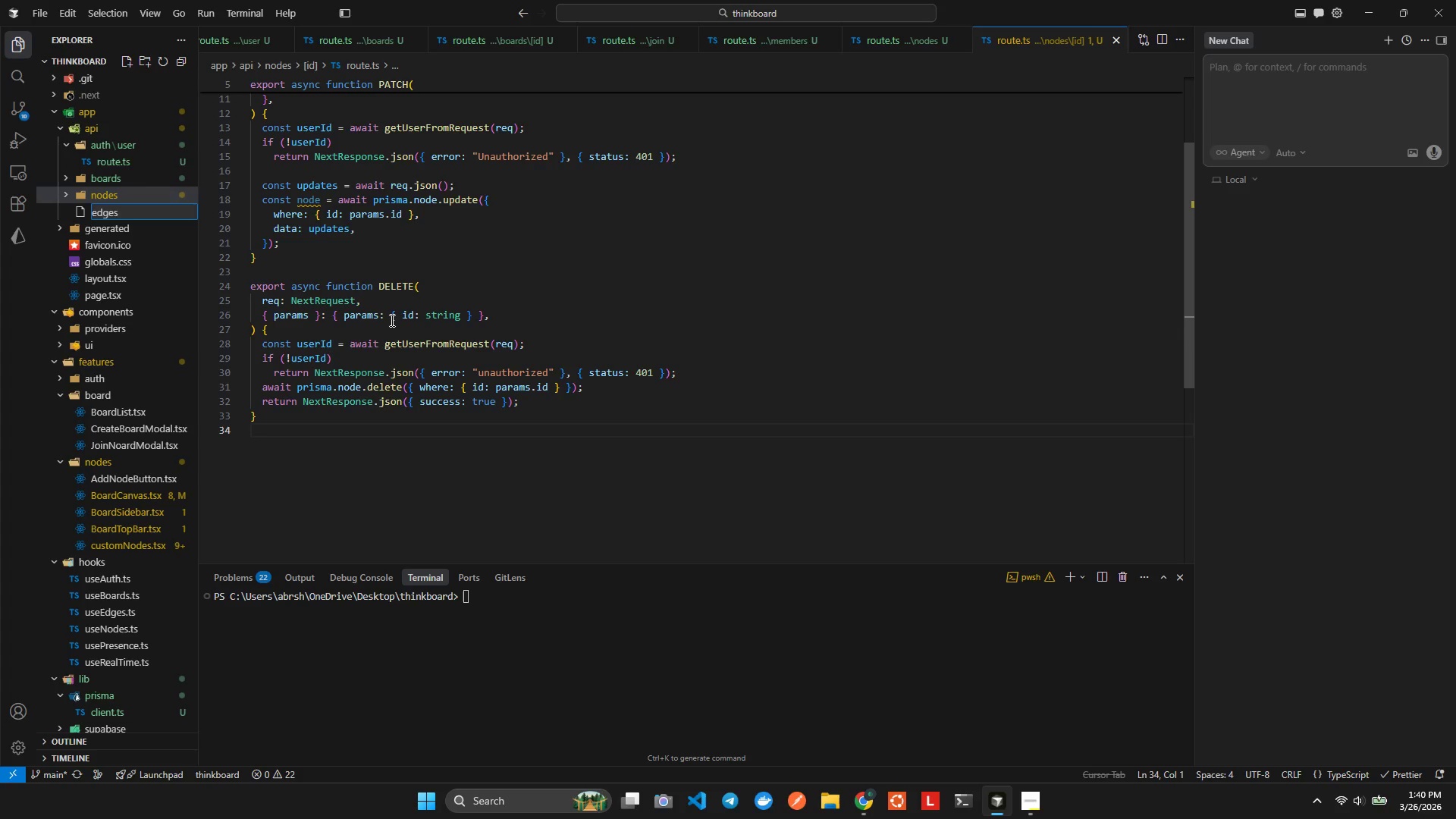 
type(/rute.ts)
 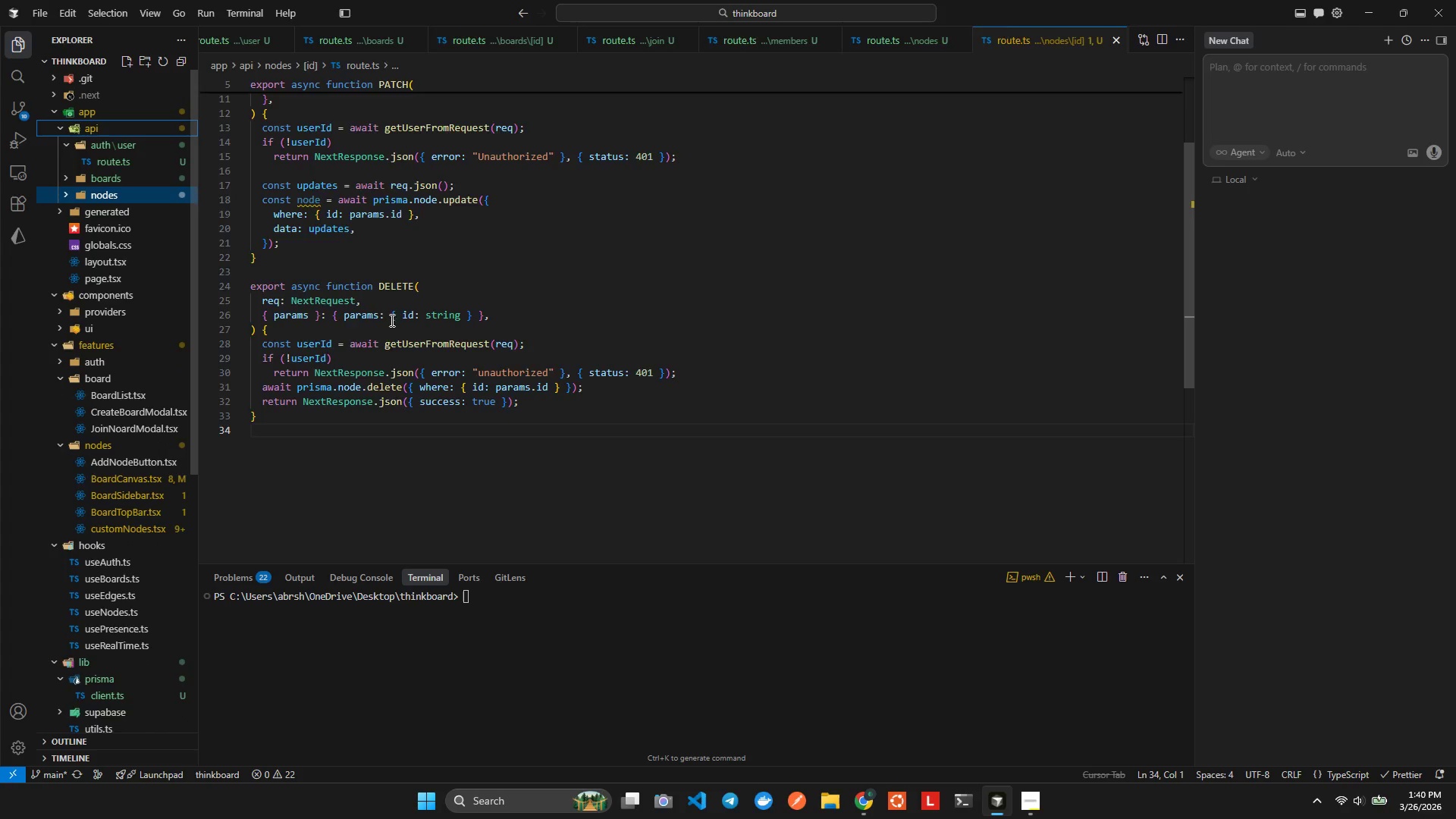 
hold_key(key=O, duration=0.31)
 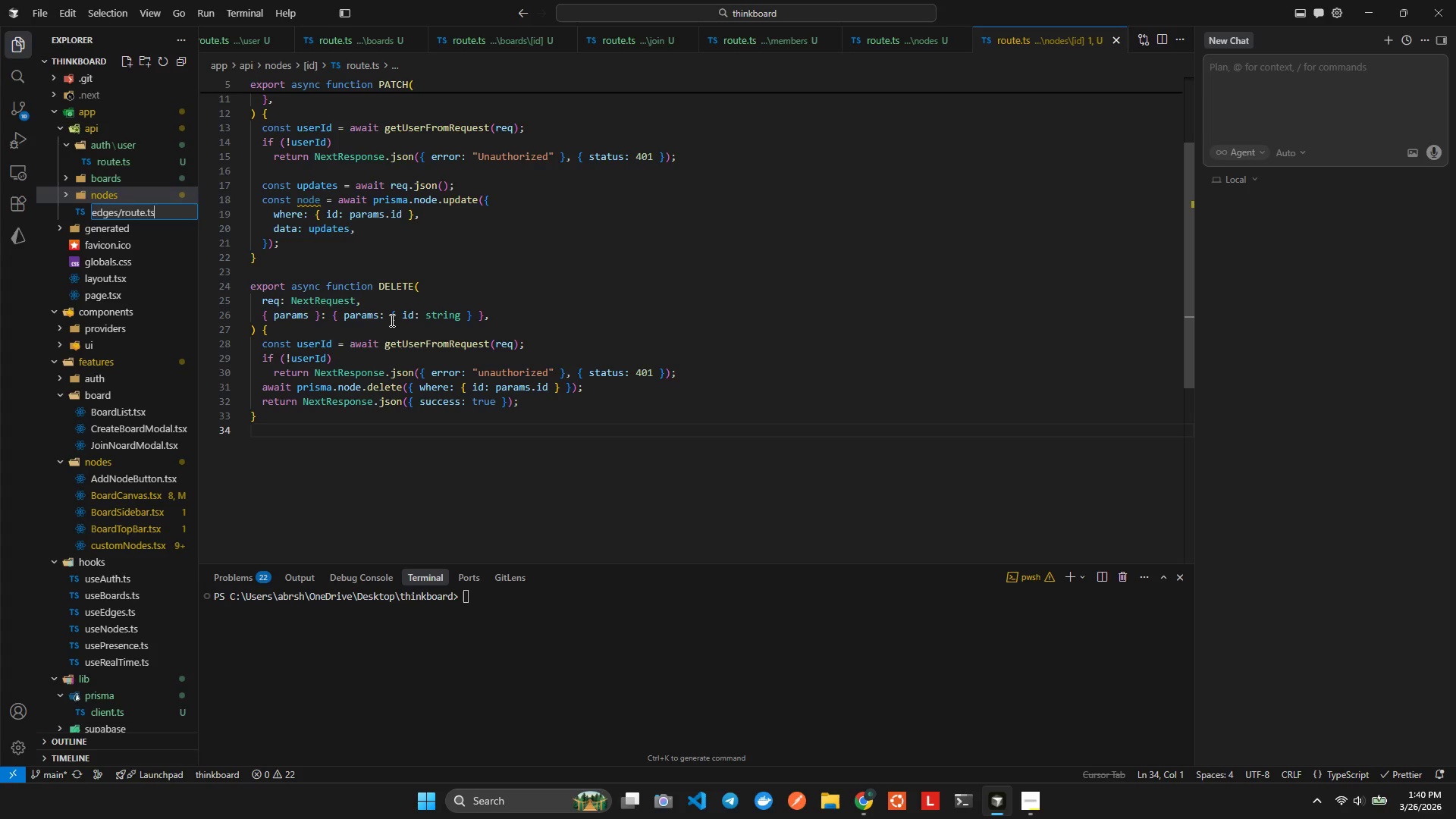 
key(Enter)
 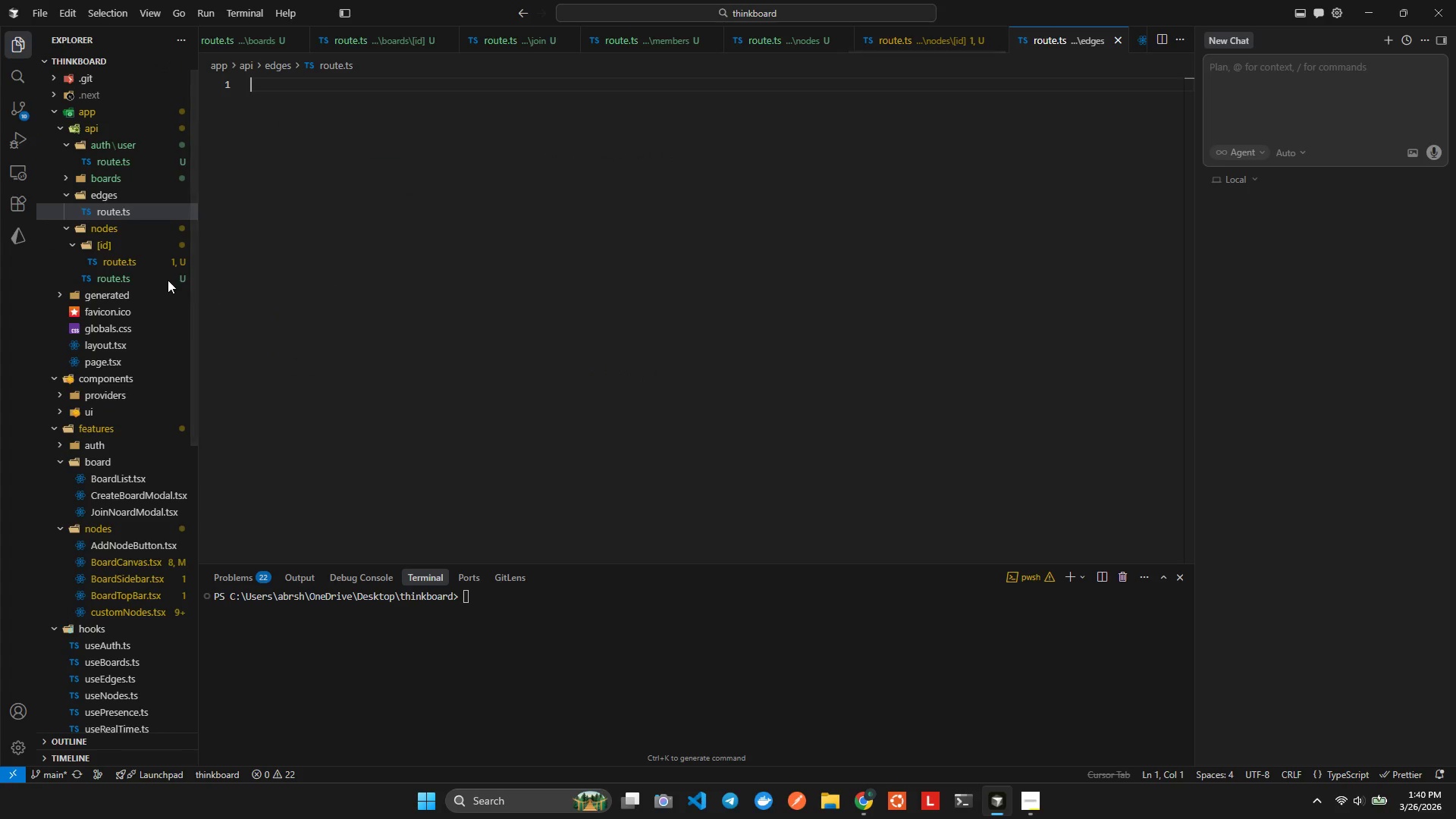 
left_click([113, 183])
 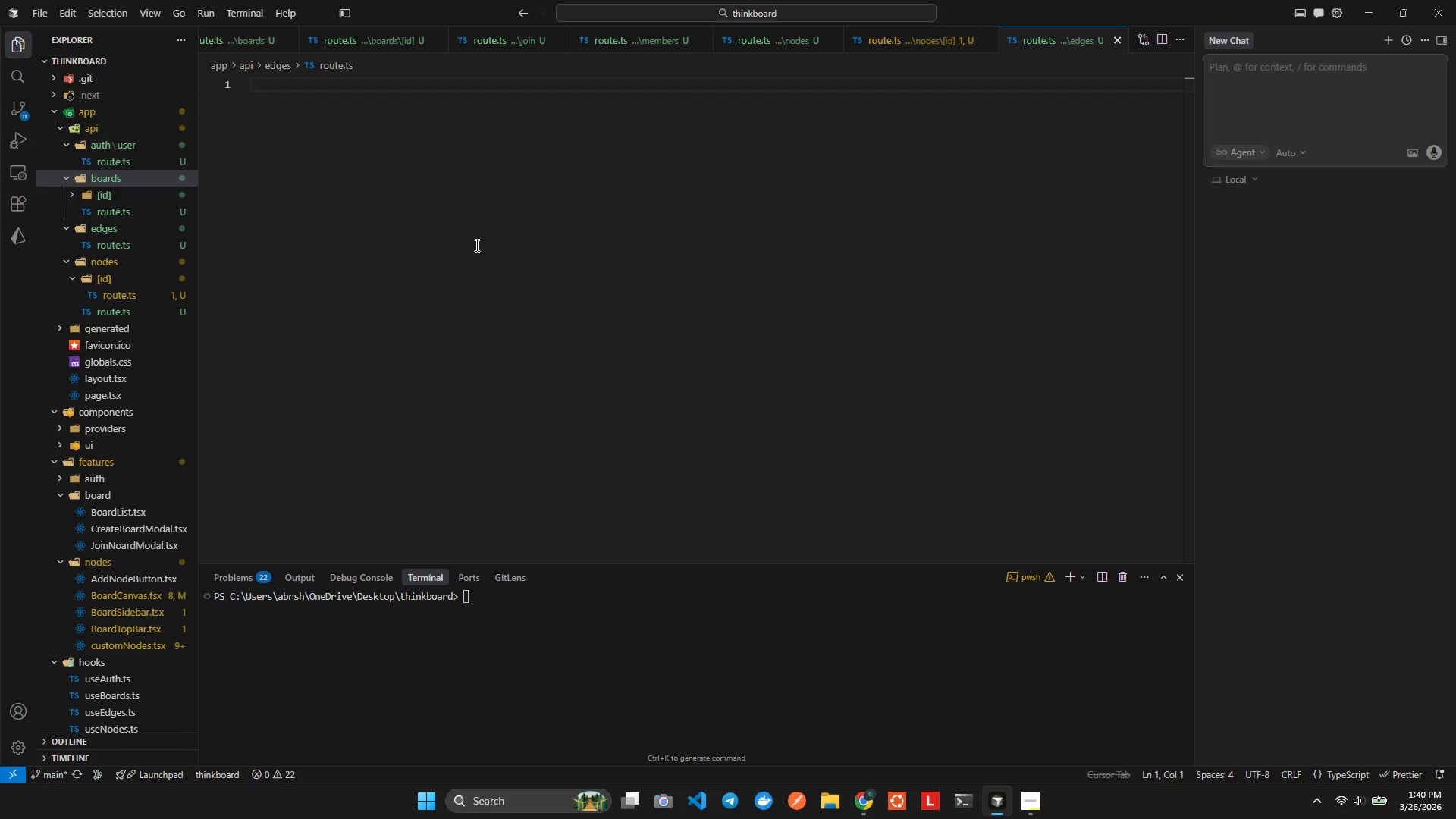 
key(Enter)
 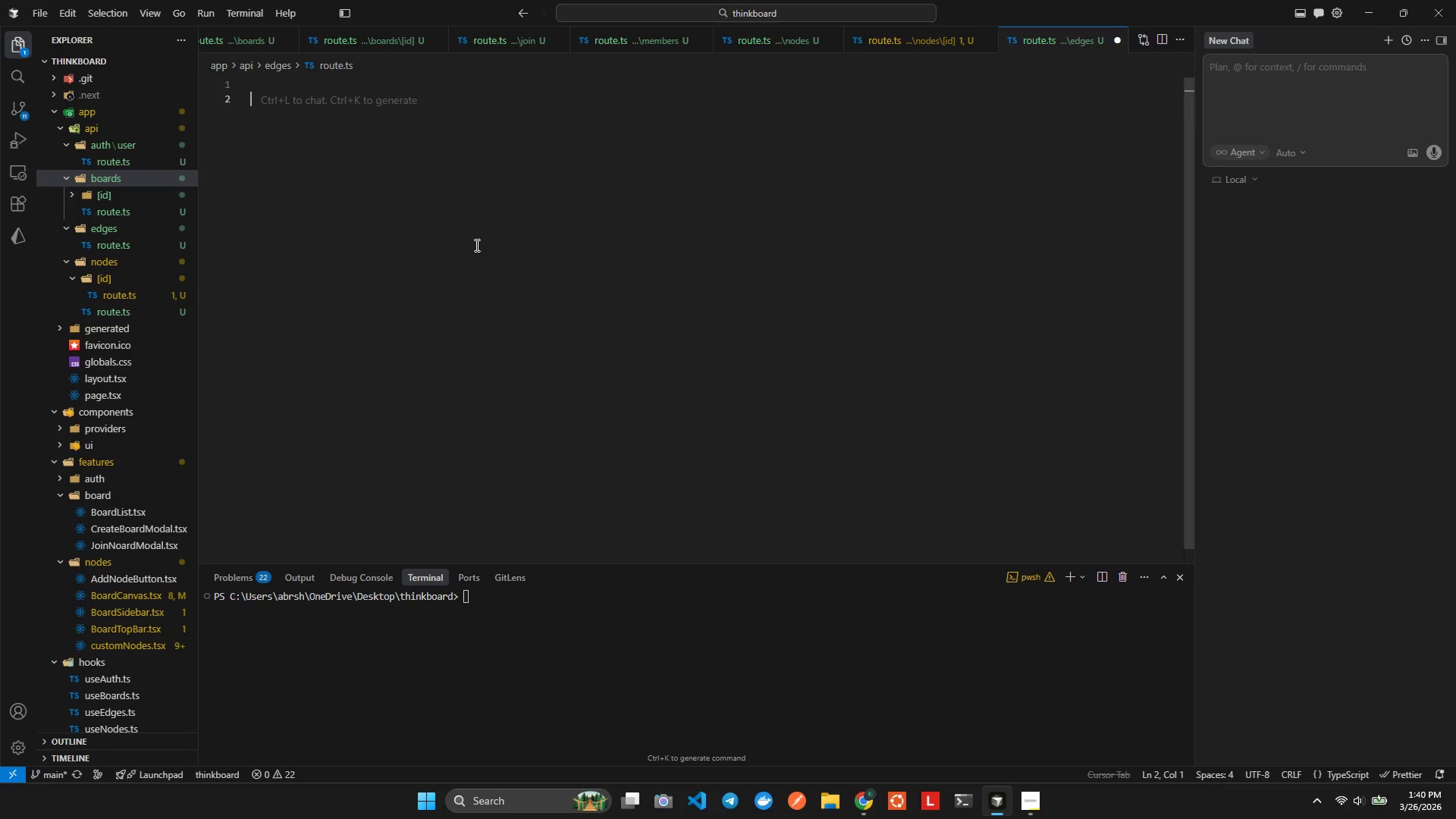 
type(expo)
 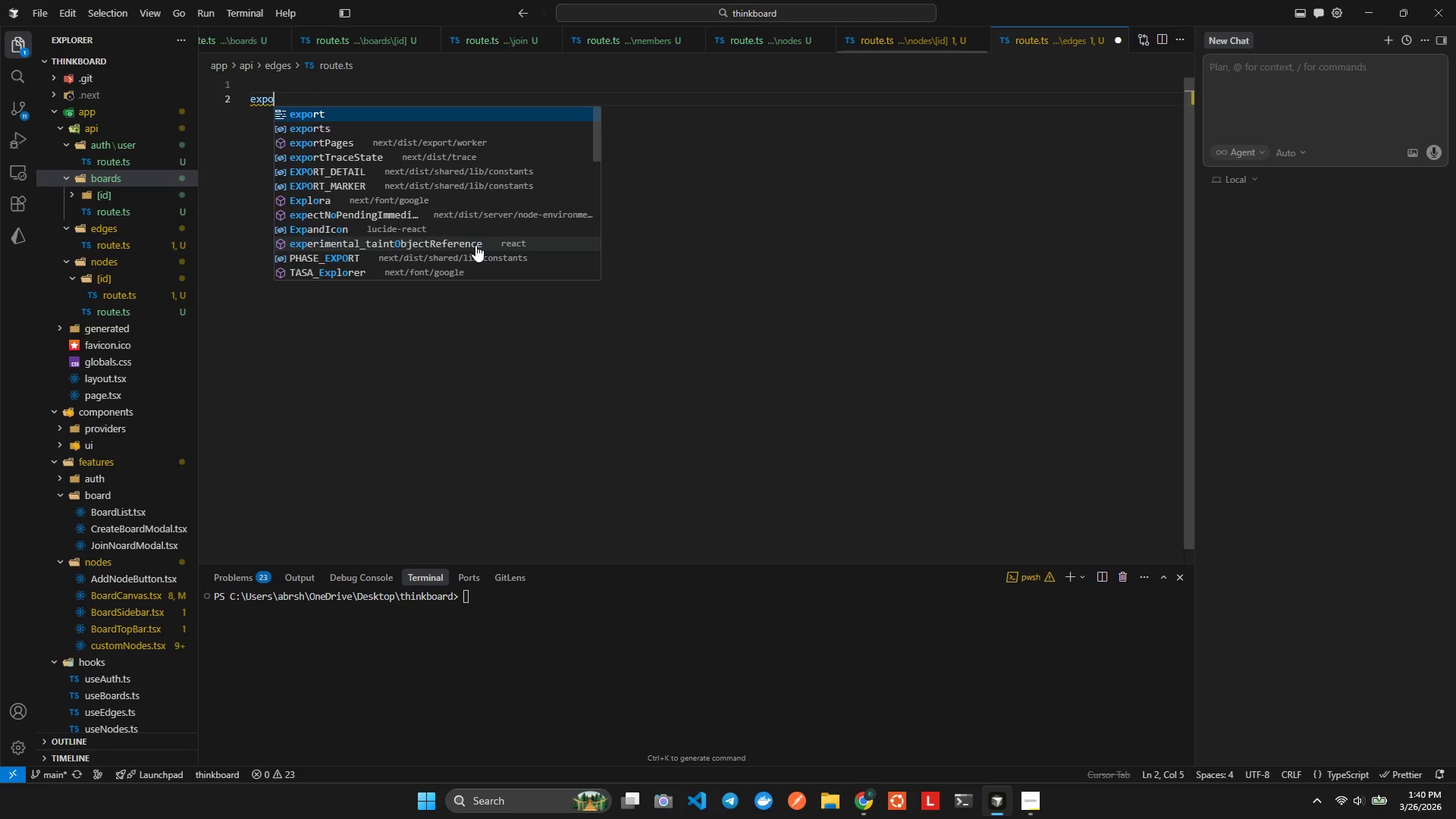 
key(Enter)
 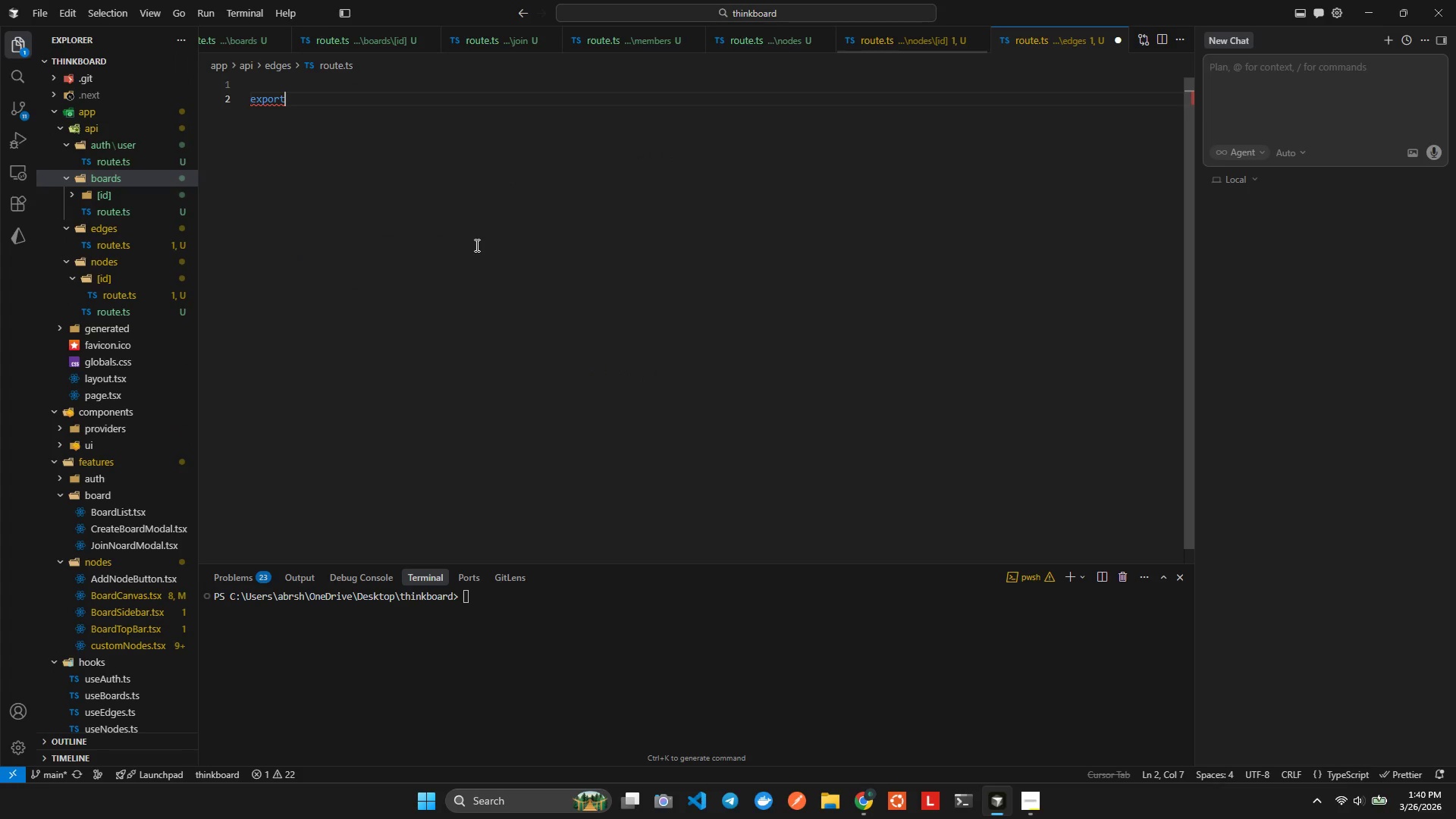 
type( asy)
 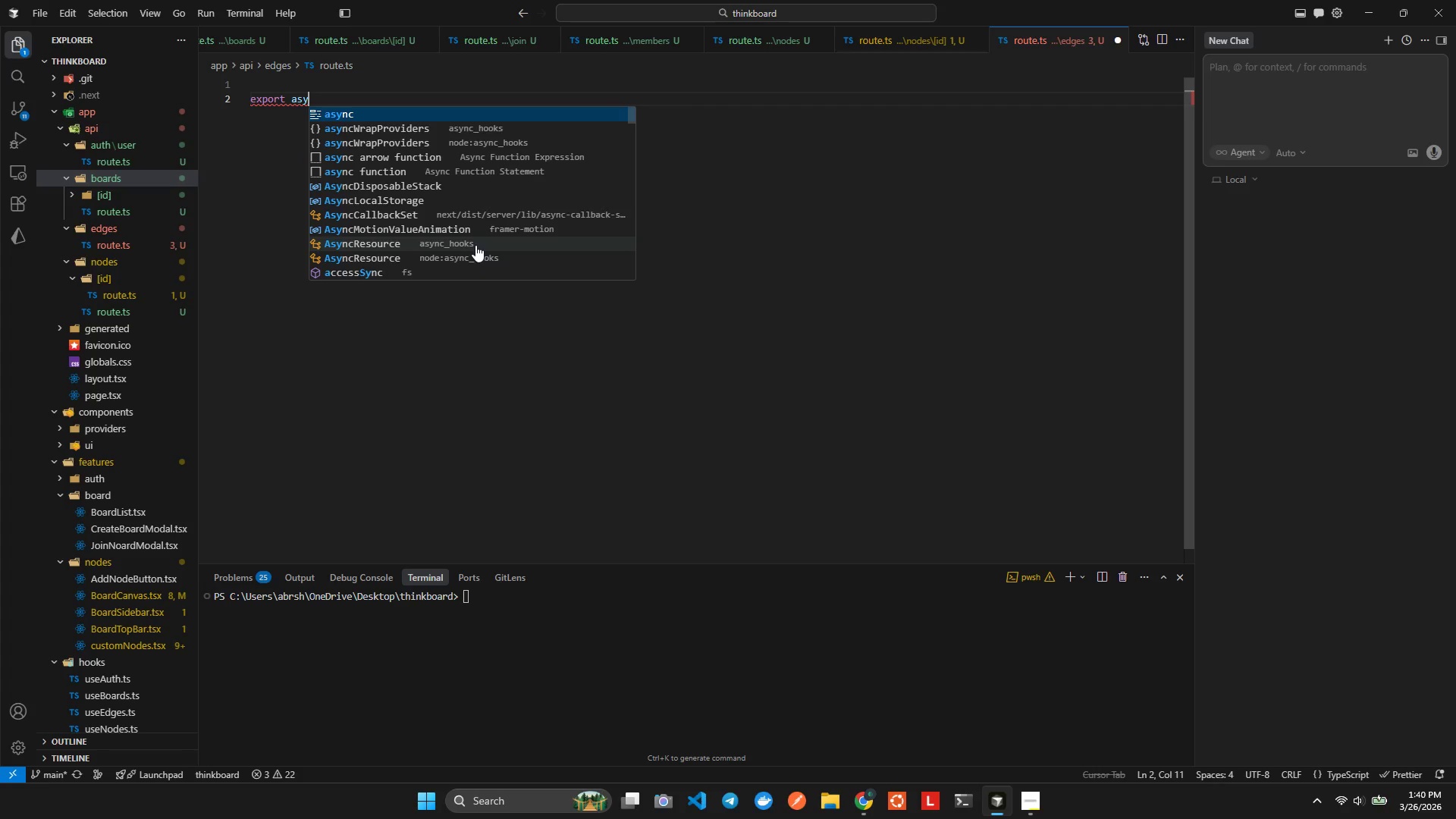 
key(Enter)
 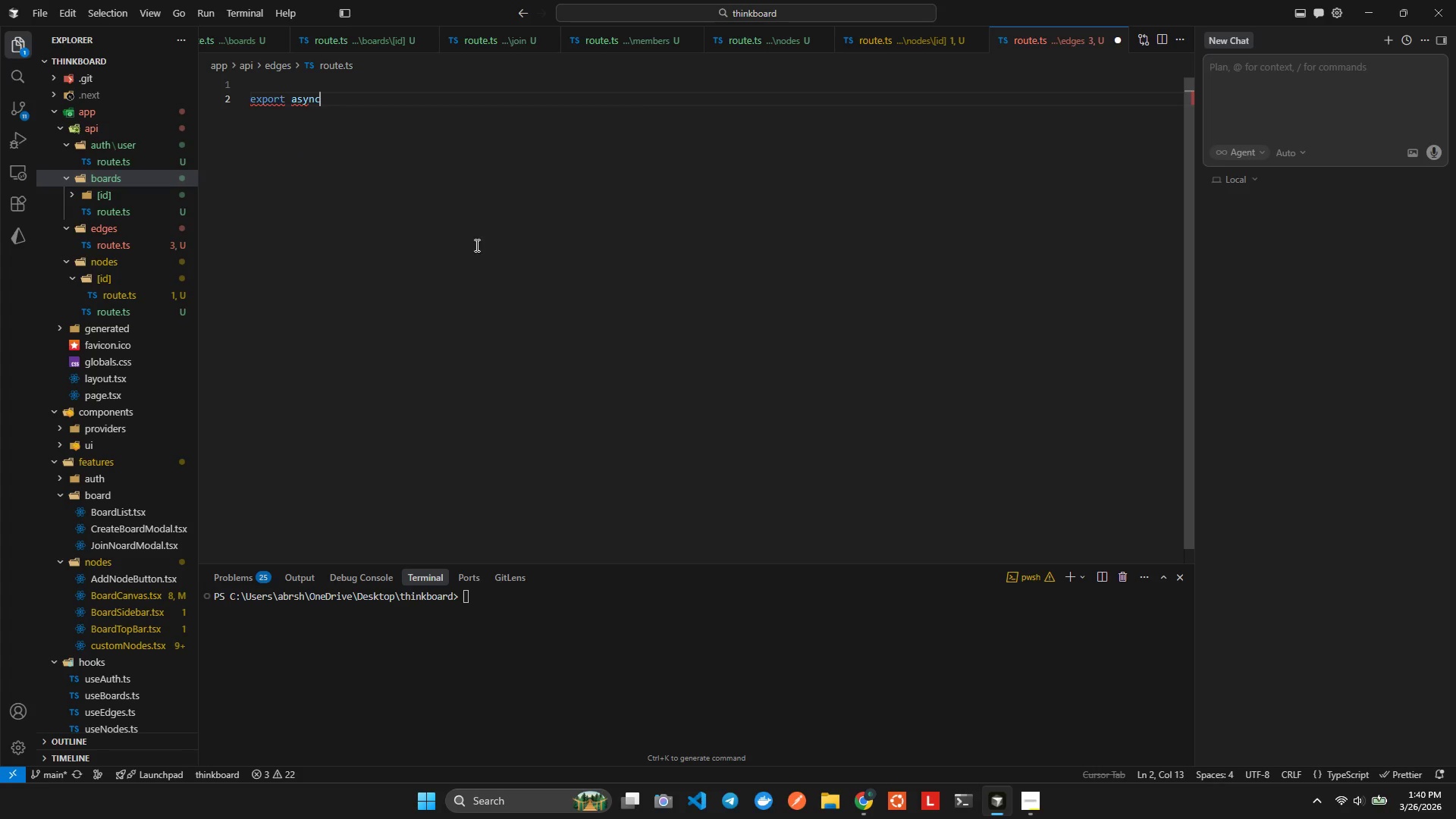 
type( function GET(req: NEX)
key(Backspace)
key(Backspace)
type(extReq)
 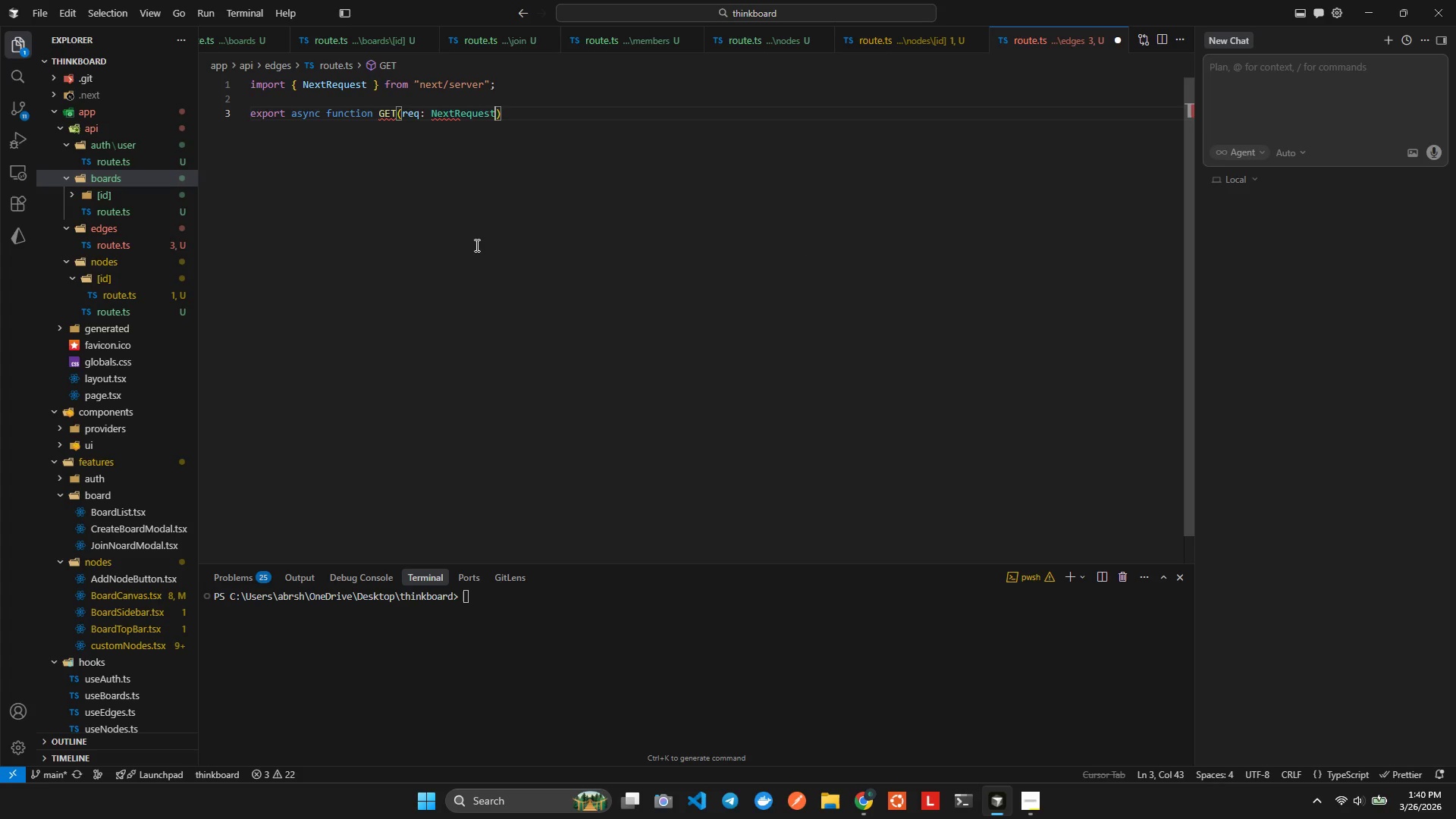 
 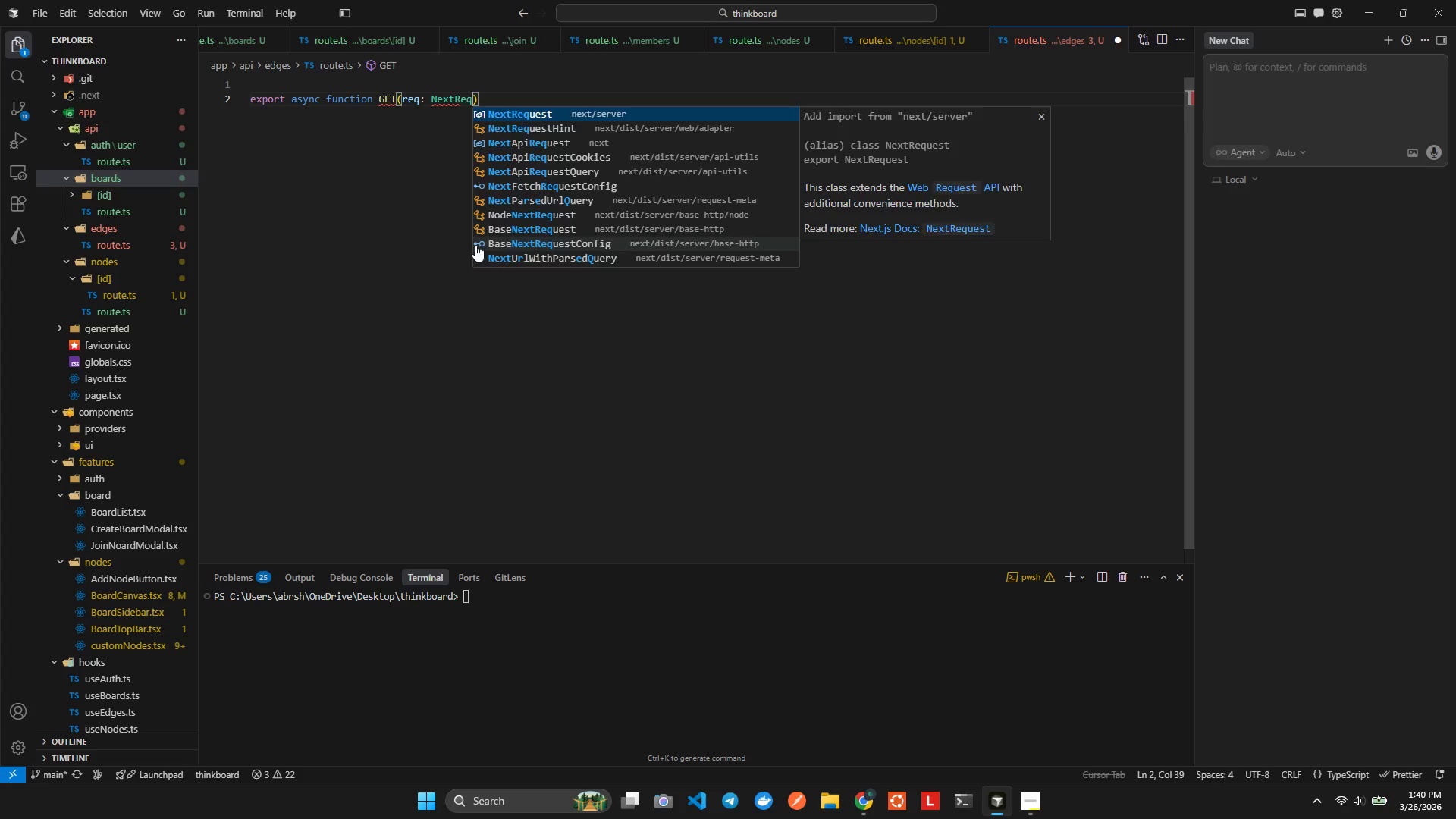 
key(Enter)
 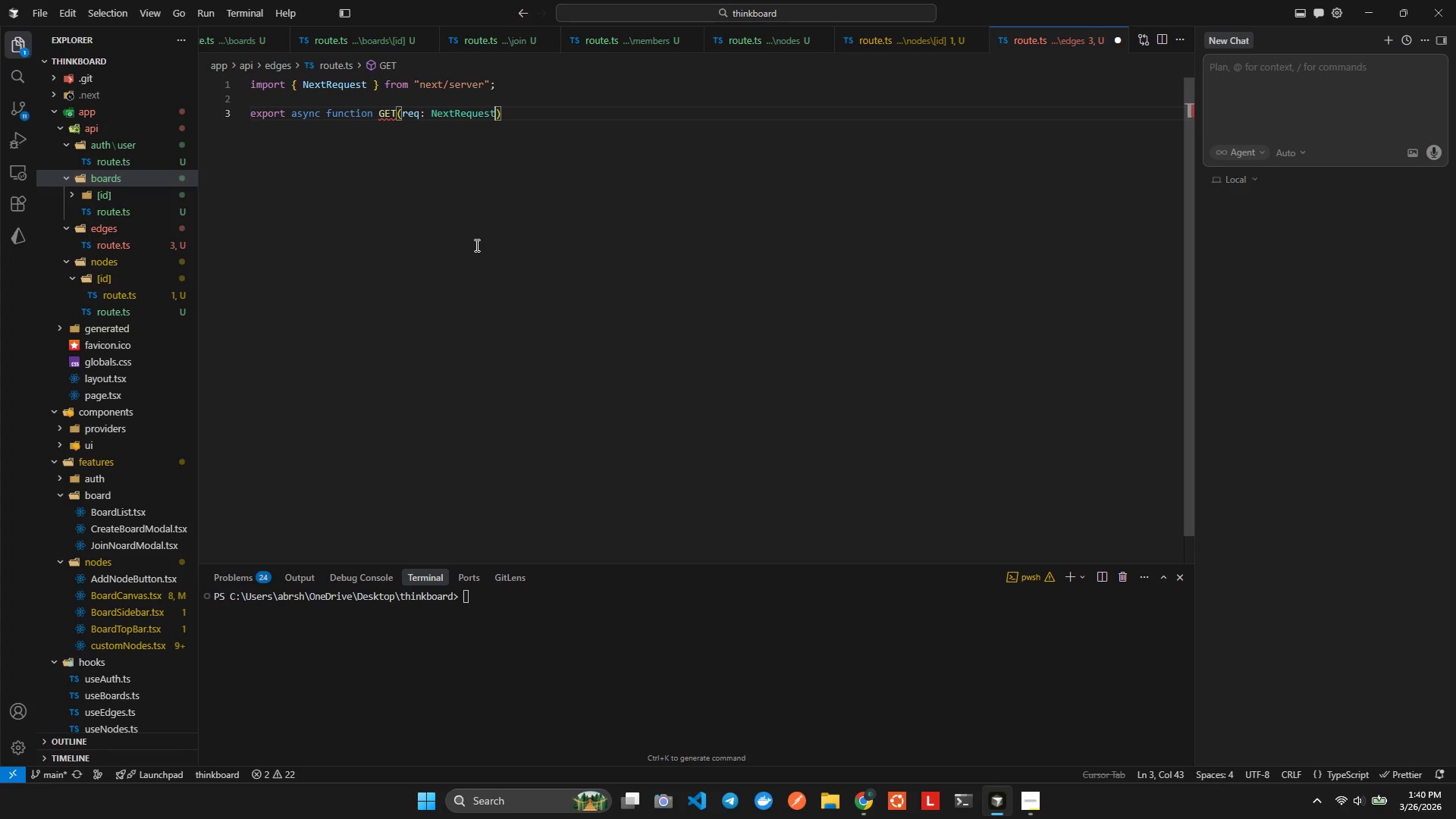 
key(ArrowRight)
 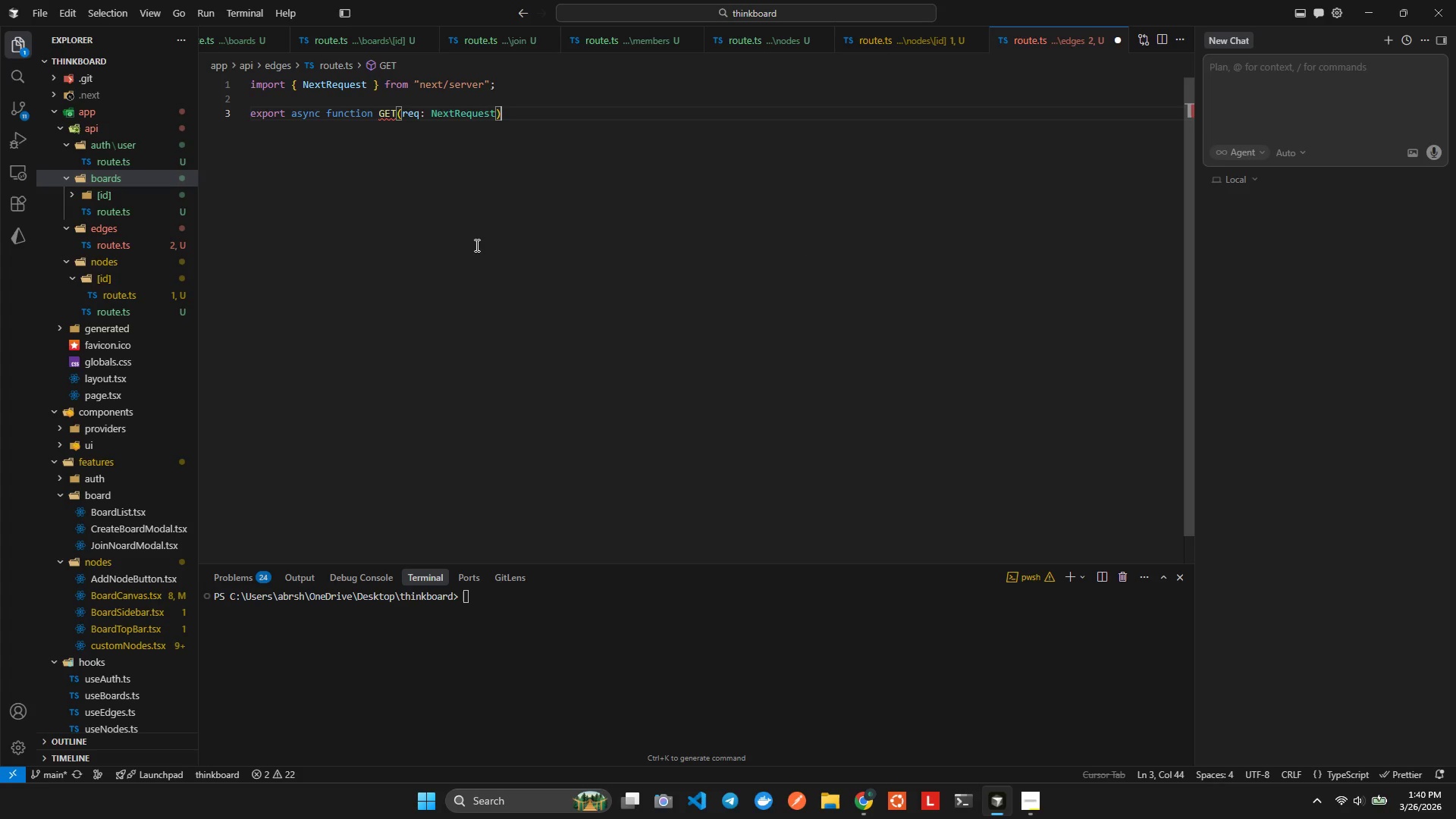 
hold_key(key=ShiftLeft, duration=0.38)
 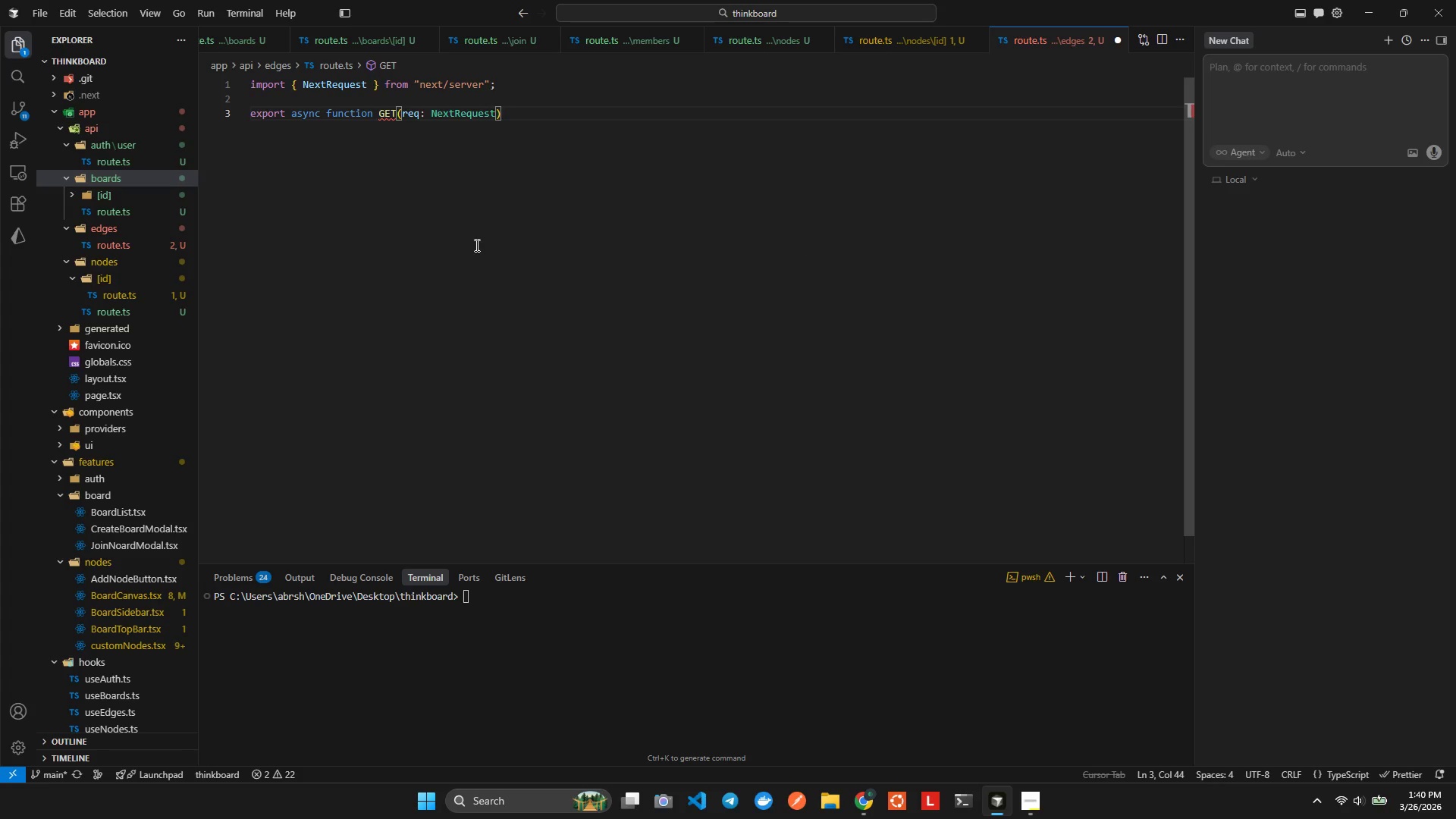 
key(Shift+ShiftLeft)
 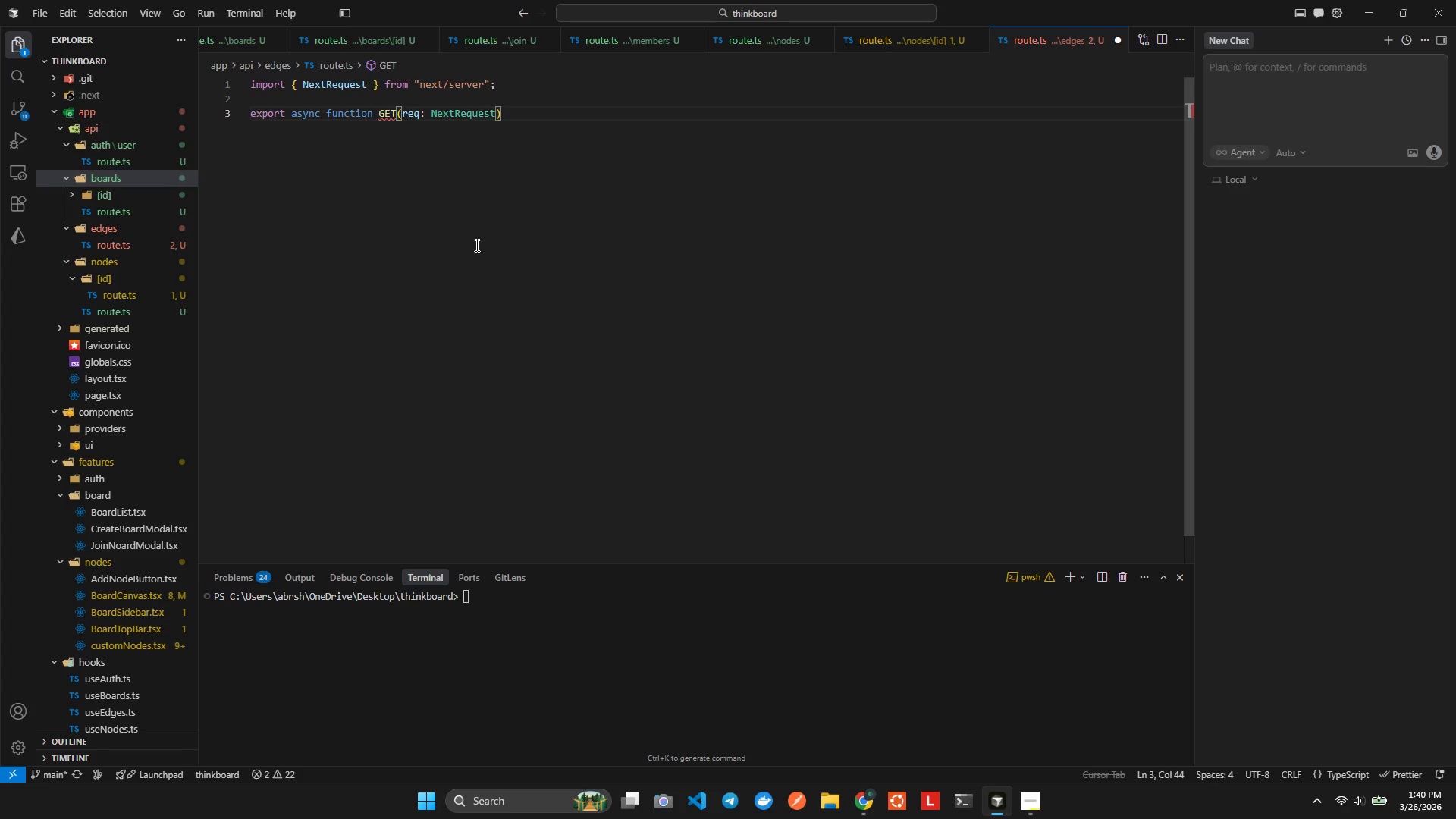 
key(Shift+BracketLeft)
 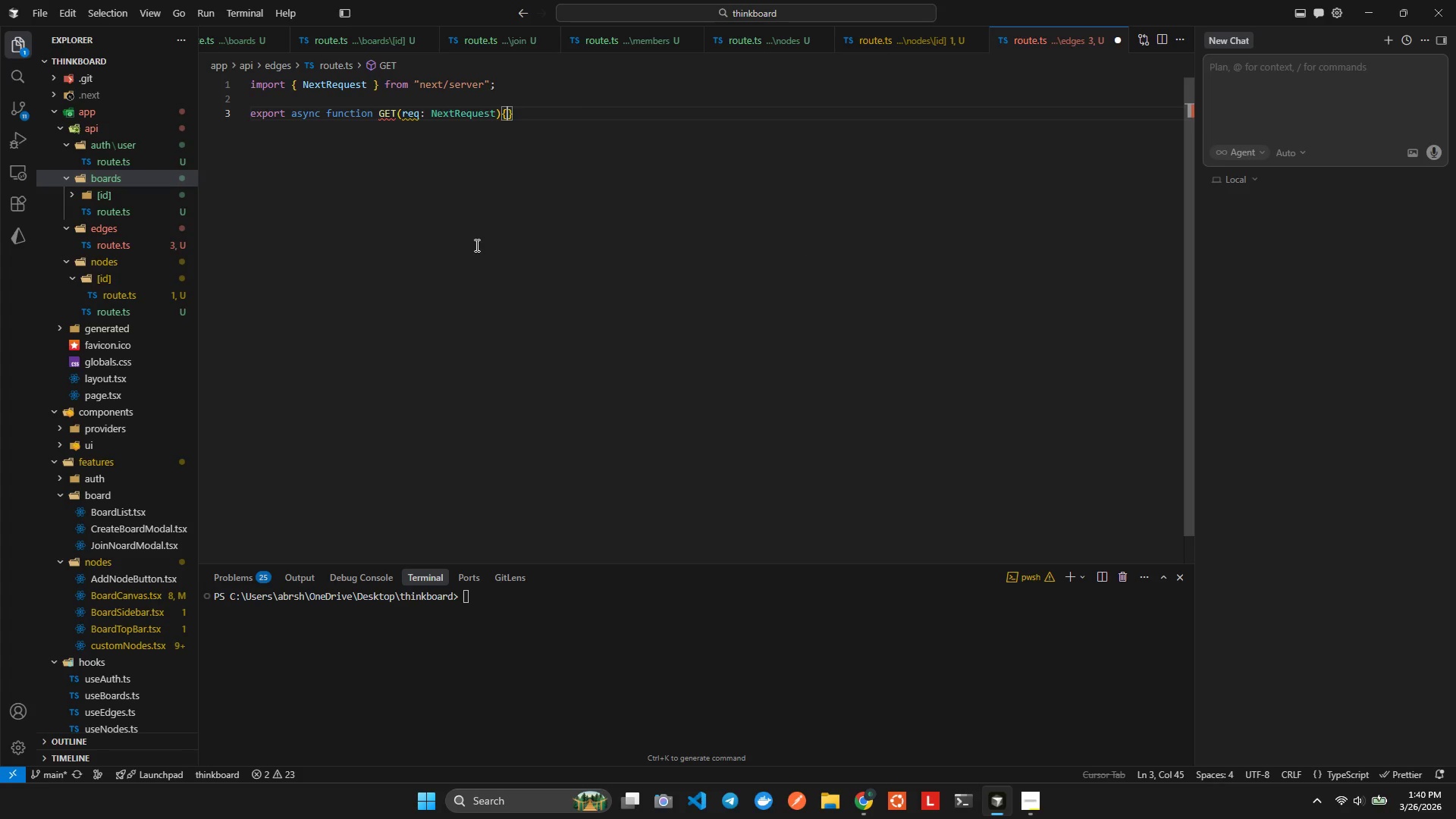 
key(Enter)
 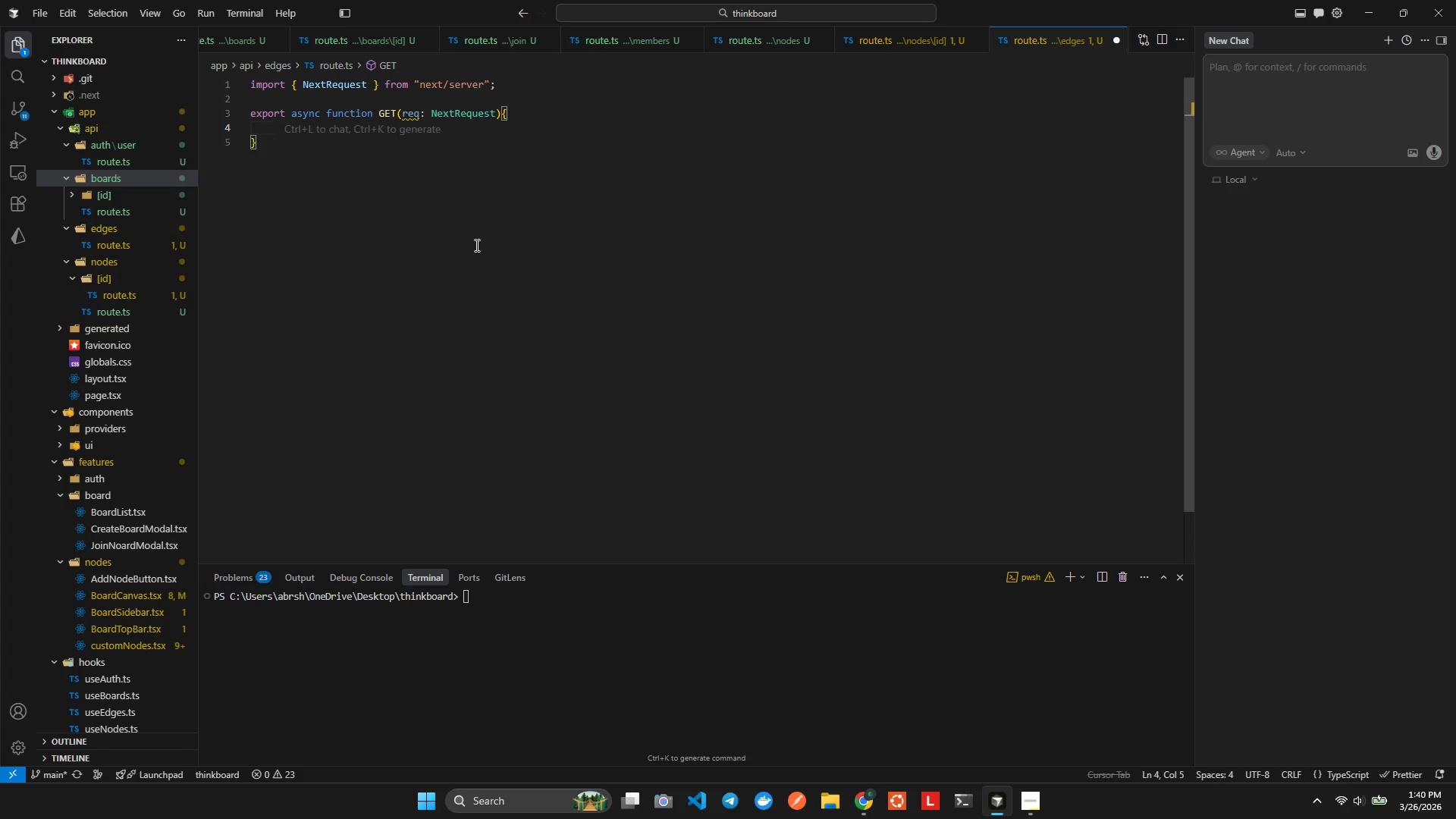 
hold_key(key=ControlLeft, duration=0.39)
 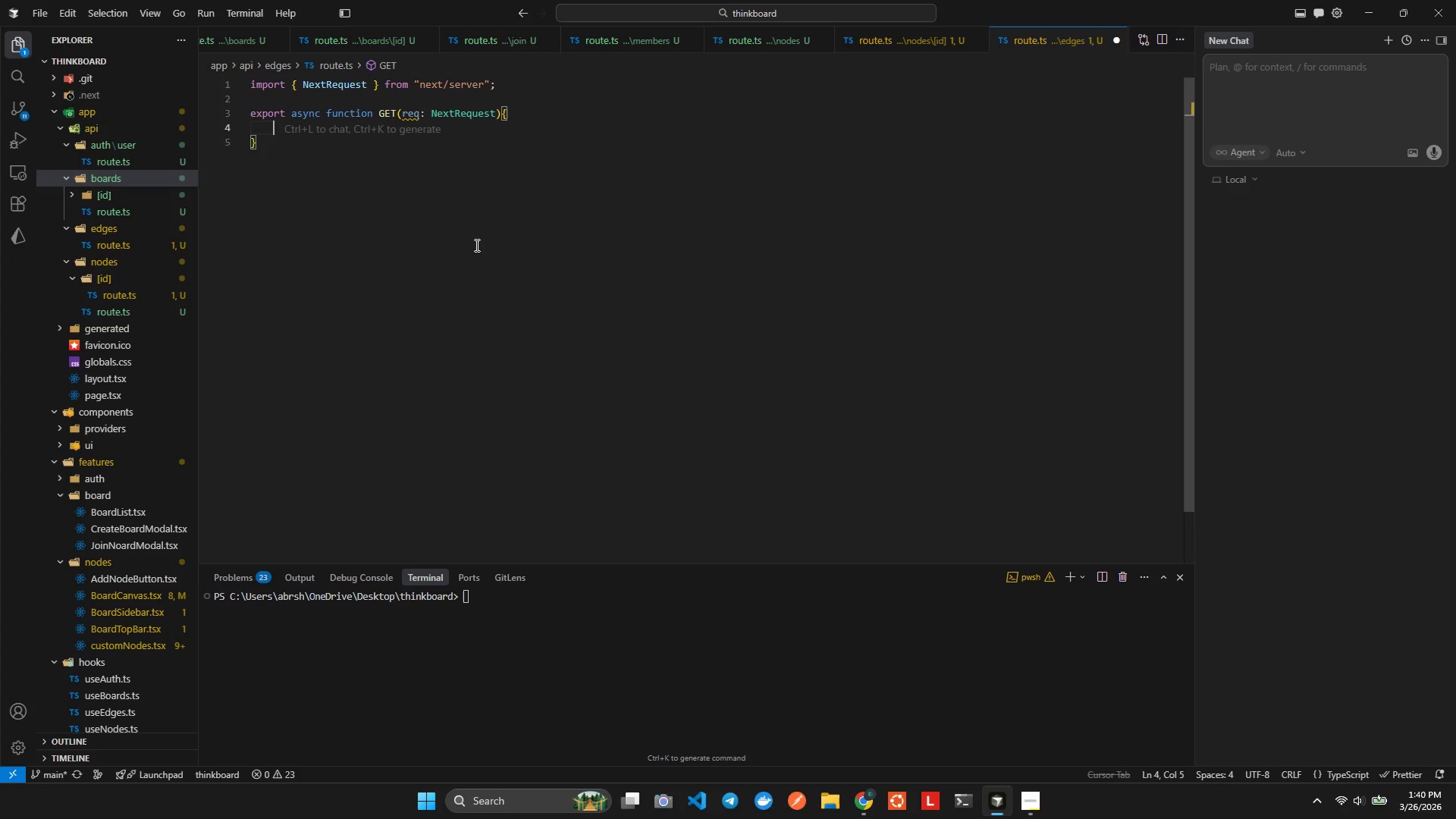 
key(Meta+MetaLeft)
 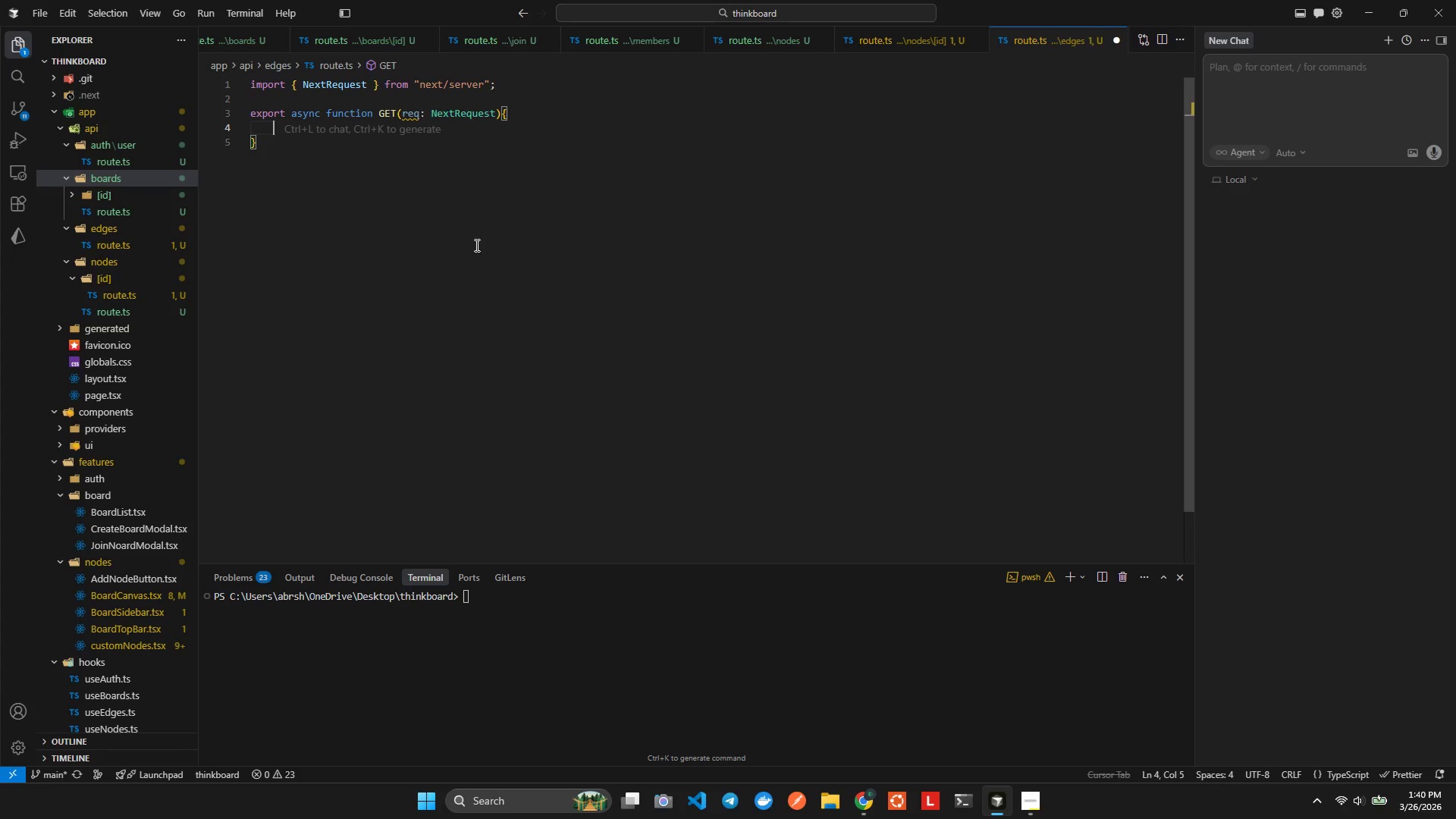 
key(Meta+V)
 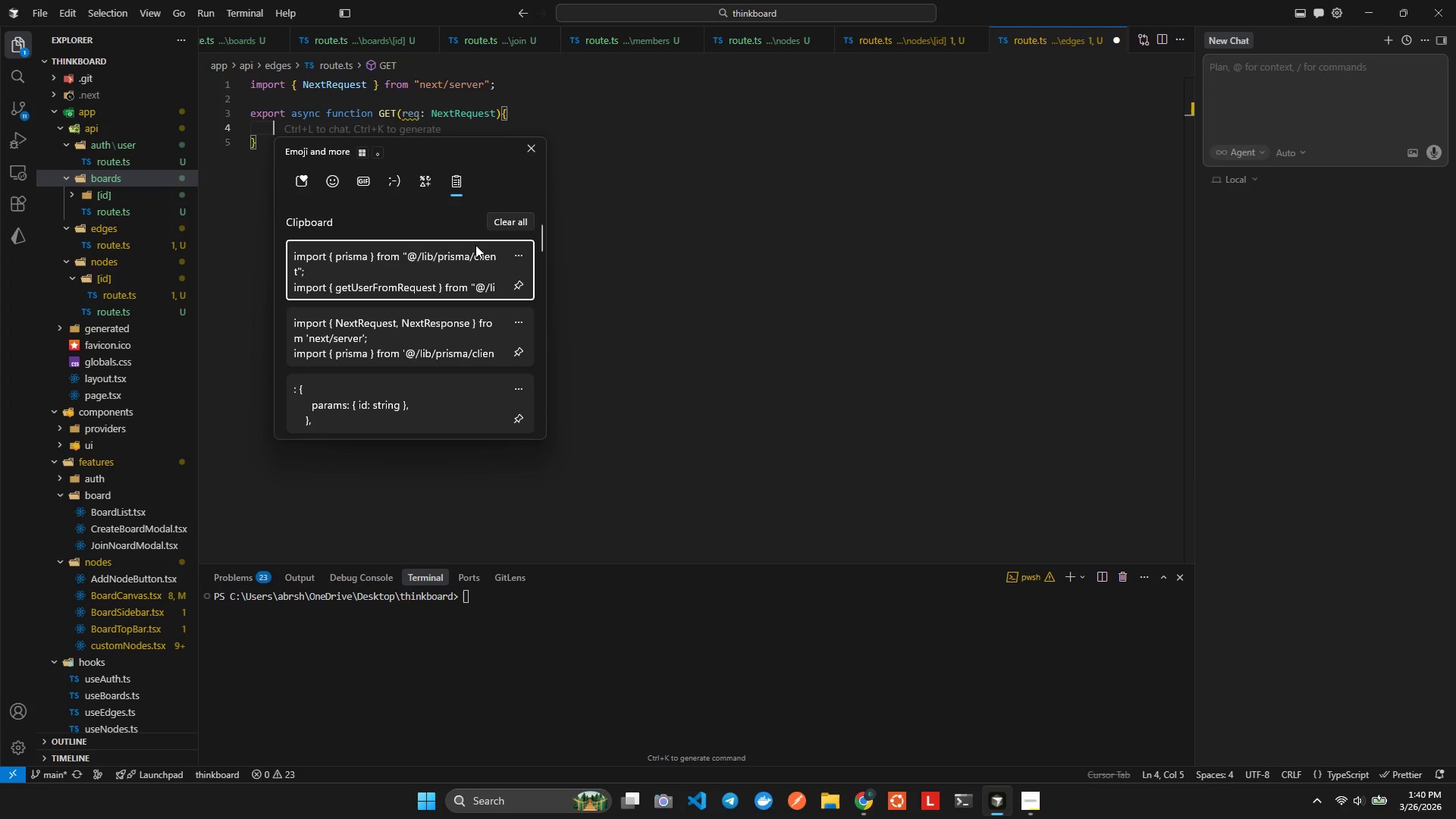 
key(ArrowDown)
 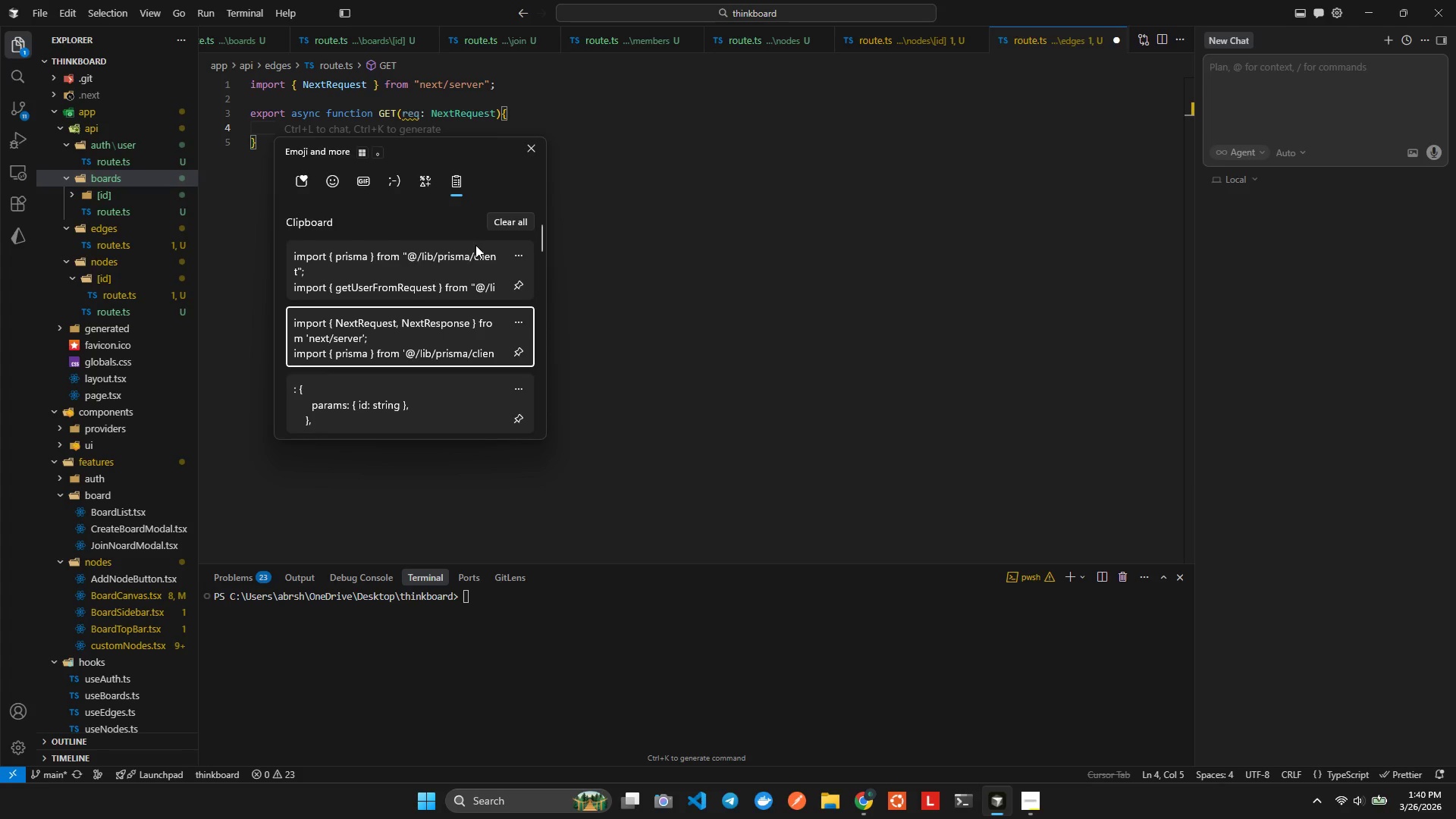 
key(Control+Tab)
 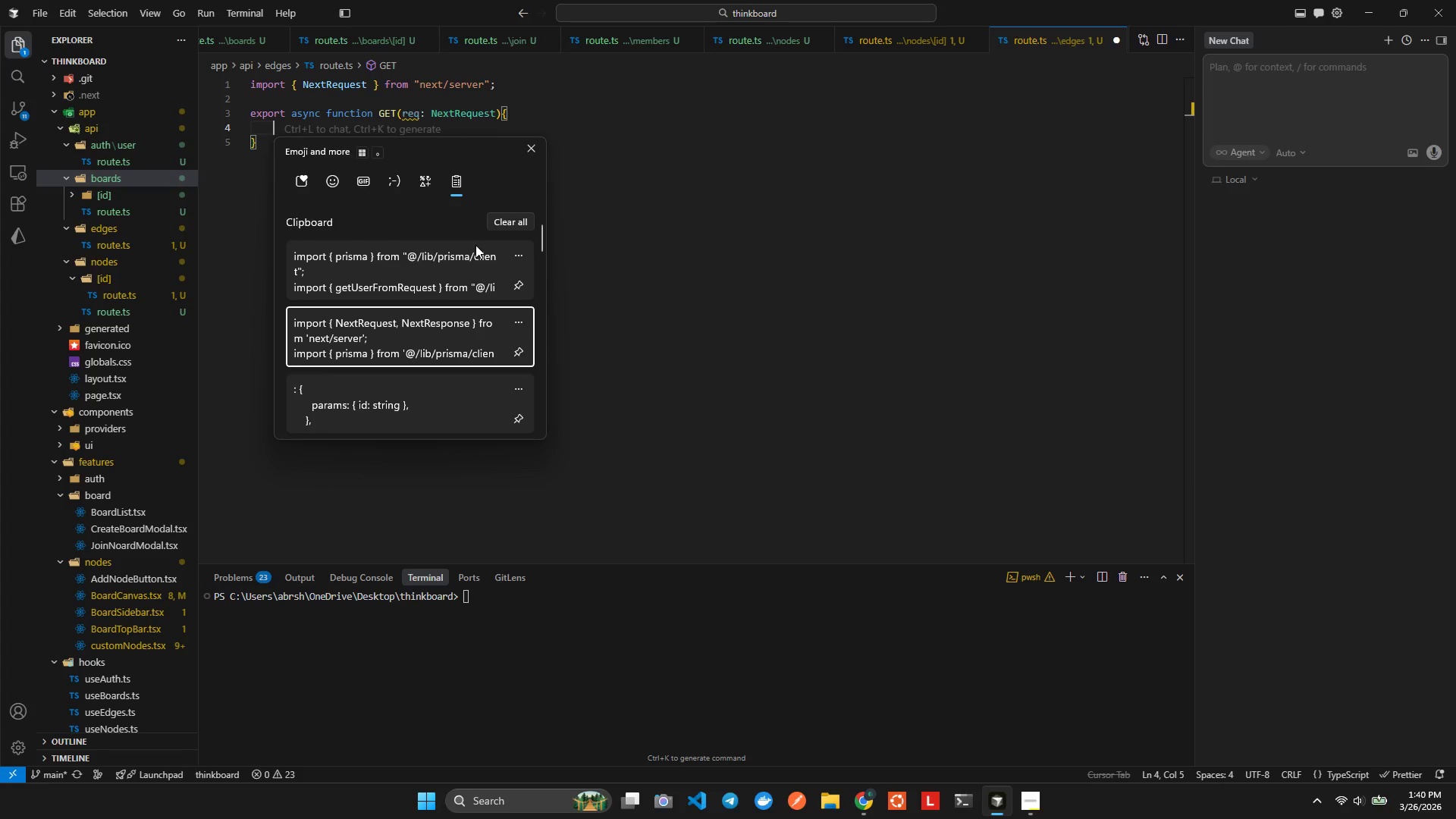 
key(Control+ControlLeft)
 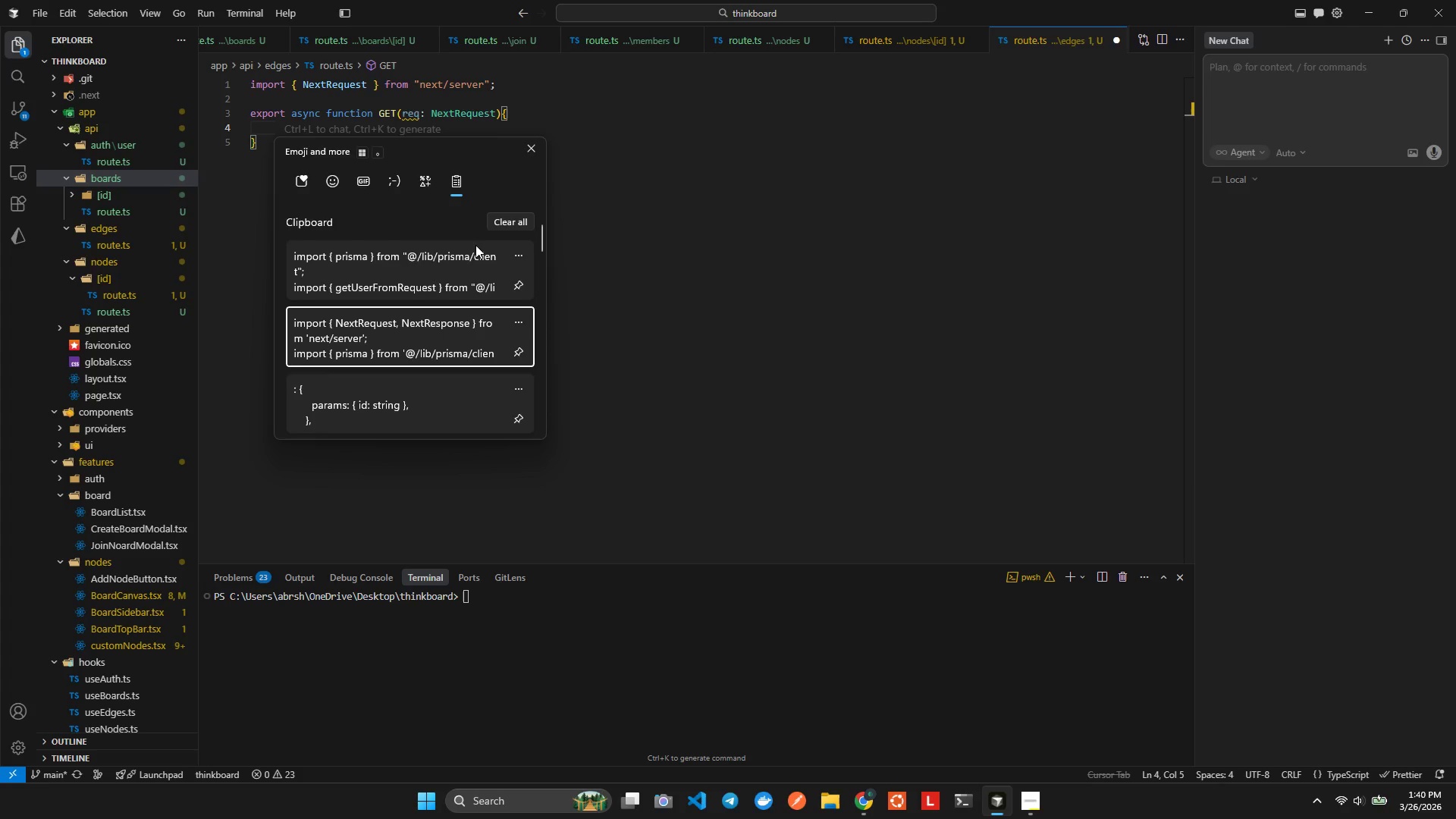 
key(Control+Tab)
 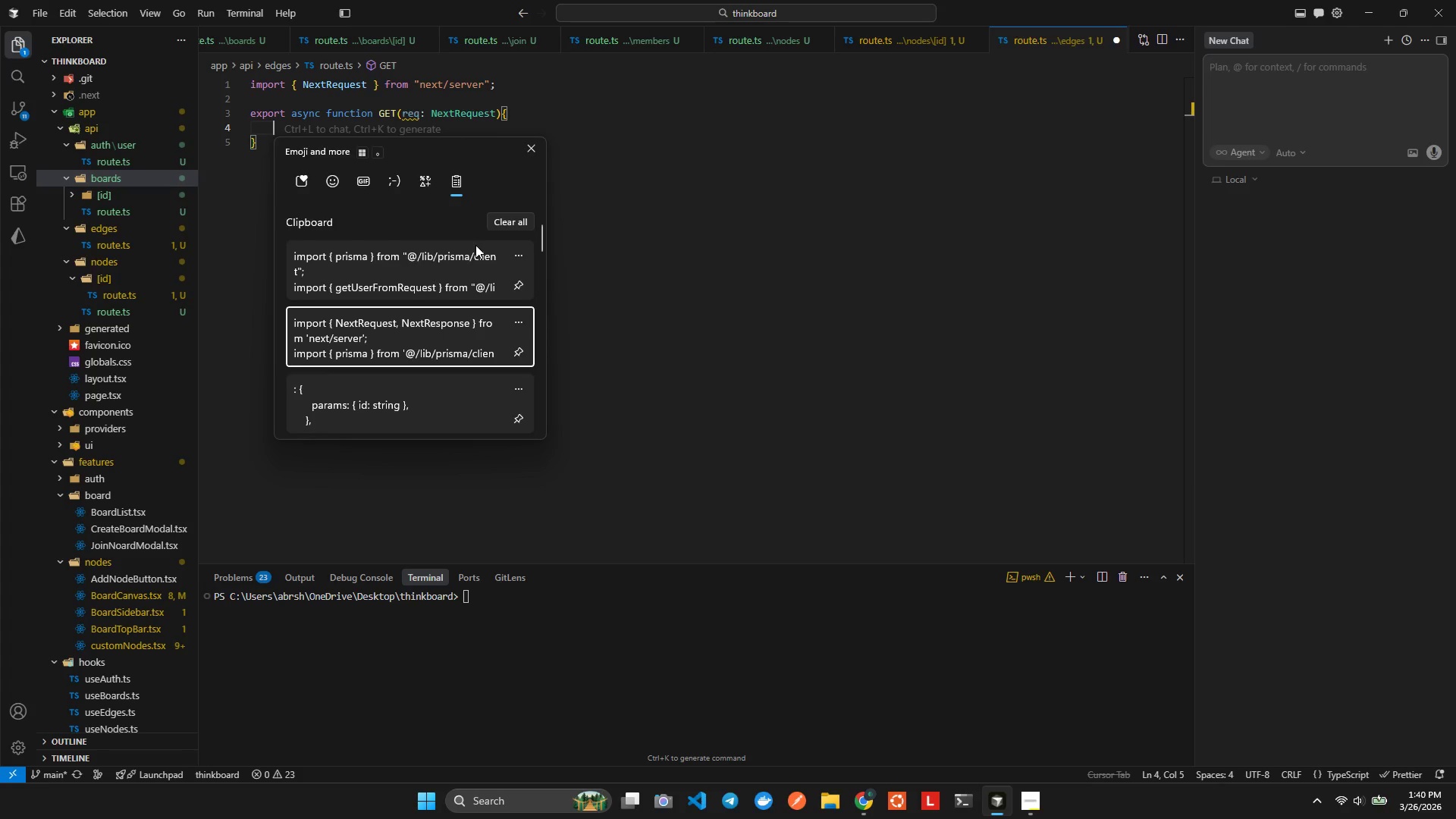 
key(Control+ControlLeft)
 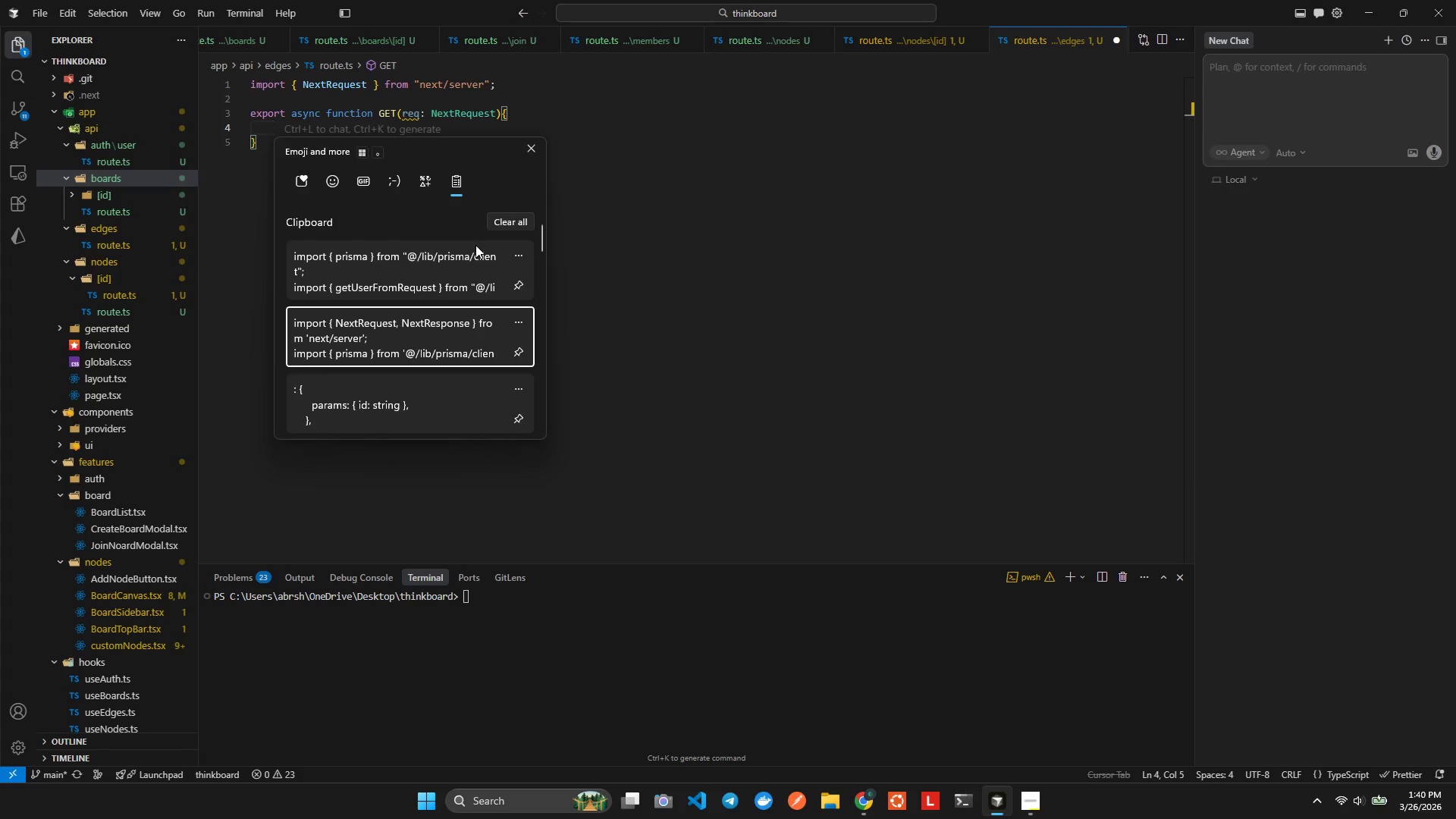 
key(Control+Tab)
 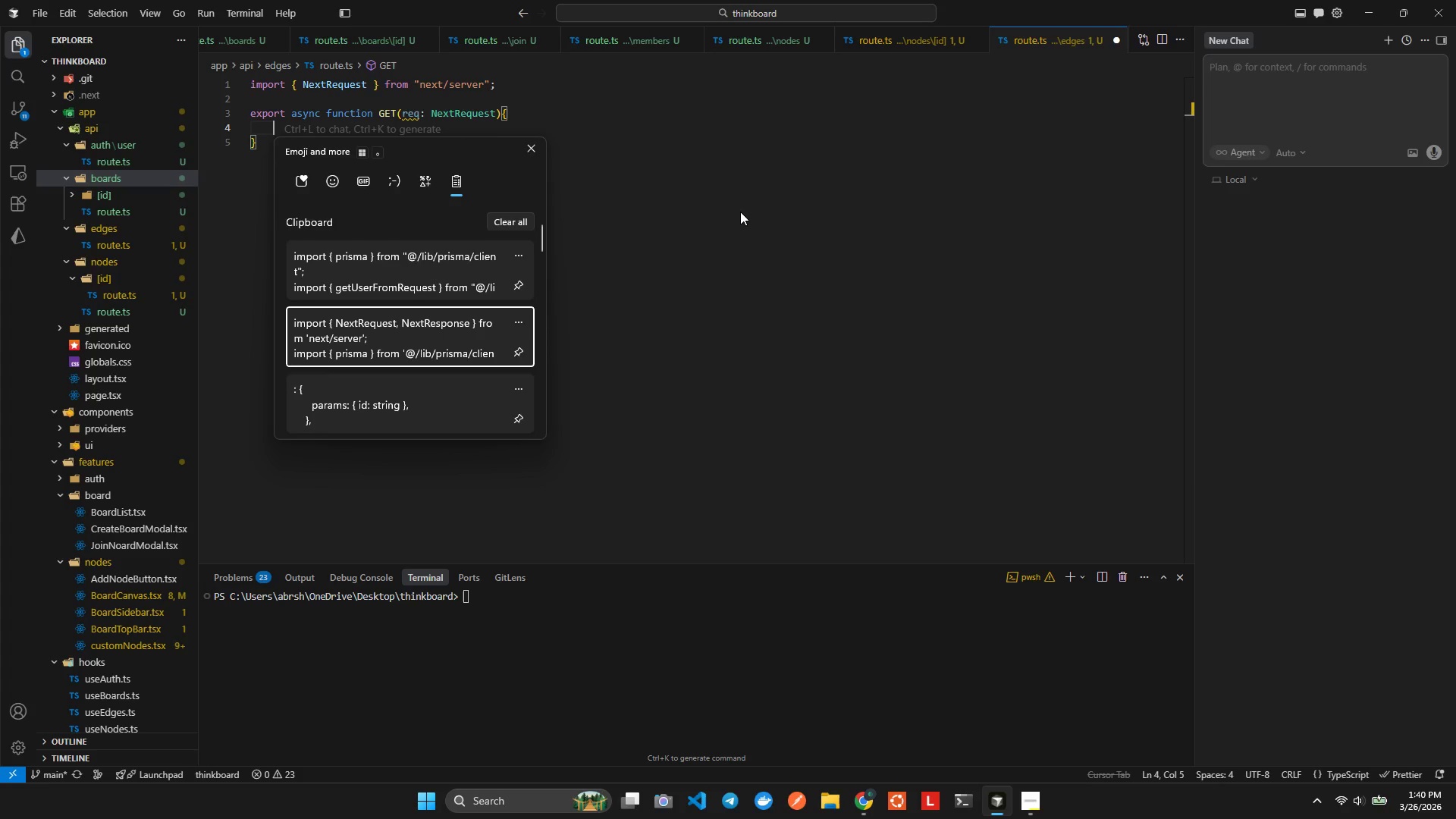 
left_click([741, 213])
 